 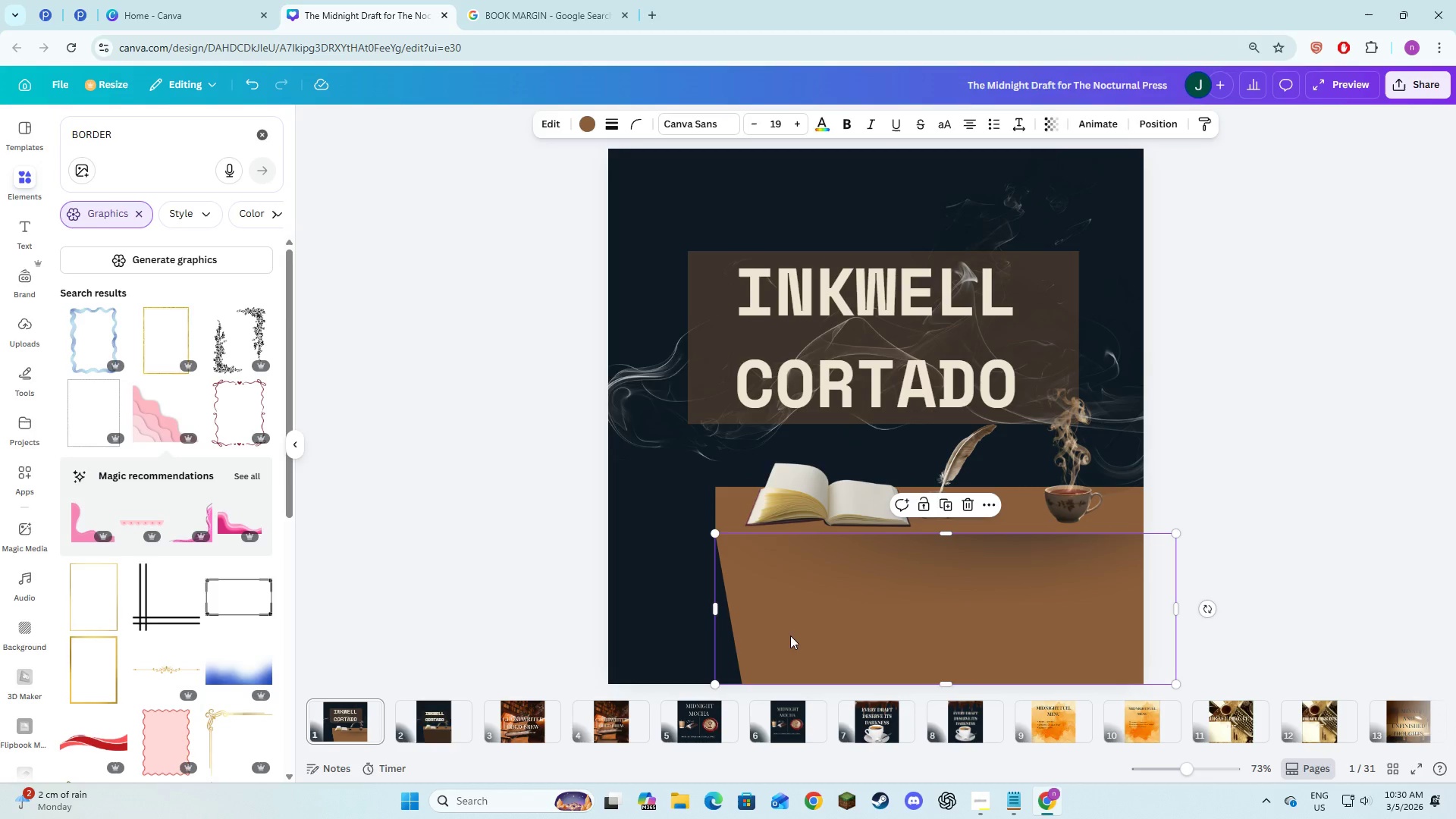 
left_click([586, 127])
 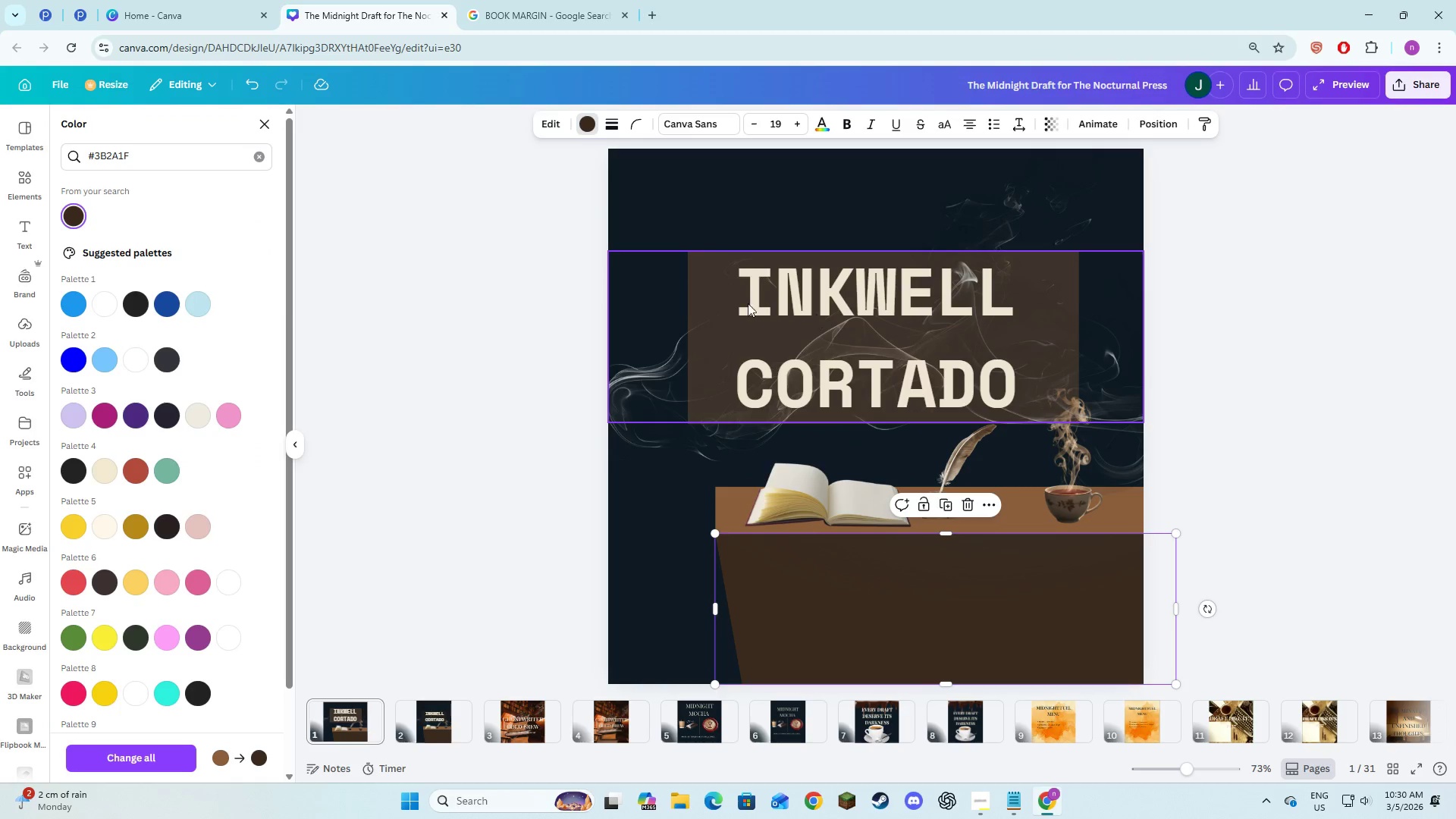 
left_click([699, 271])
 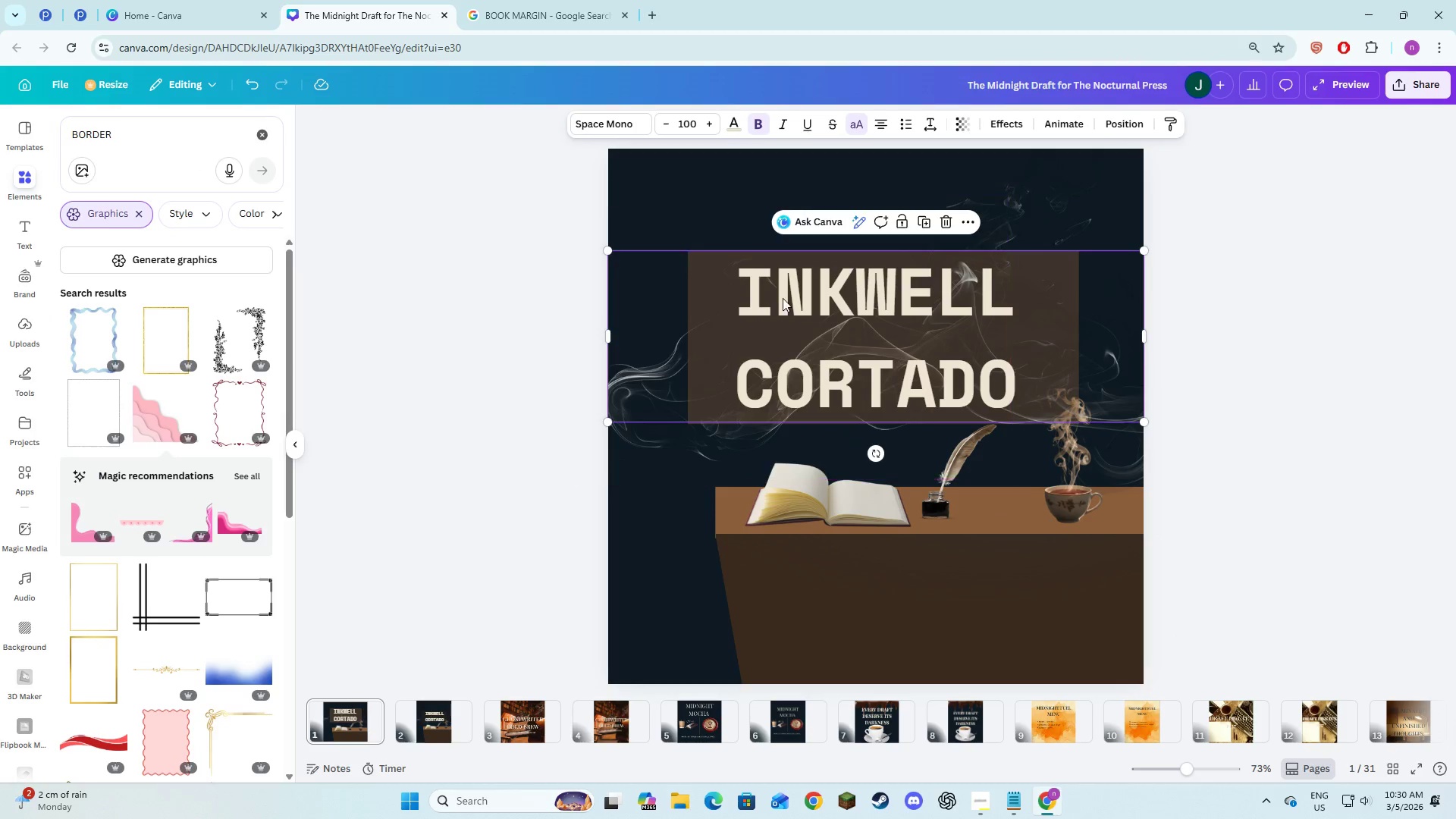 
left_click_drag(start_coordinate=[773, 329], to_coordinate=[871, 366])
 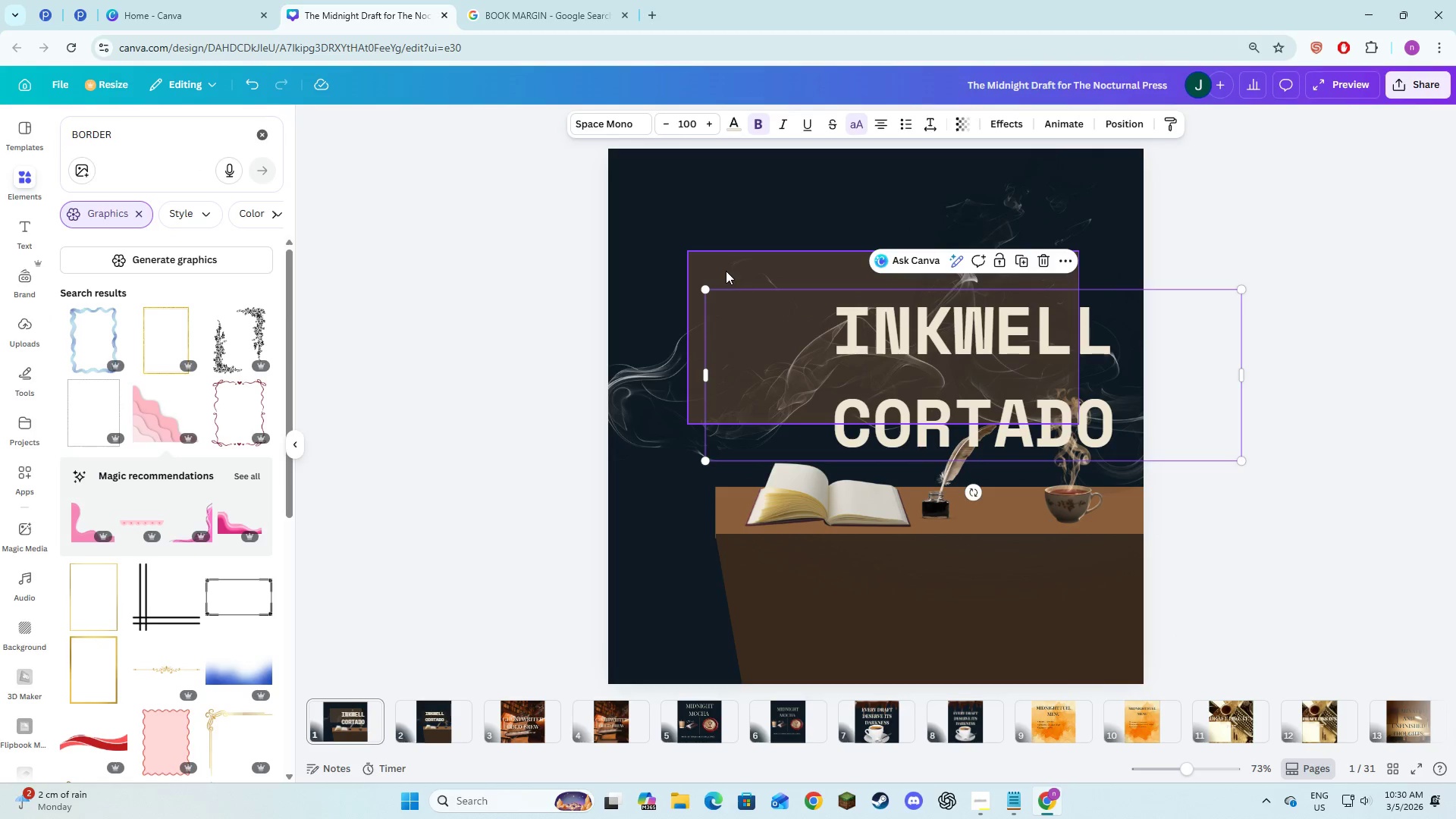 
left_click([726, 271])
 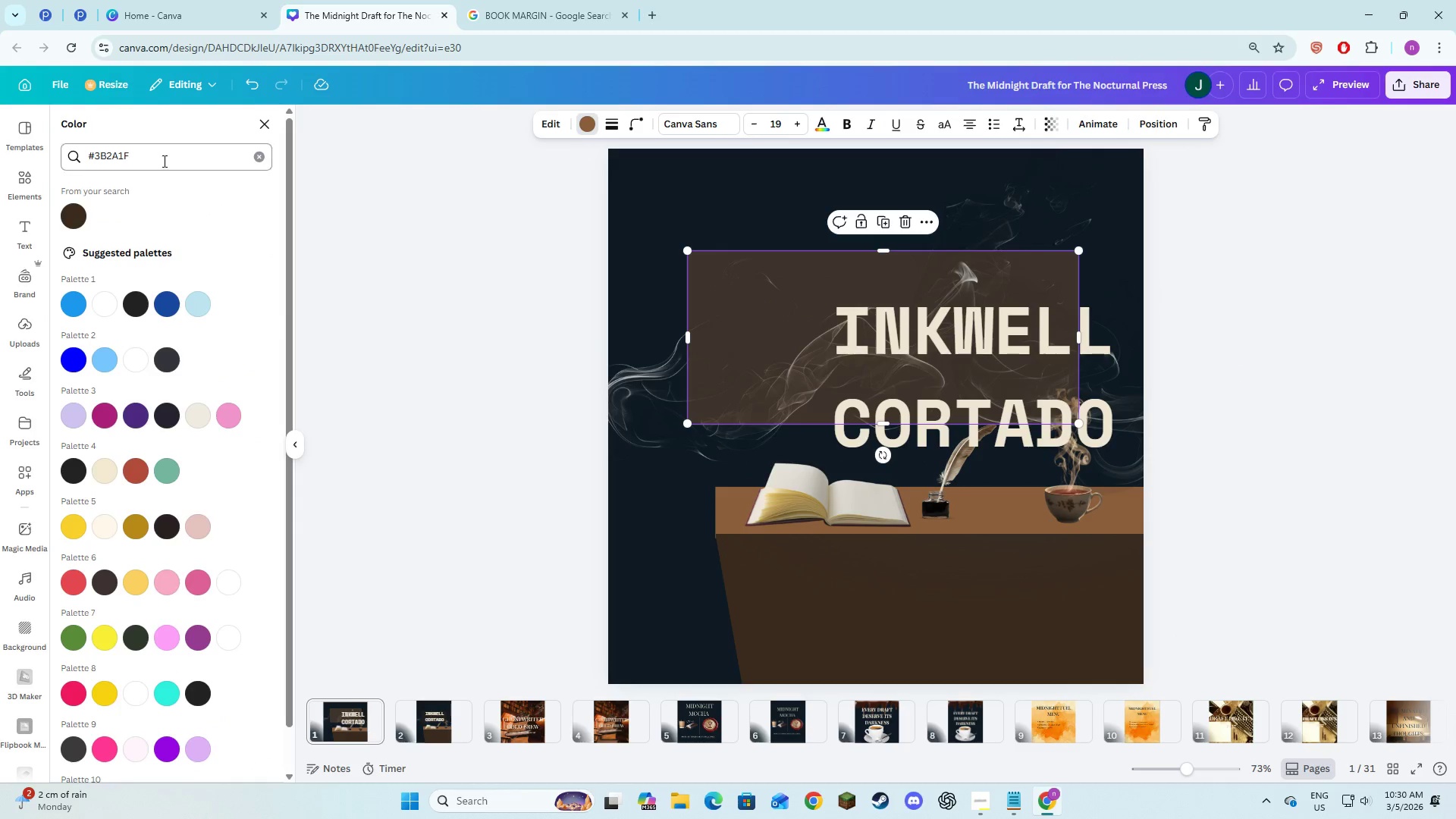 
left_click([75, 216])
 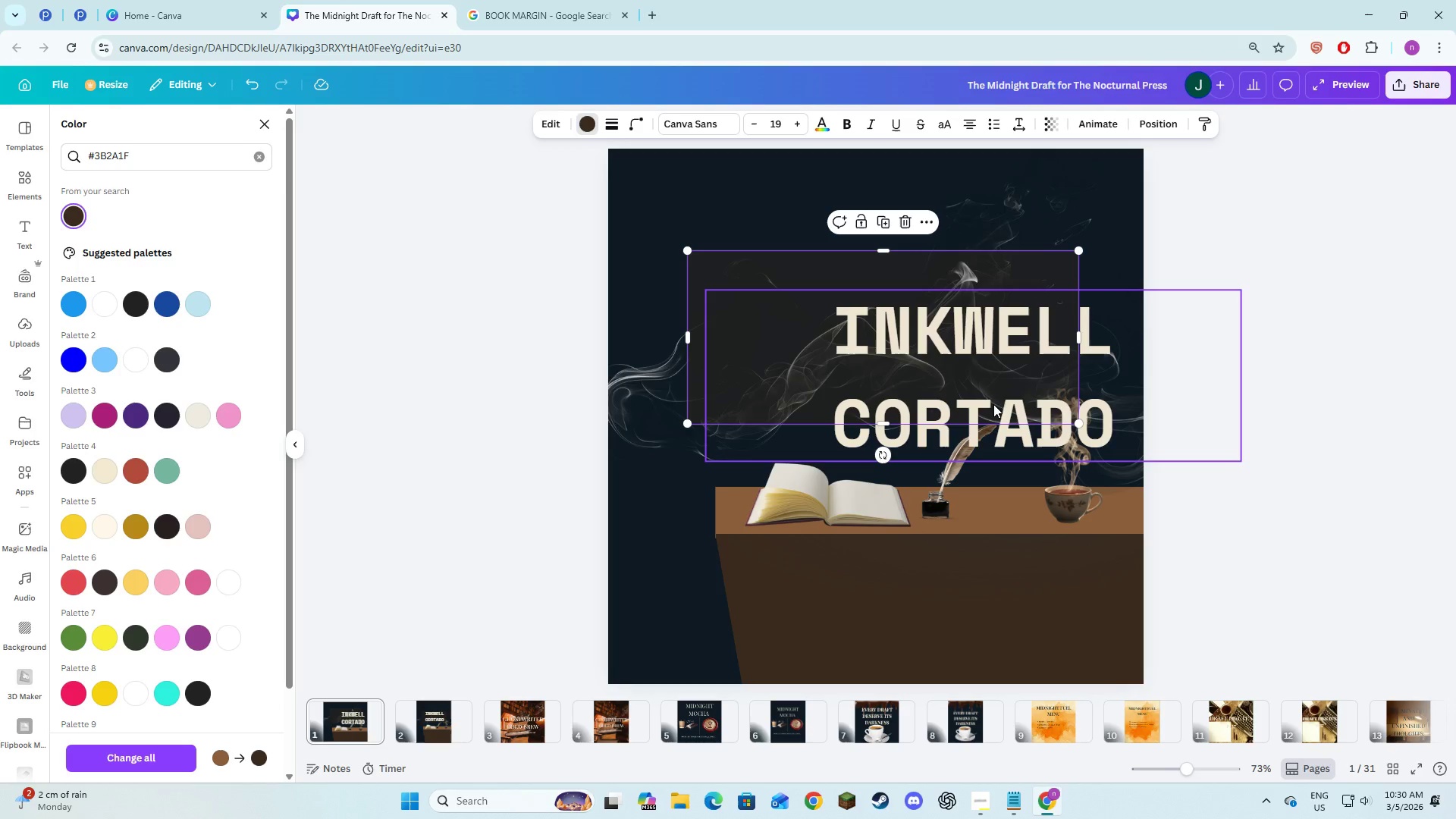 
left_click_drag(start_coordinate=[985, 389], to_coordinate=[891, 375])
 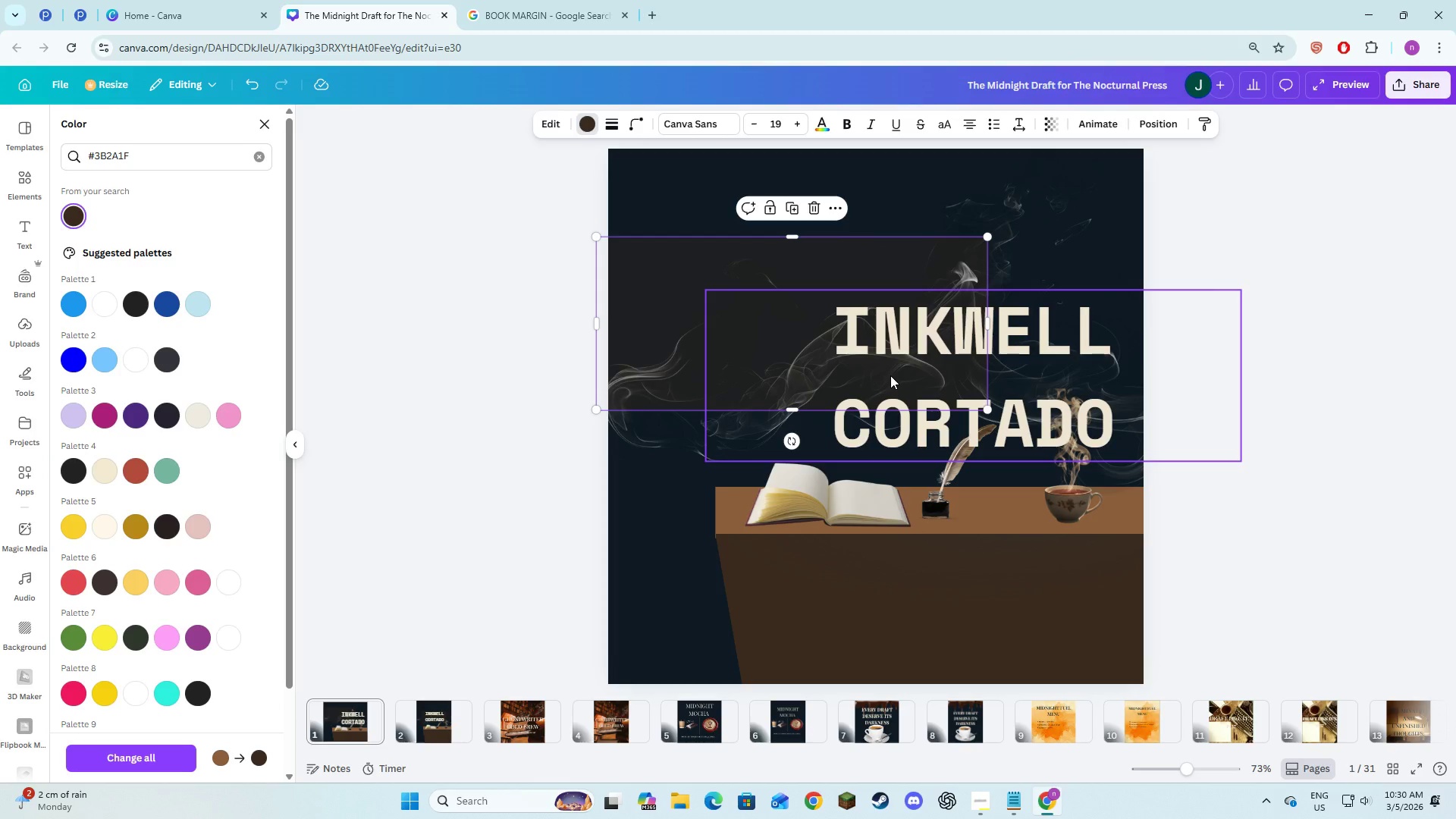 
key(Control+Z)
 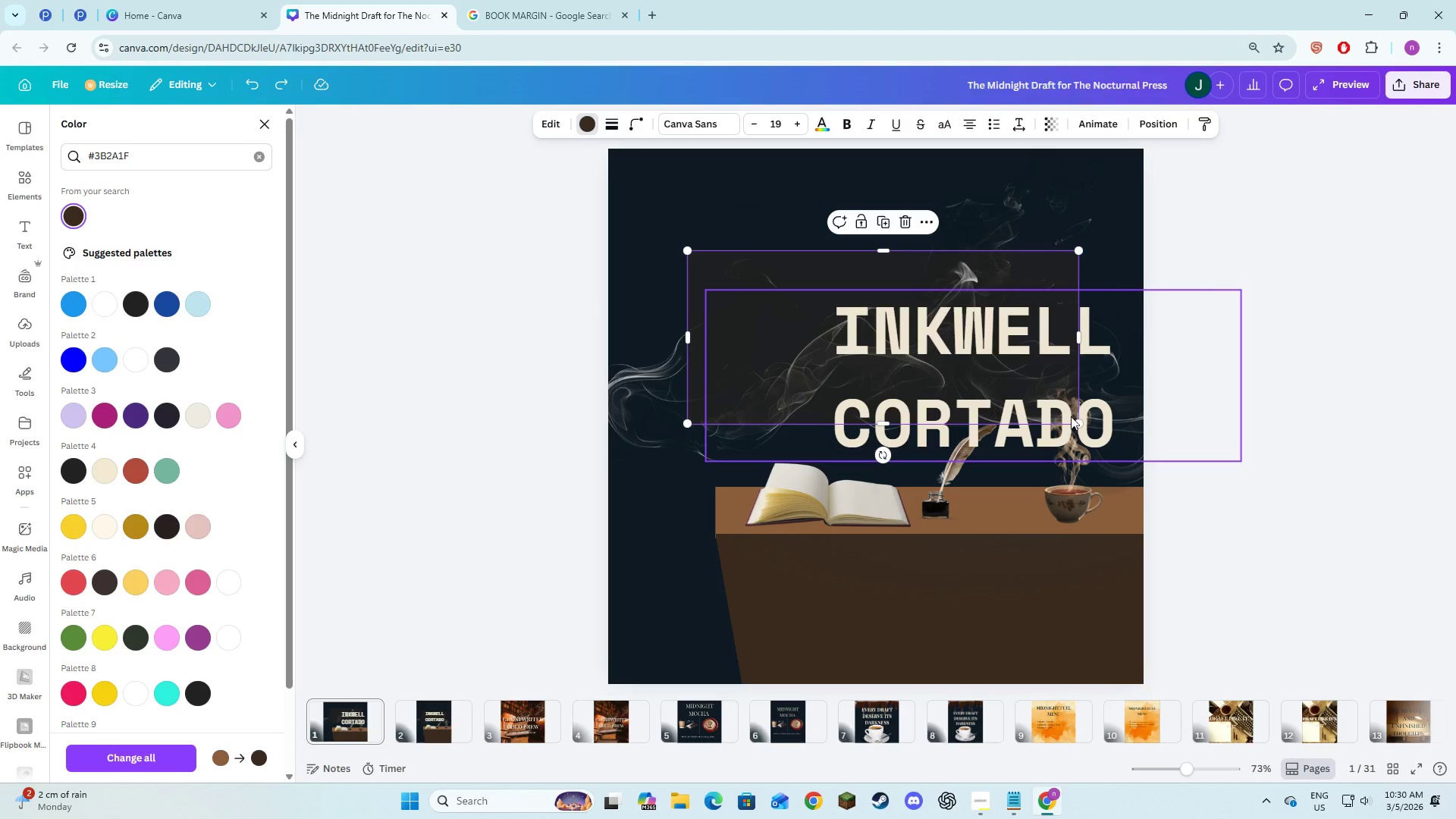 
left_click([1129, 416])
 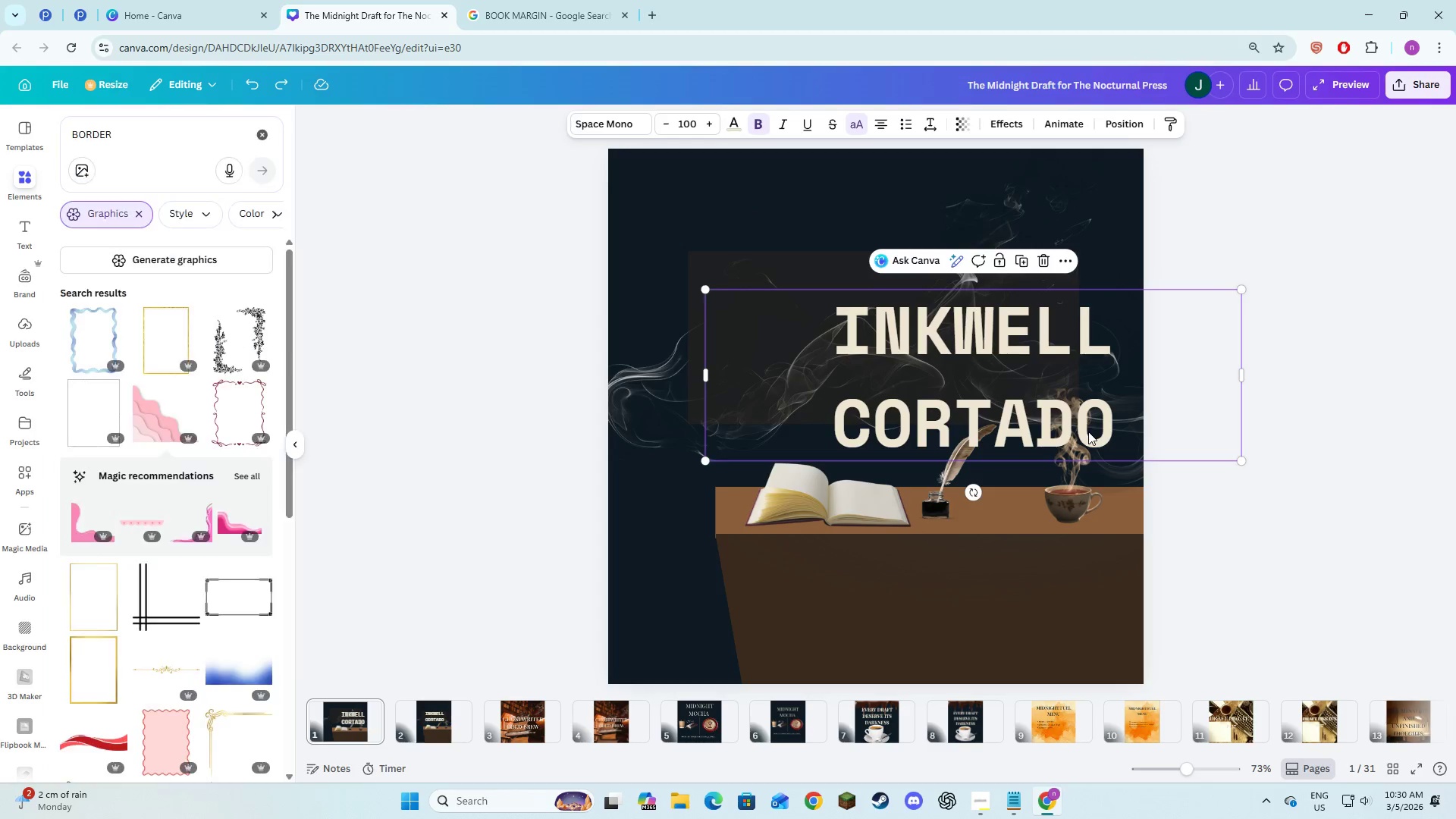 
left_click_drag(start_coordinate=[1088, 431], to_coordinate=[998, 392])
 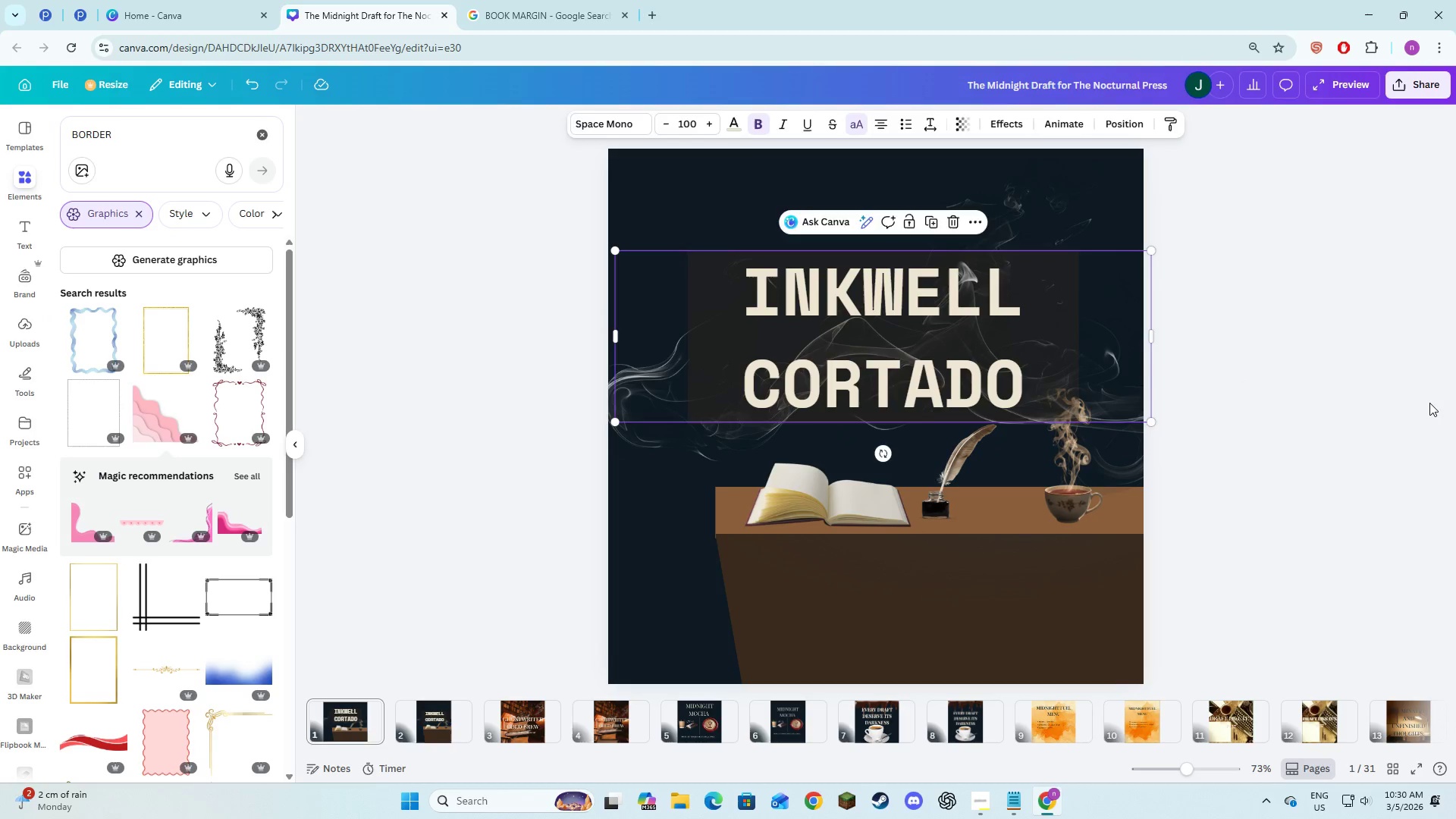 
left_click([1429, 403])
 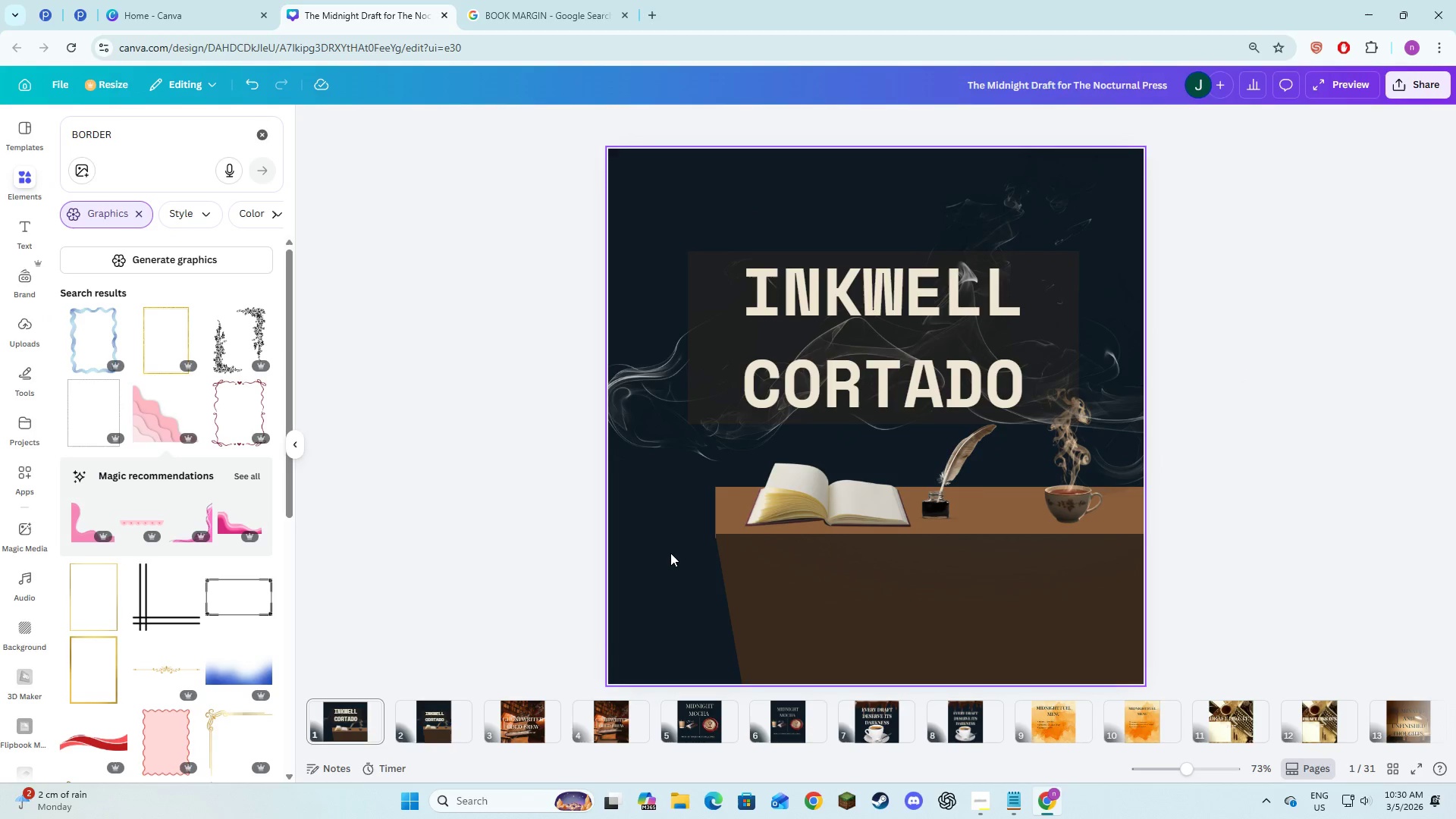 
left_click([730, 516])
 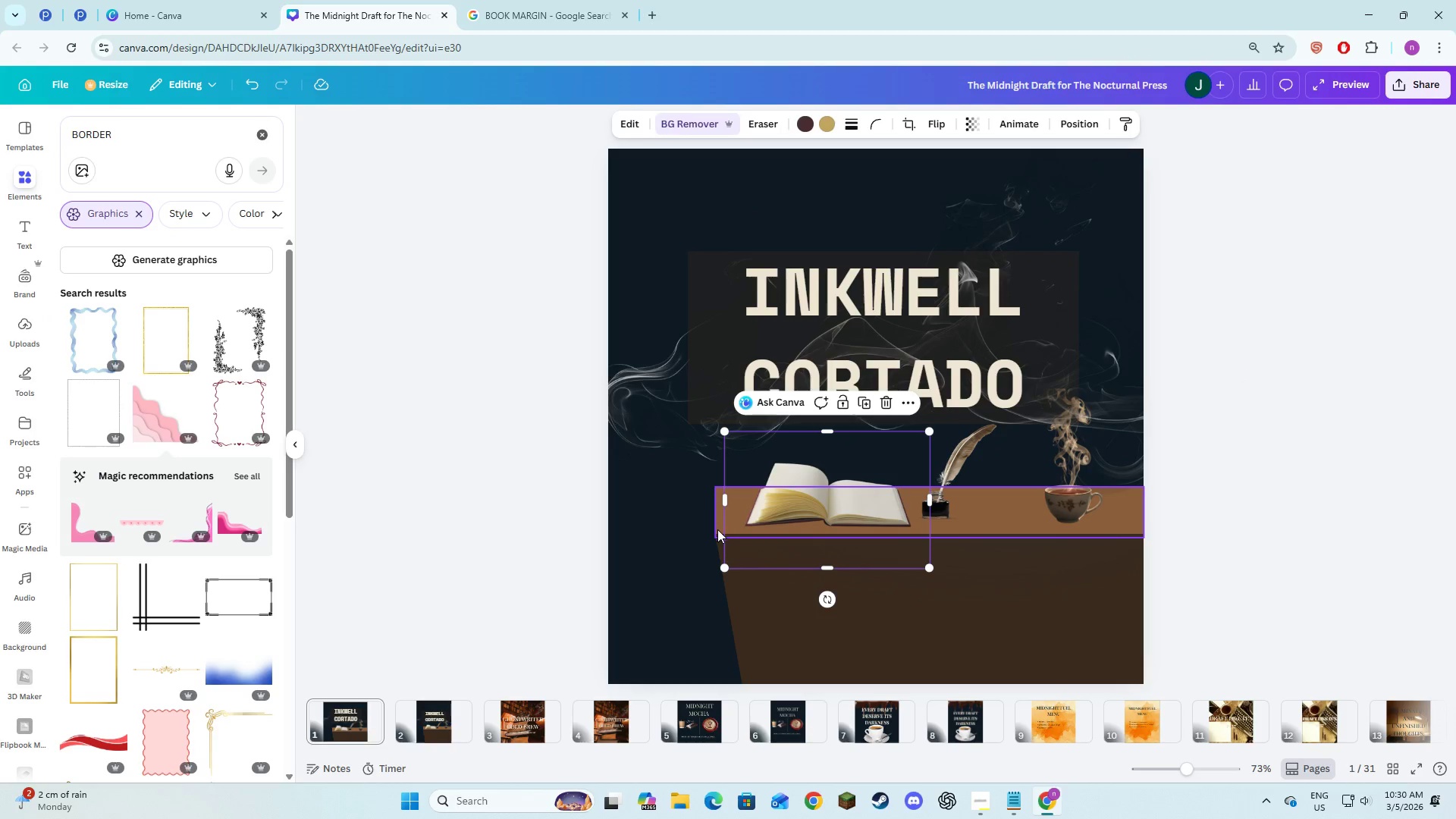 
left_click([717, 531])
 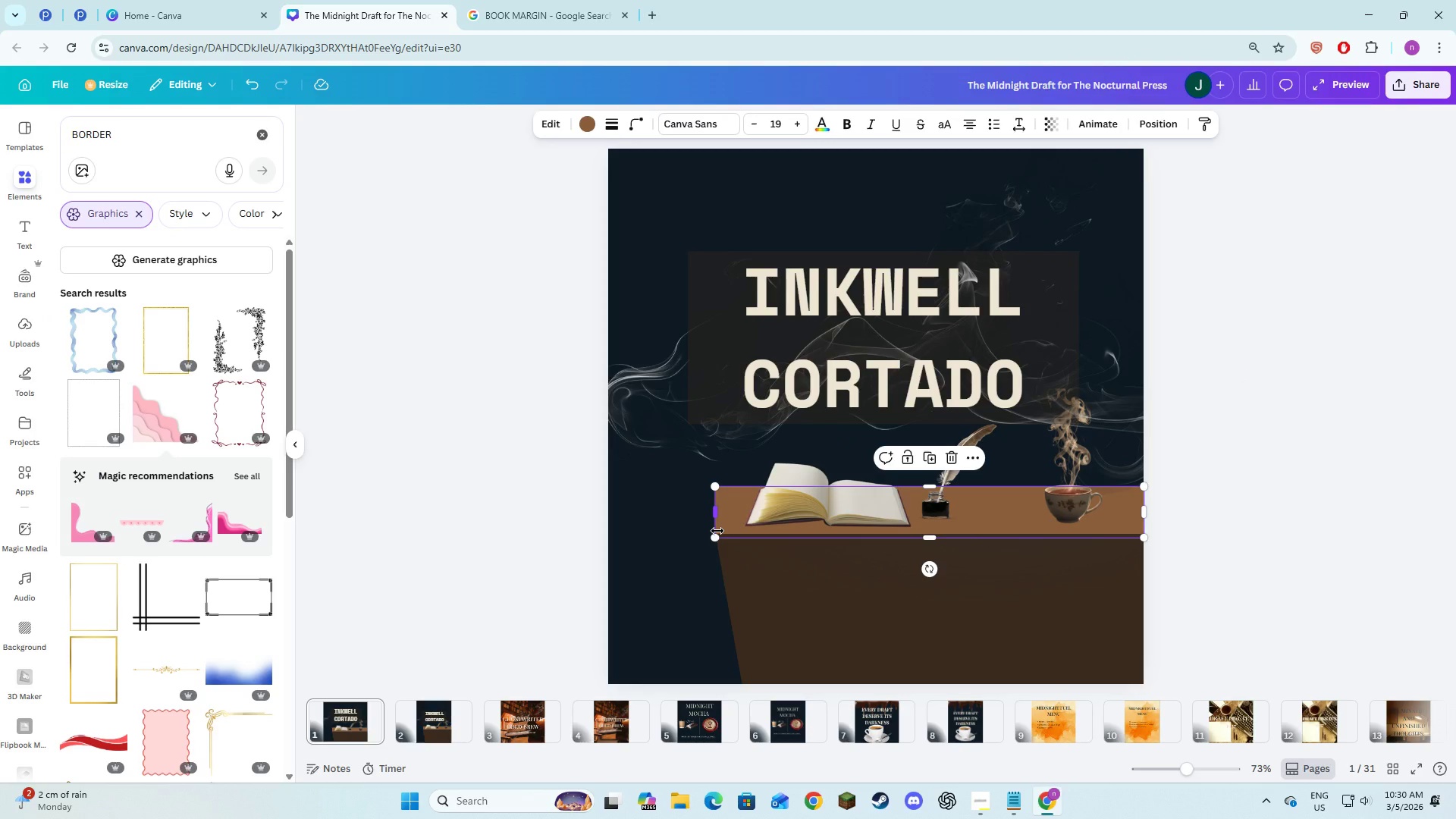 
right_click([717, 531])
 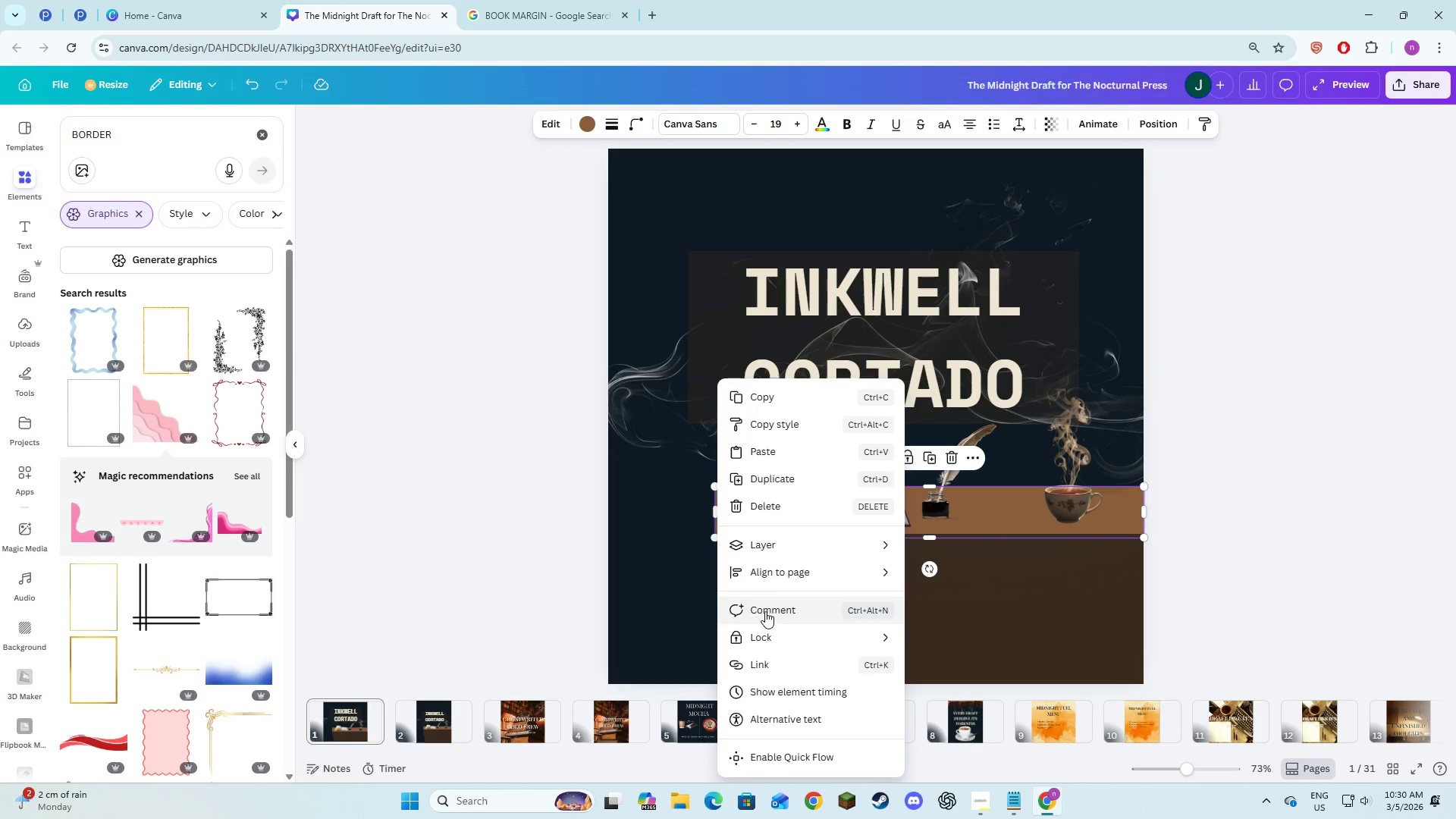 
left_click([780, 551])
 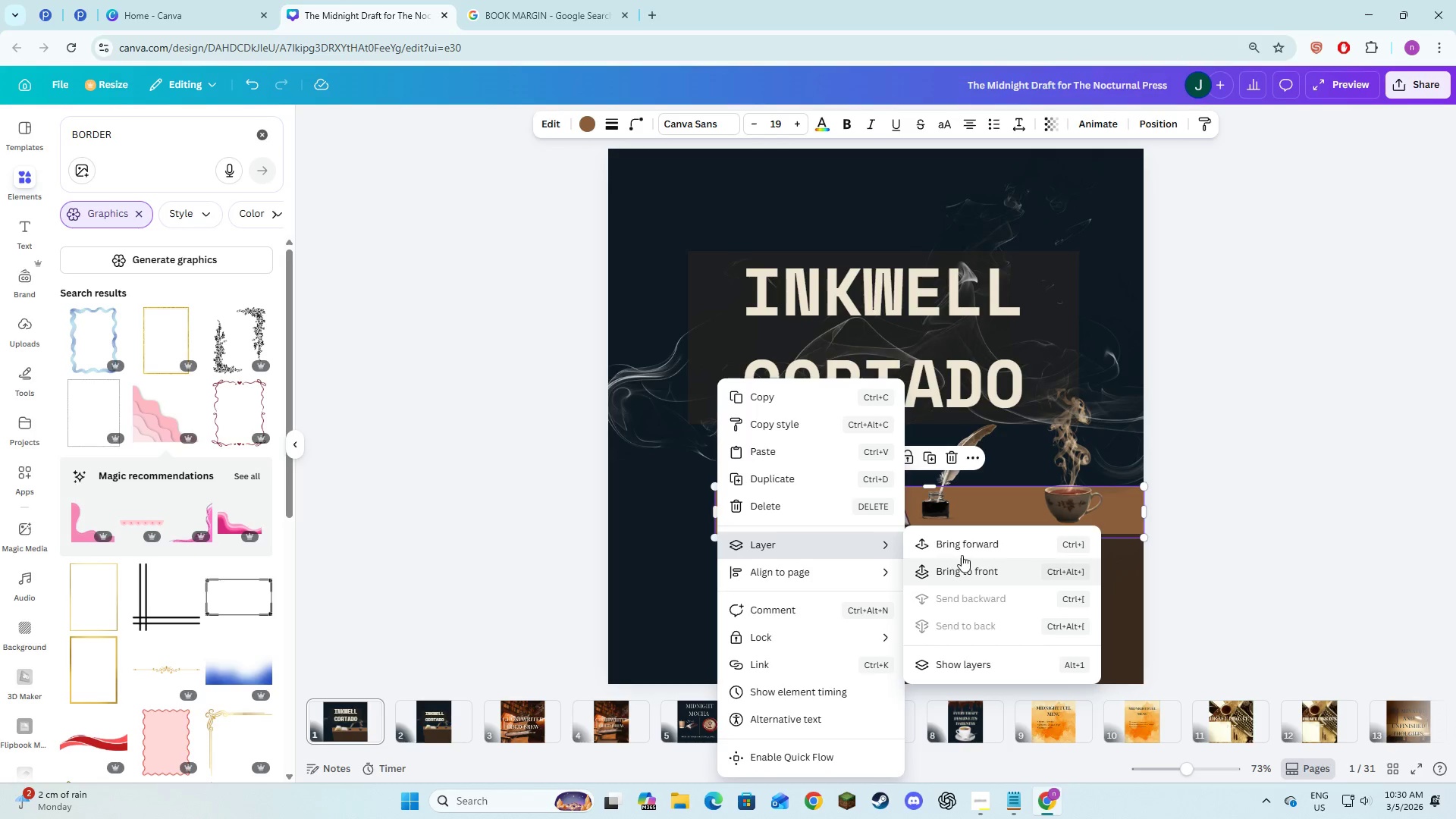 
left_click([963, 550])
 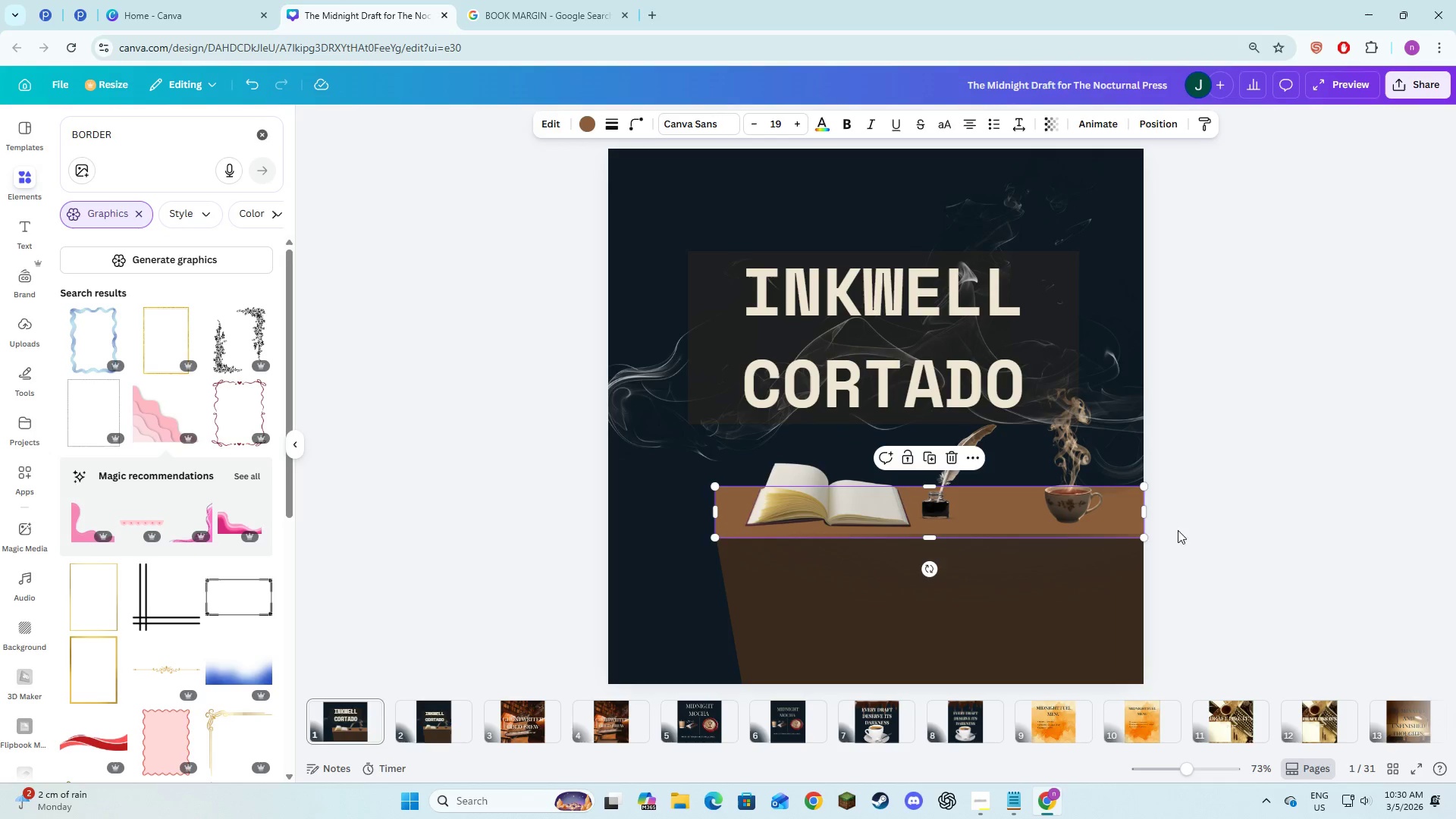 
left_click([1191, 526])
 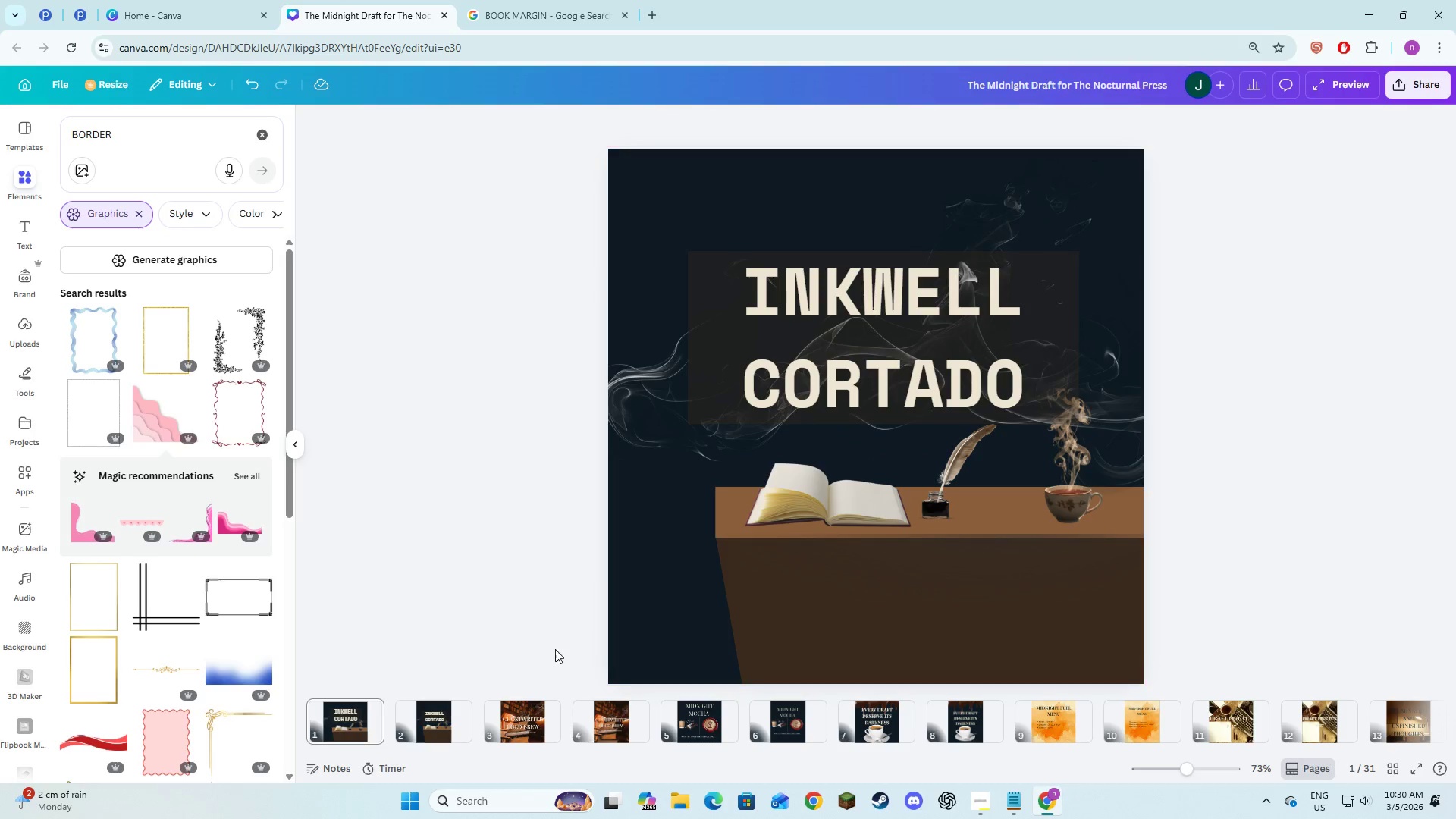 
left_click([439, 725])
 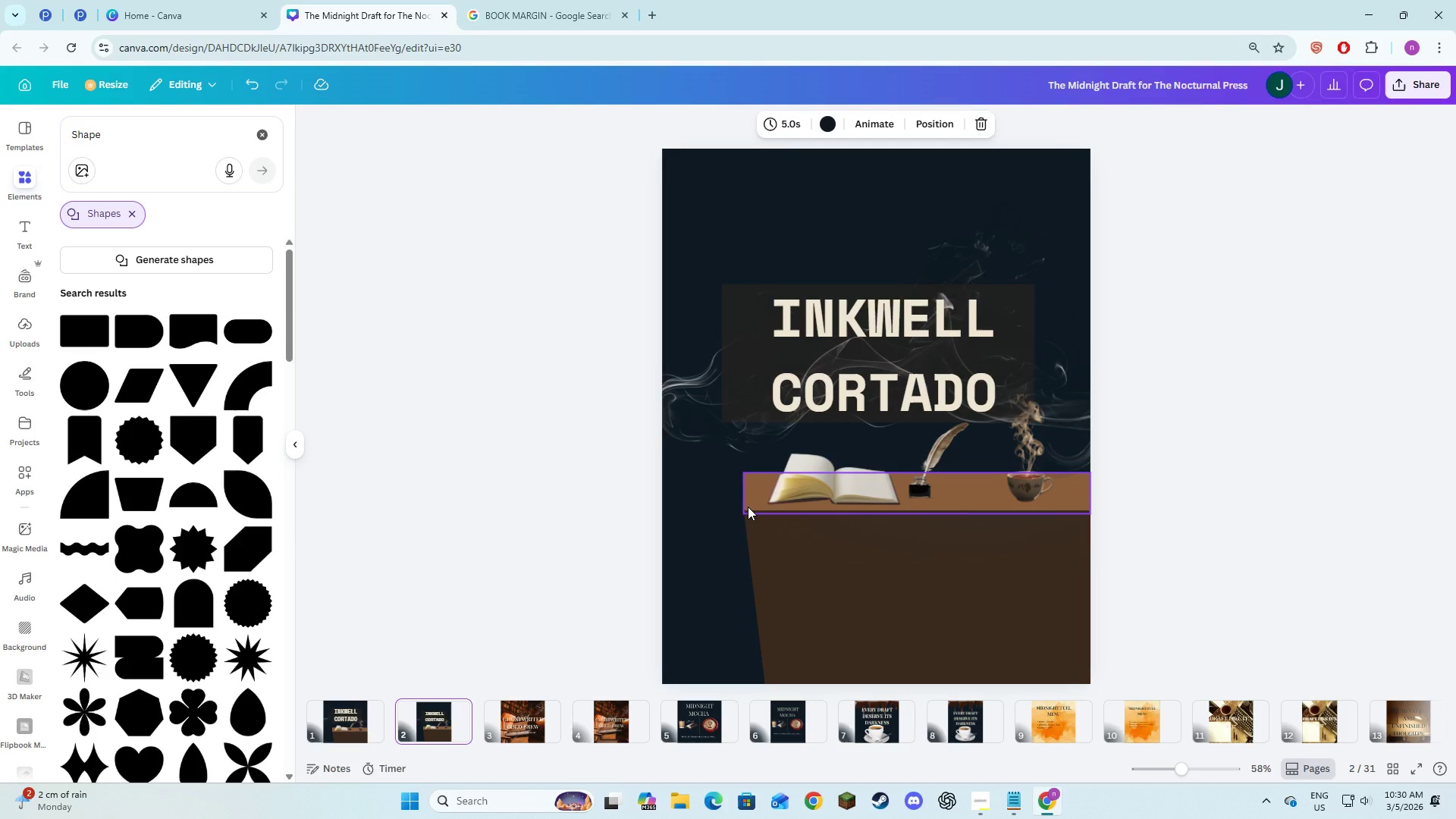 
left_click([748, 506])
 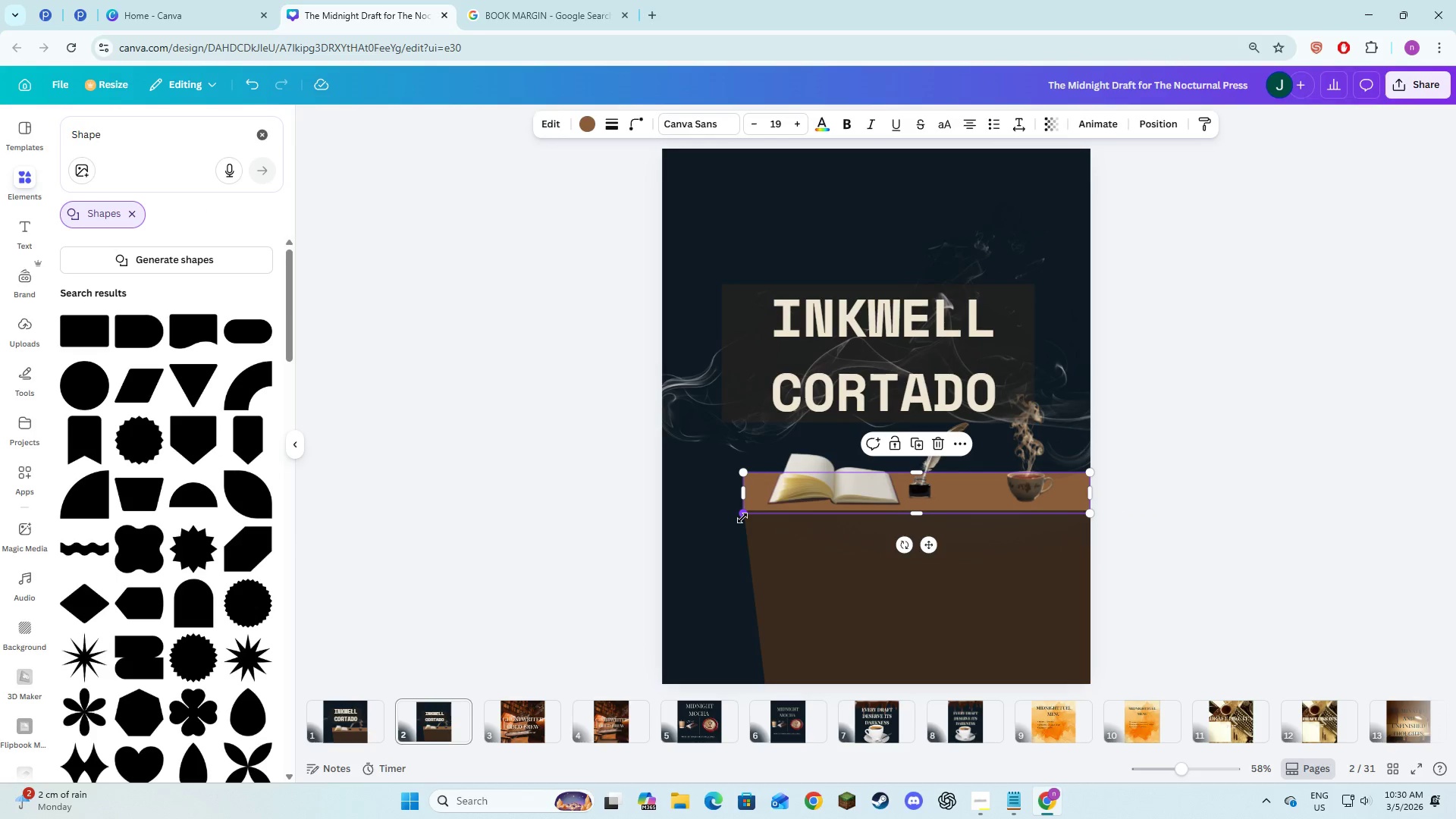 
right_click([748, 505])
 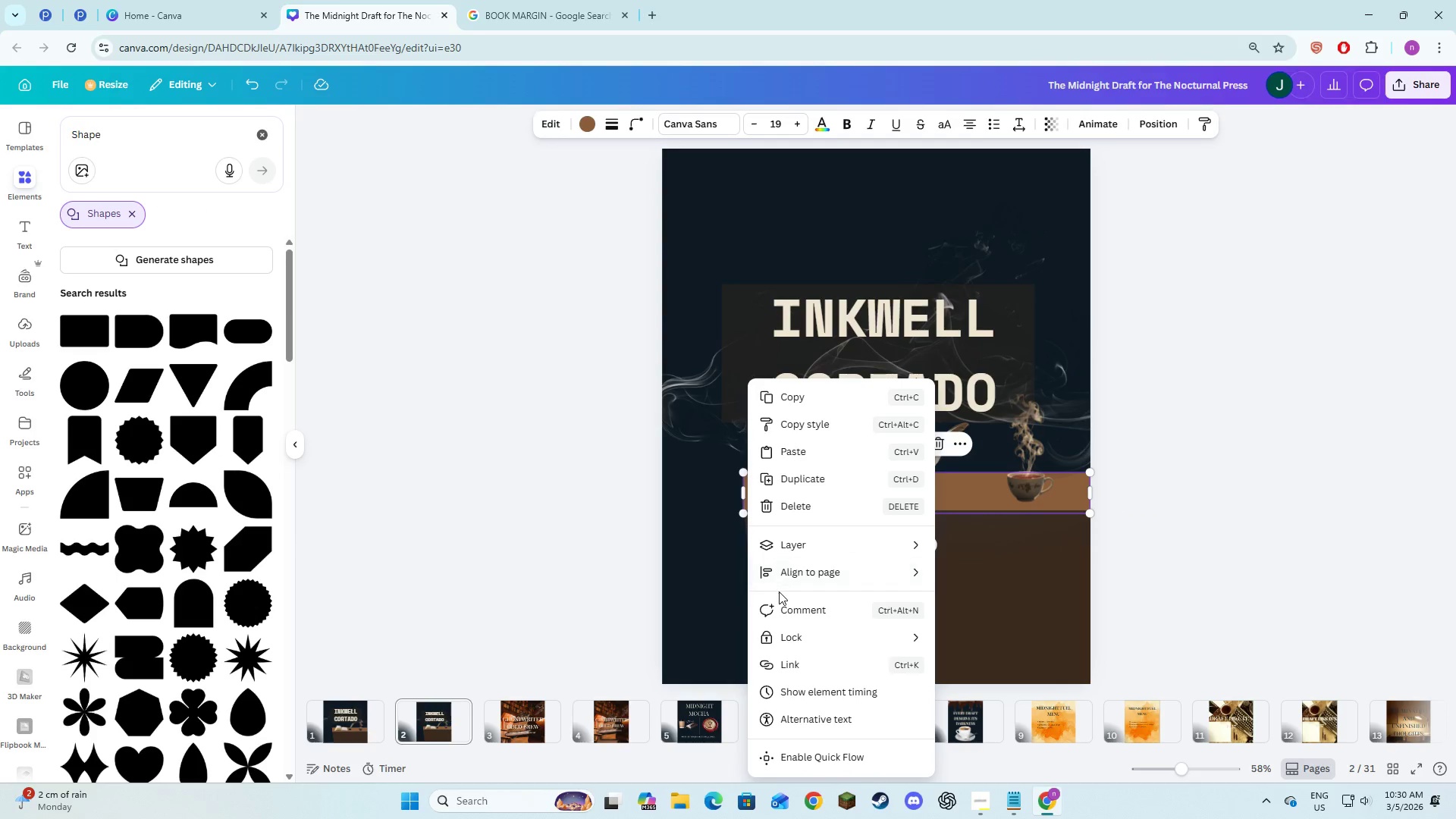 
left_click([788, 560])
 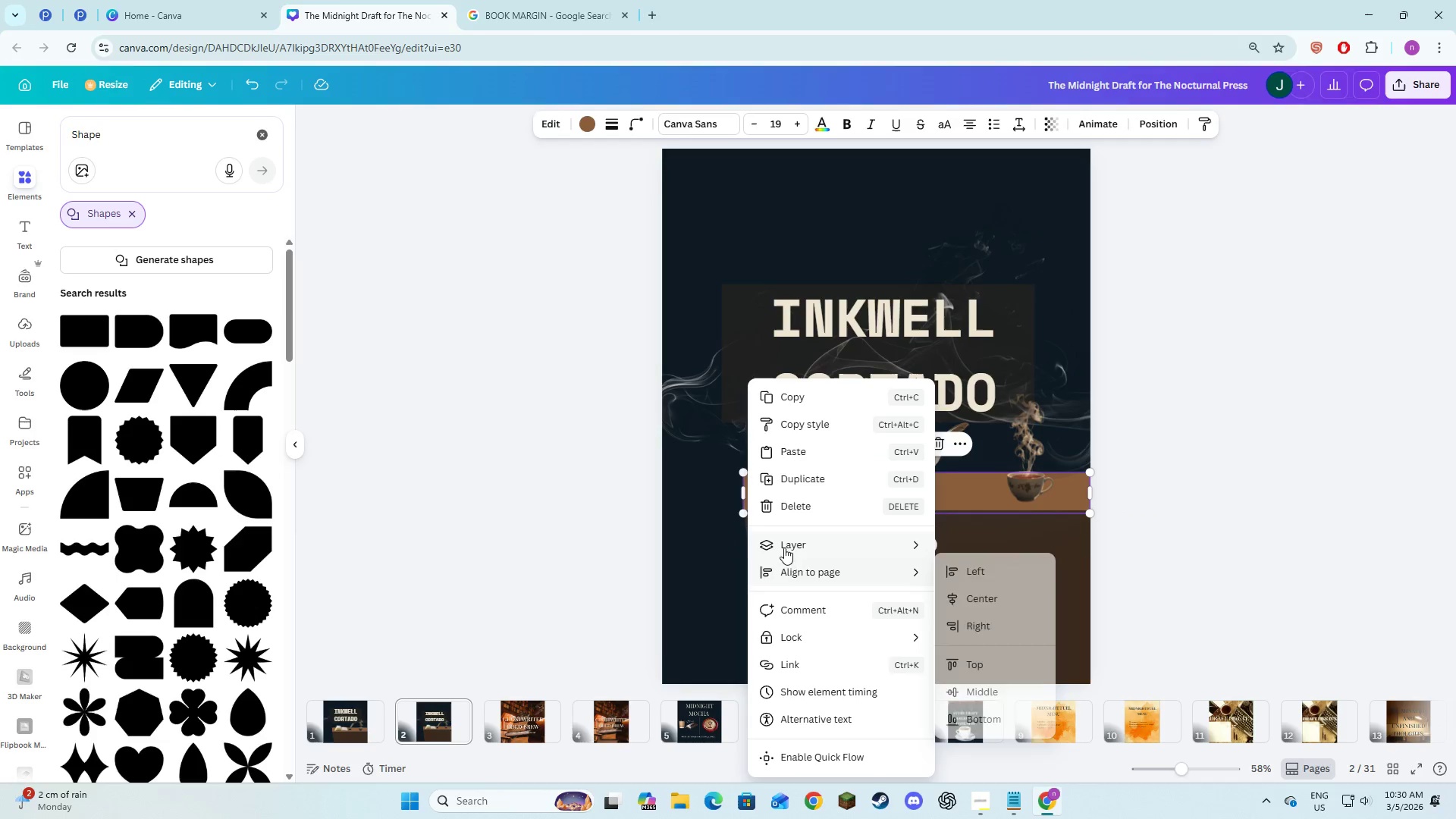 
left_click([784, 543])
 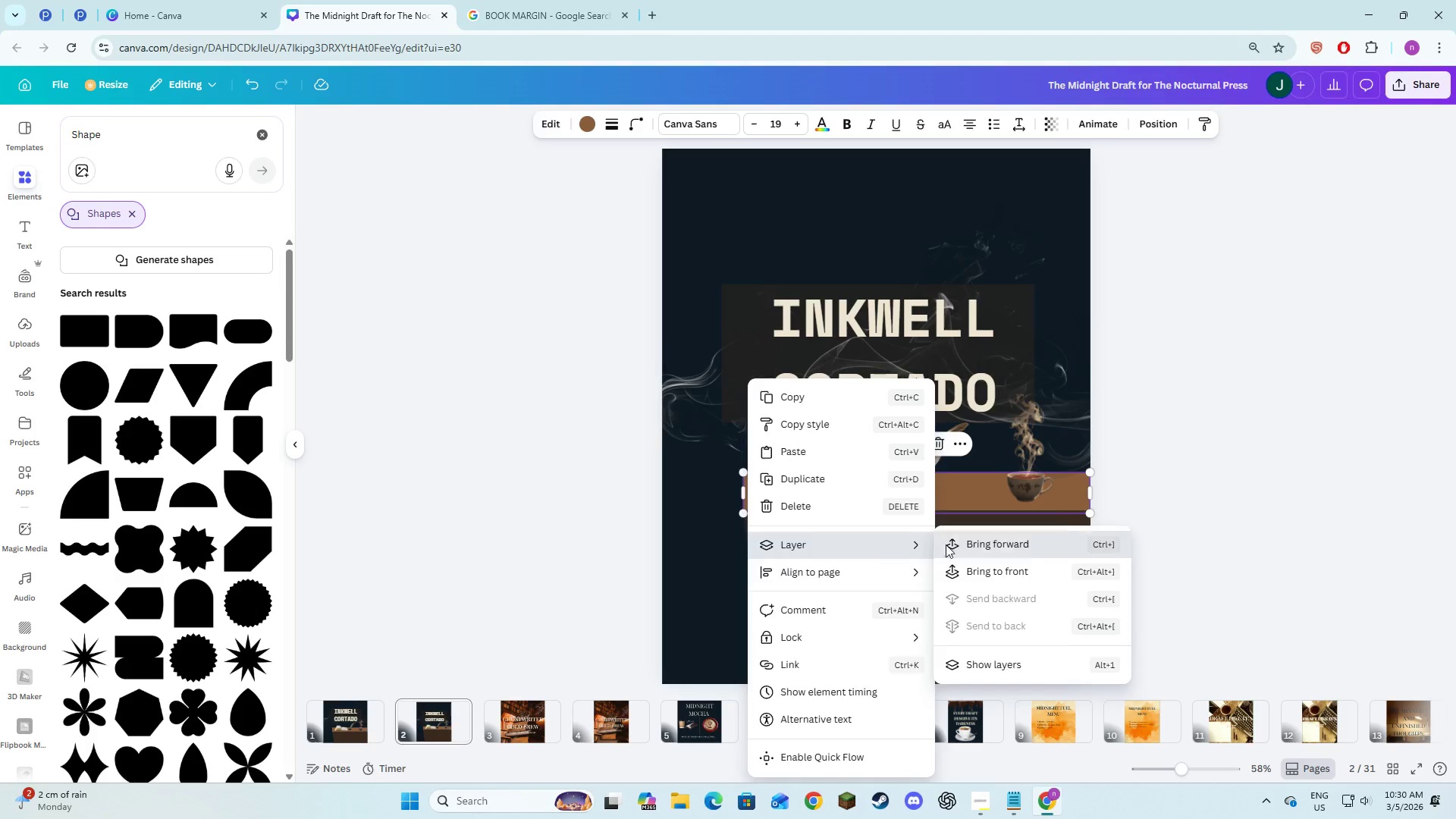 
double_click([1260, 516])
 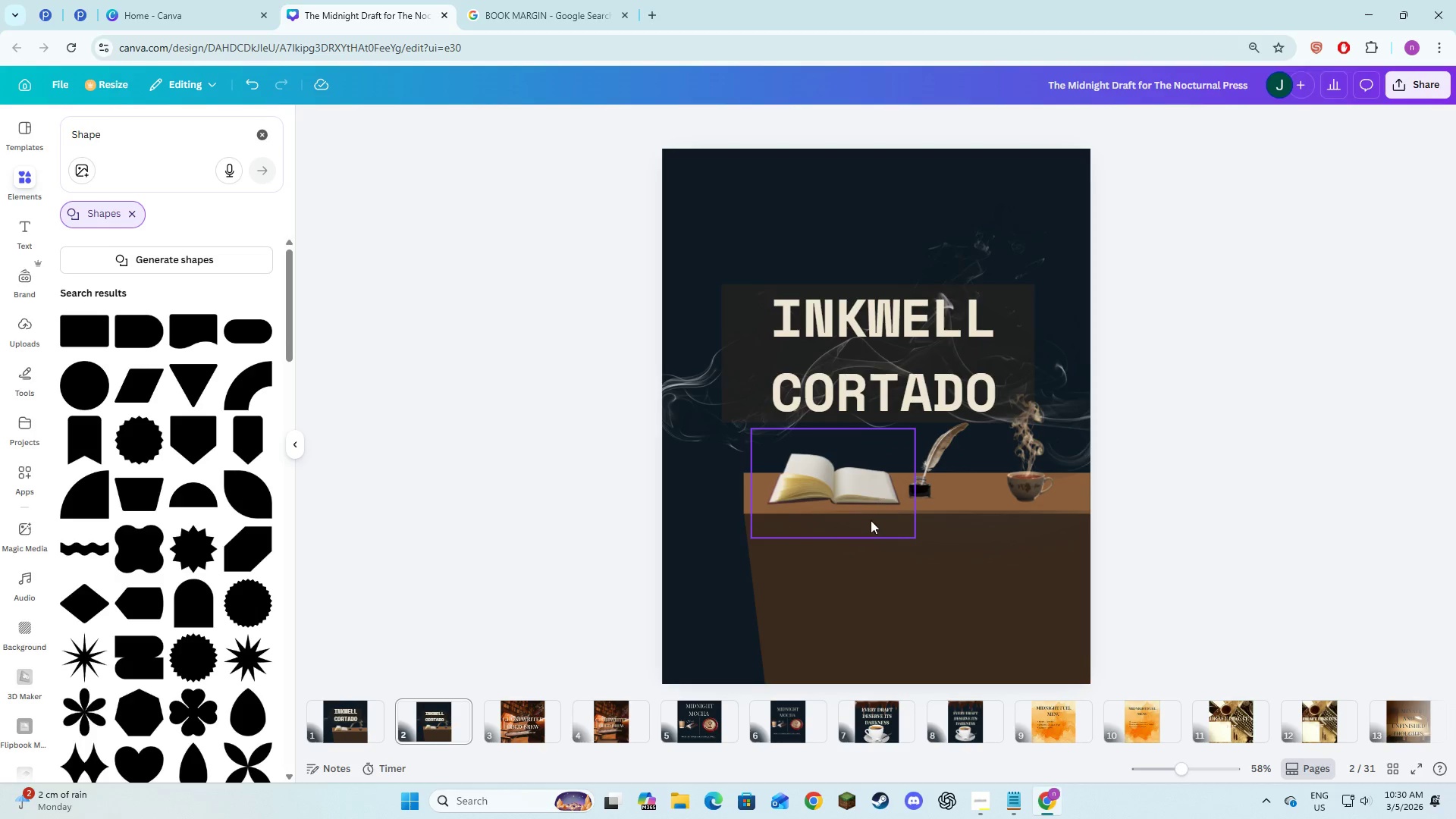 
left_click([967, 529])
 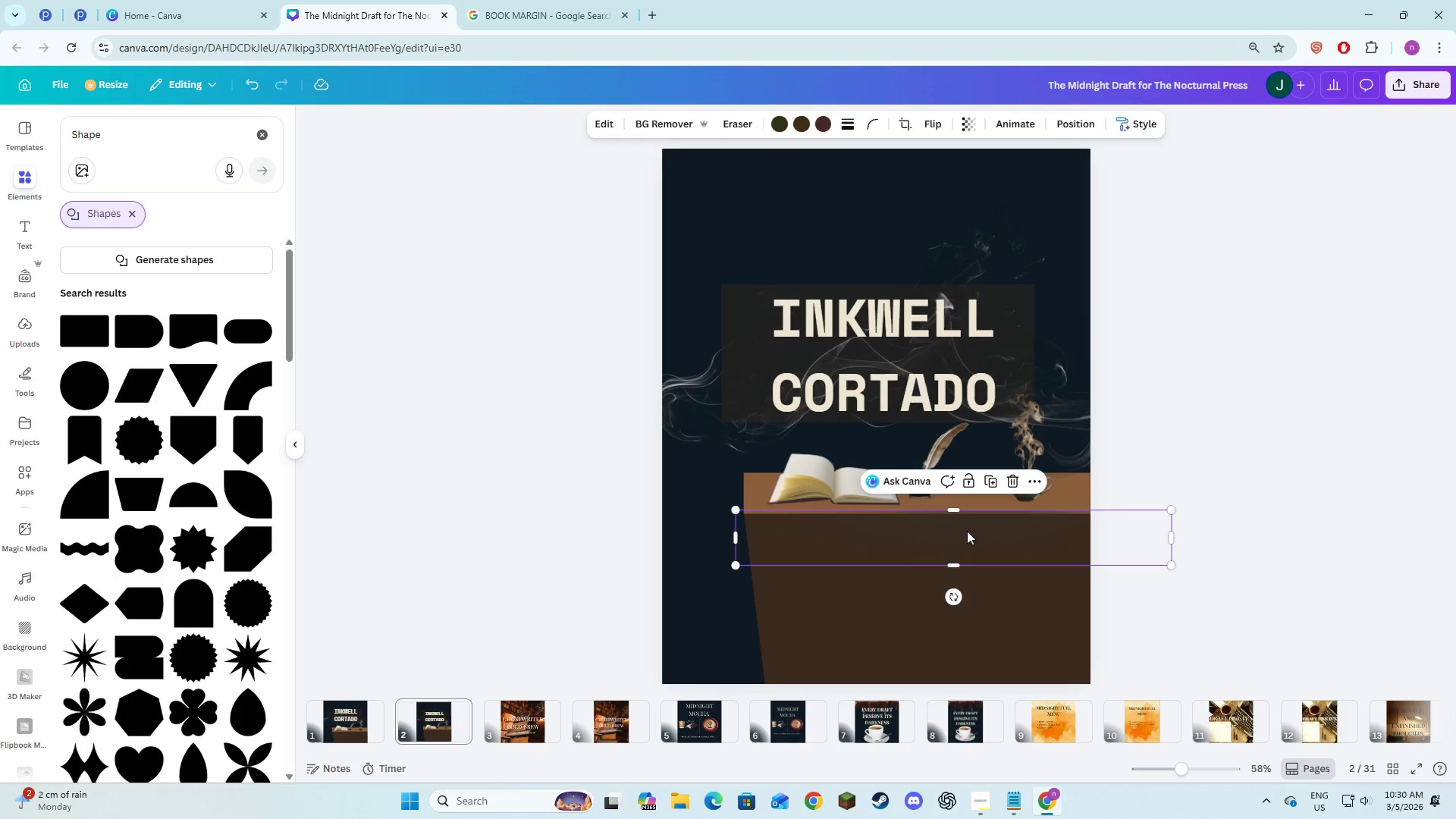 
left_click_drag(start_coordinate=[967, 531], to_coordinate=[967, 535])
 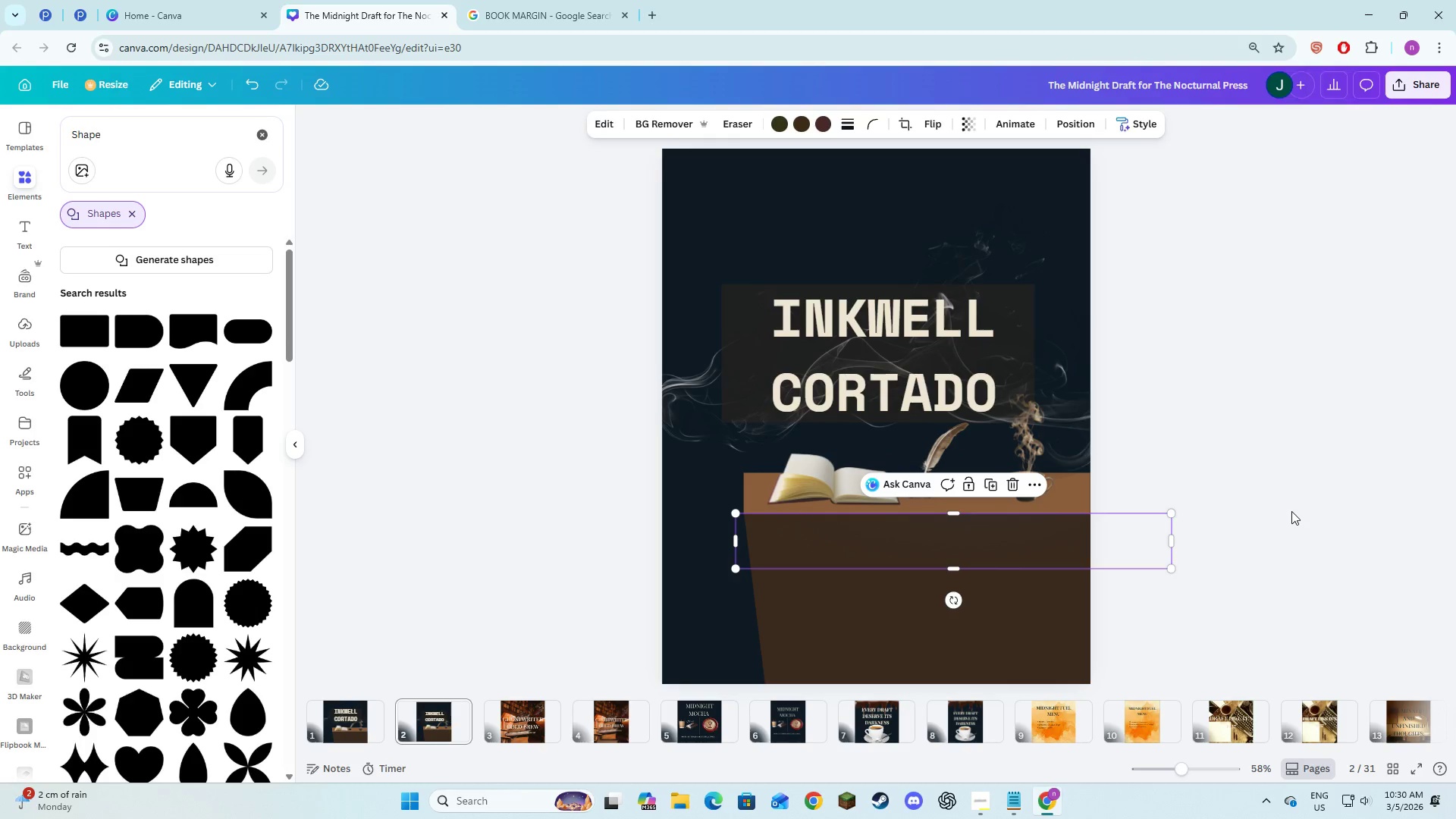 
left_click([1291, 511])
 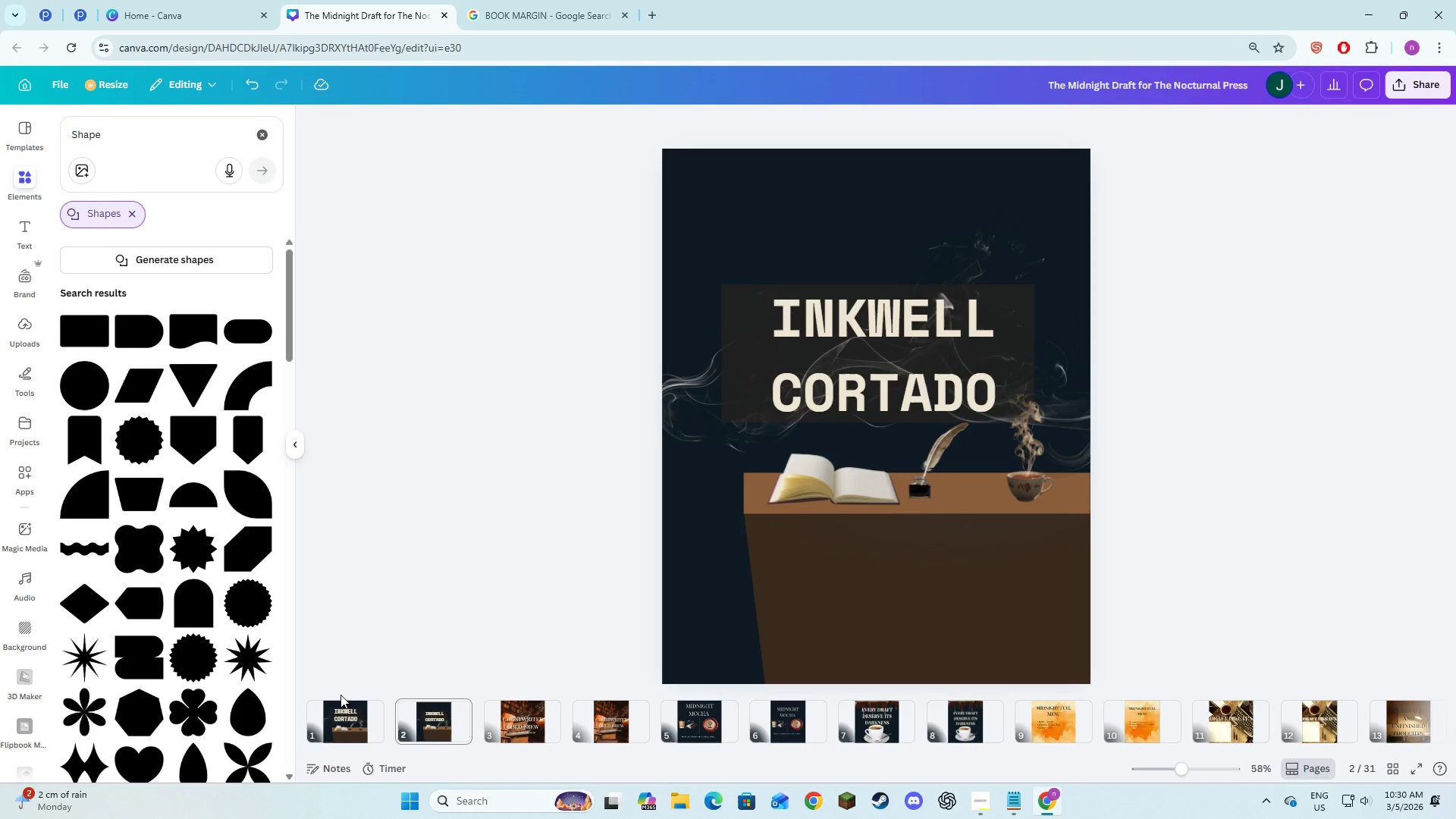 
left_click([353, 721])
 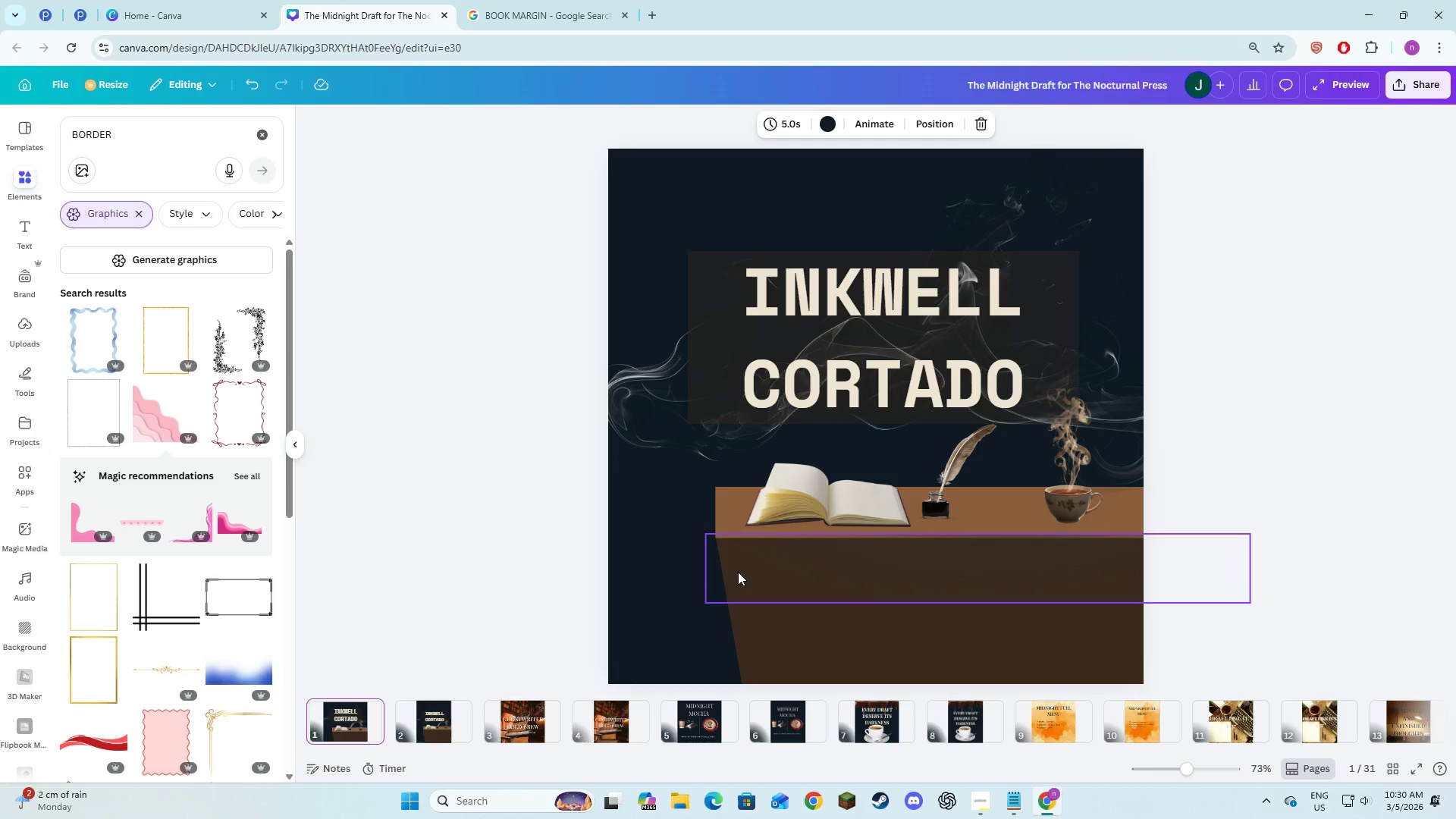 
left_click([780, 563])
 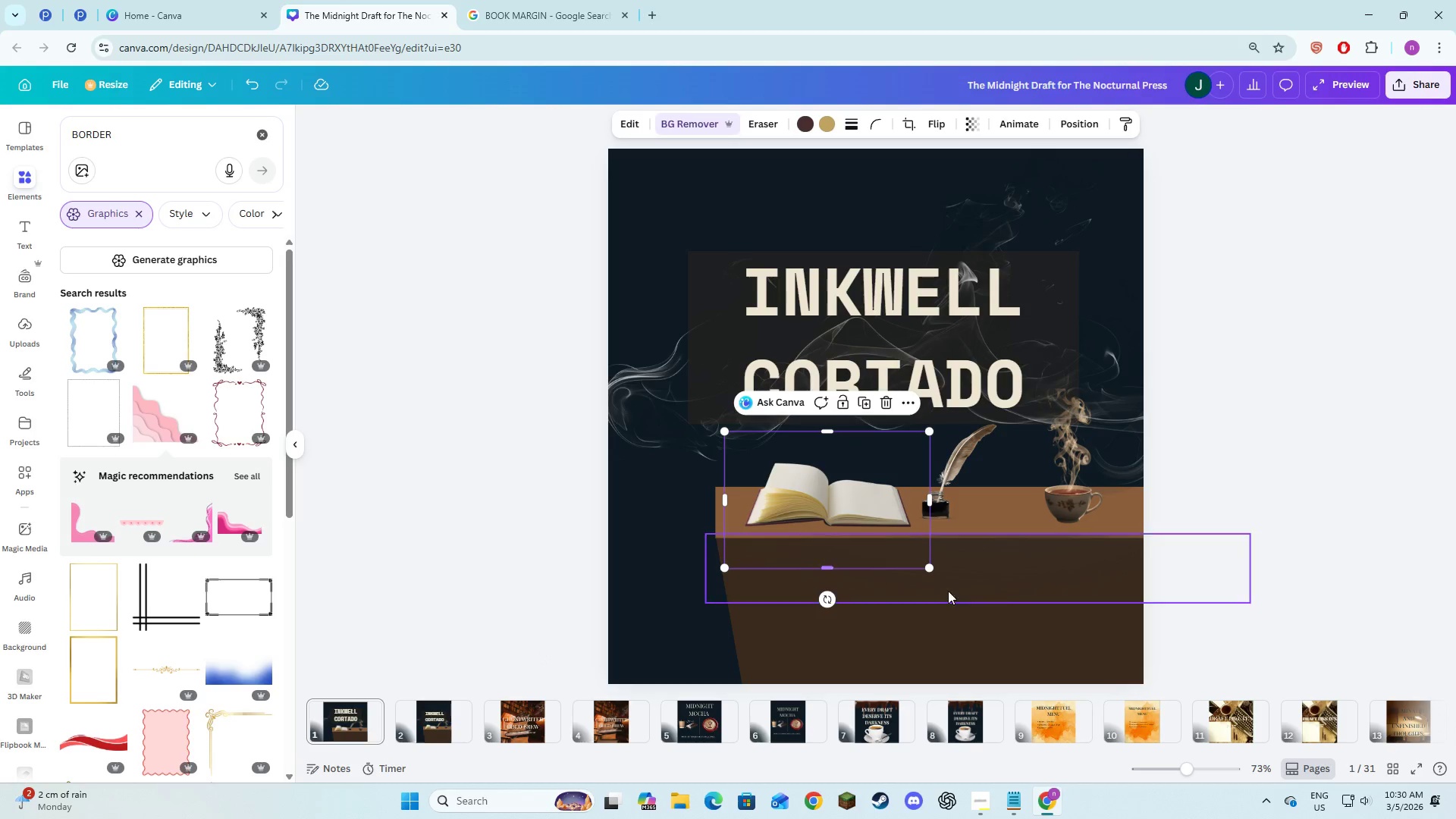 
left_click([1008, 586])
 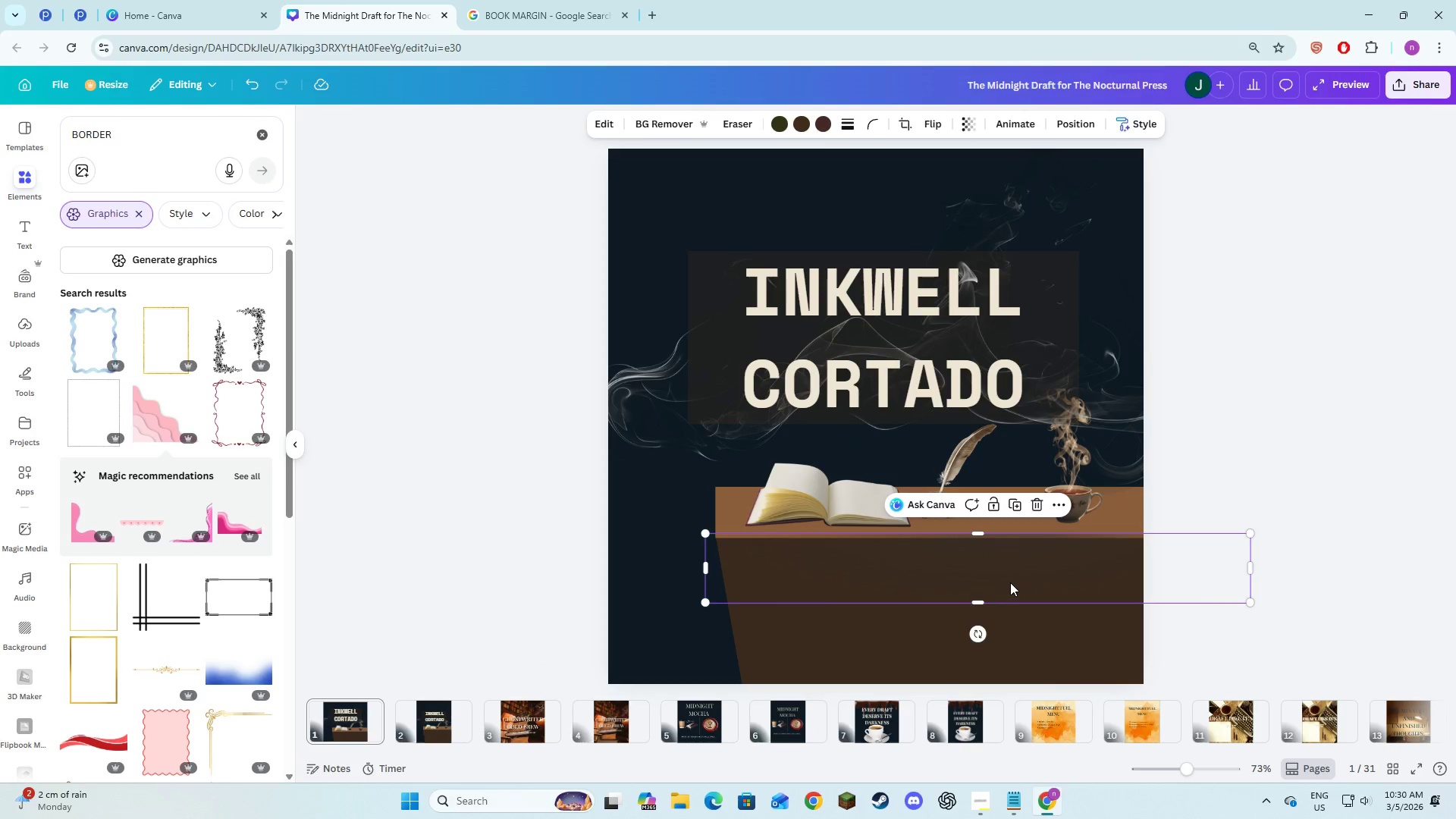 
left_click_drag(start_coordinate=[1010, 582], to_coordinate=[1010, 587])
 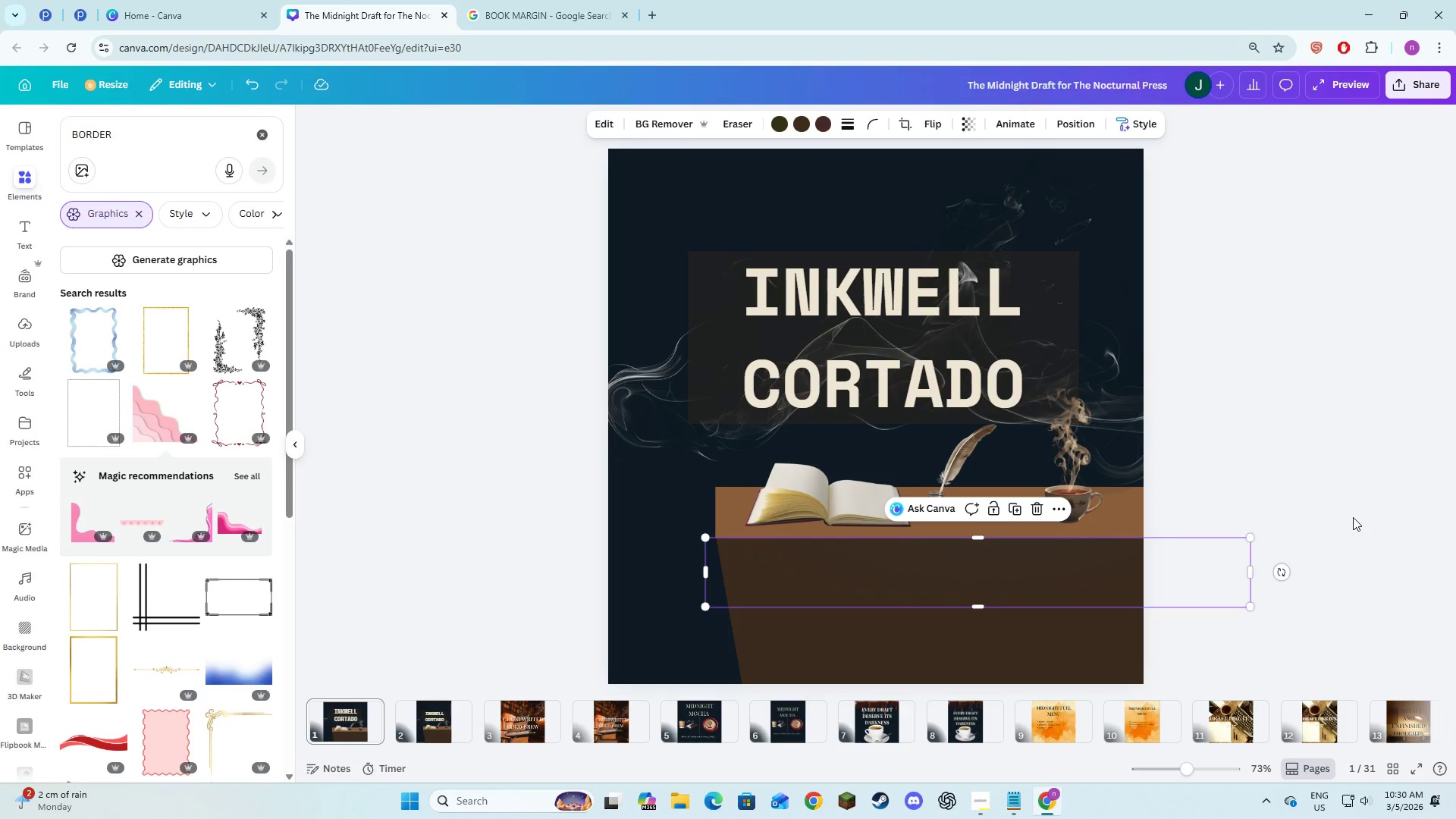 
left_click([1353, 516])
 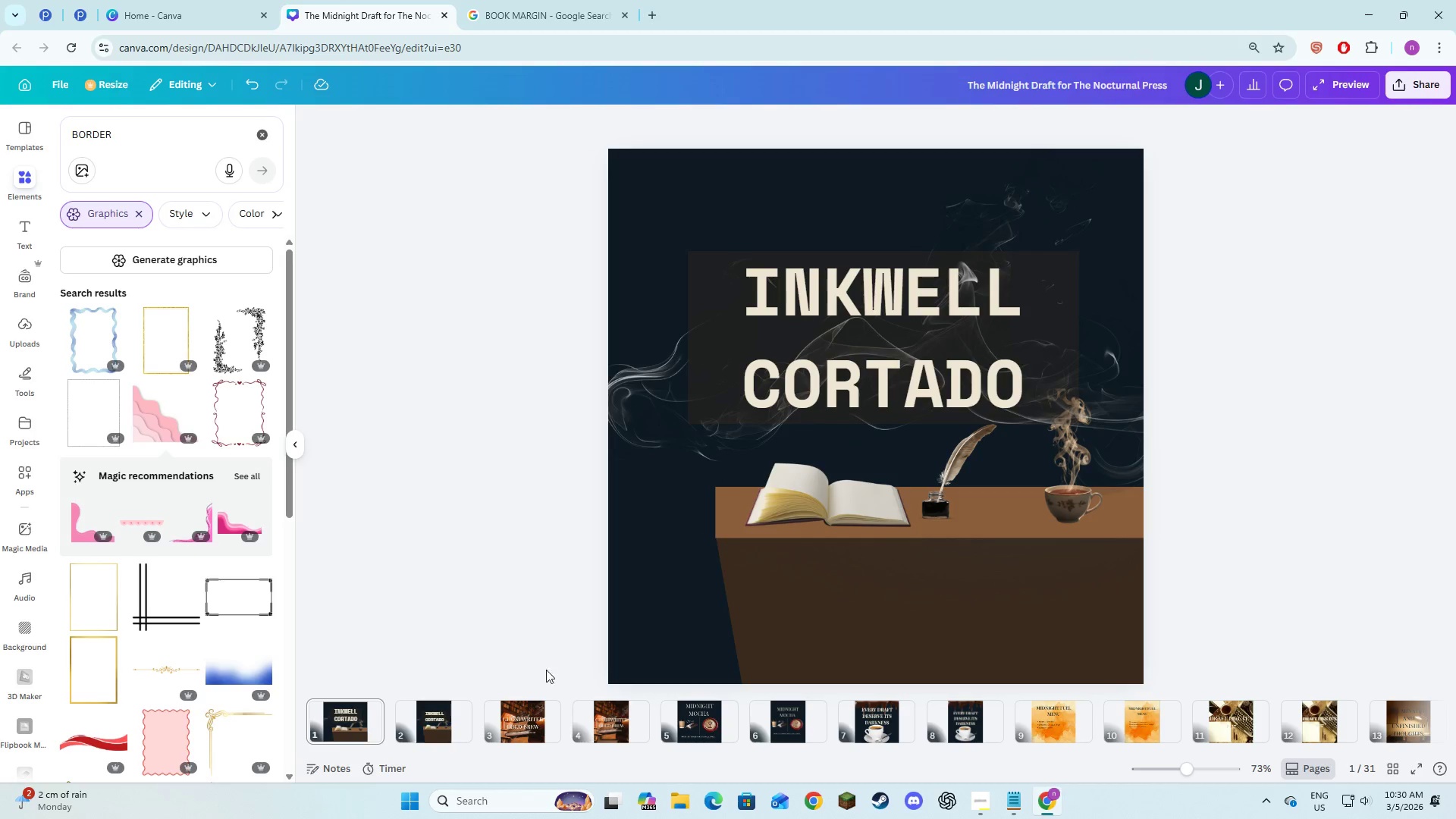 
left_click([460, 710])
 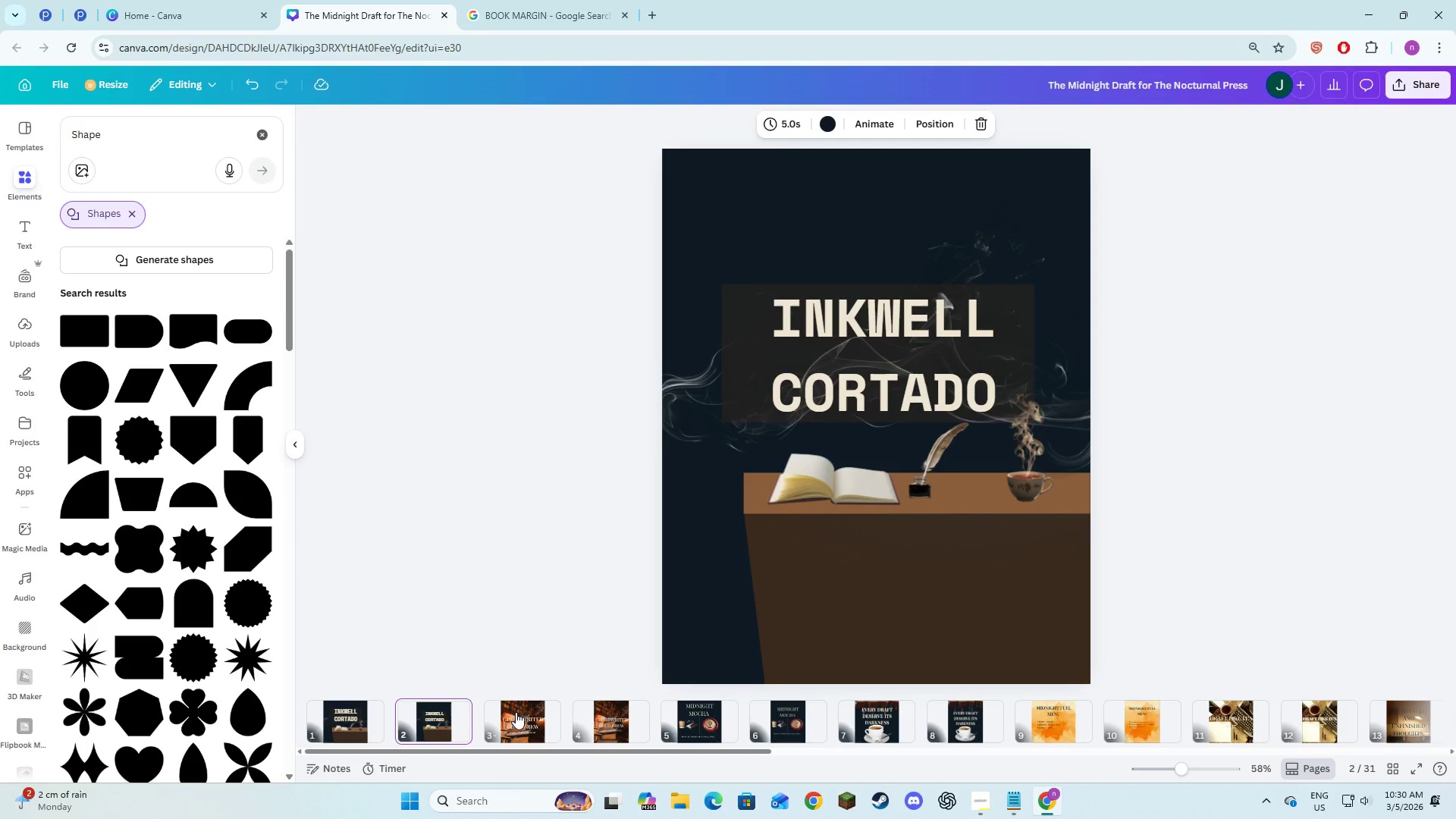 
left_click([516, 712])
 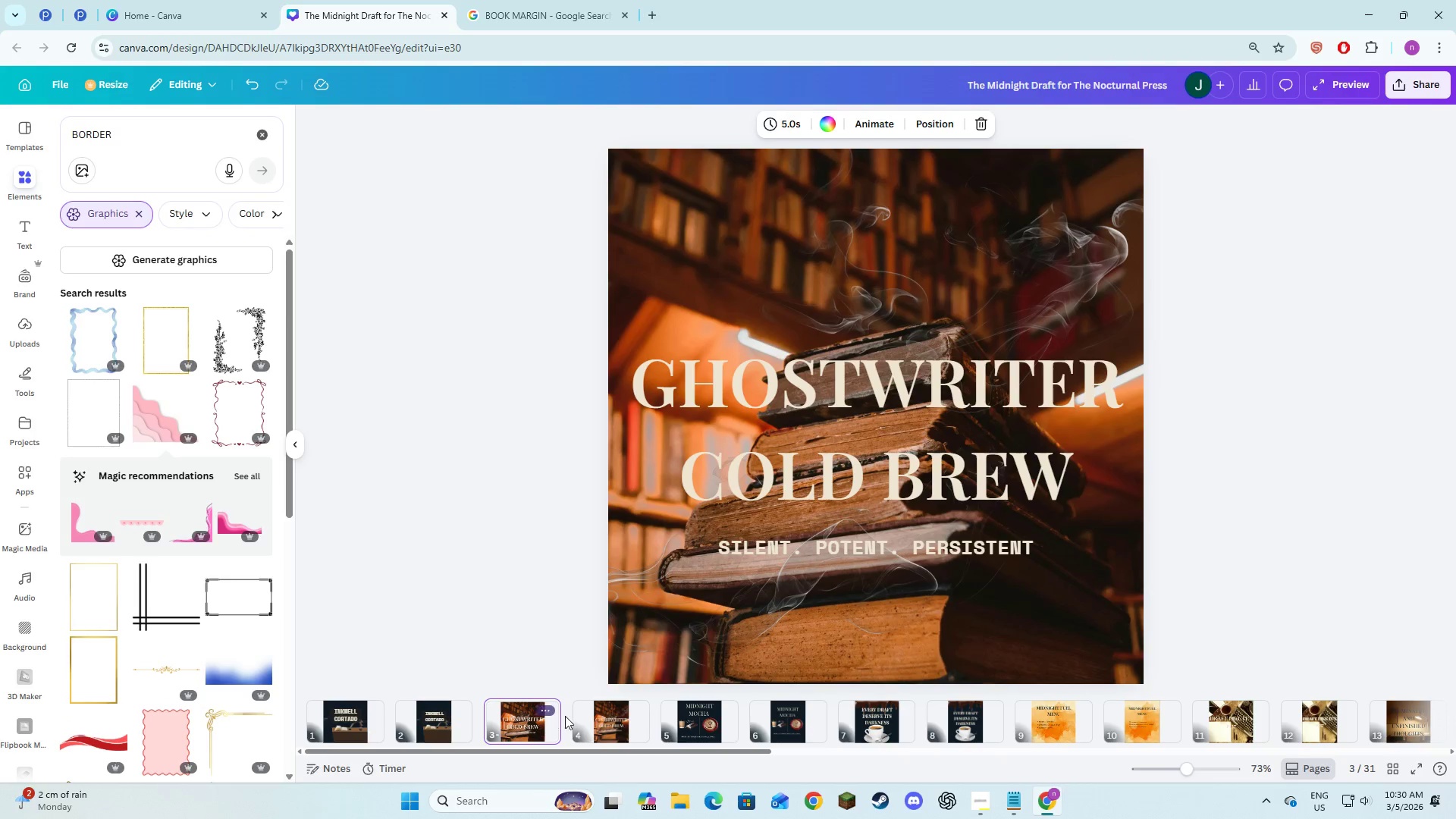 
left_click([609, 724])
 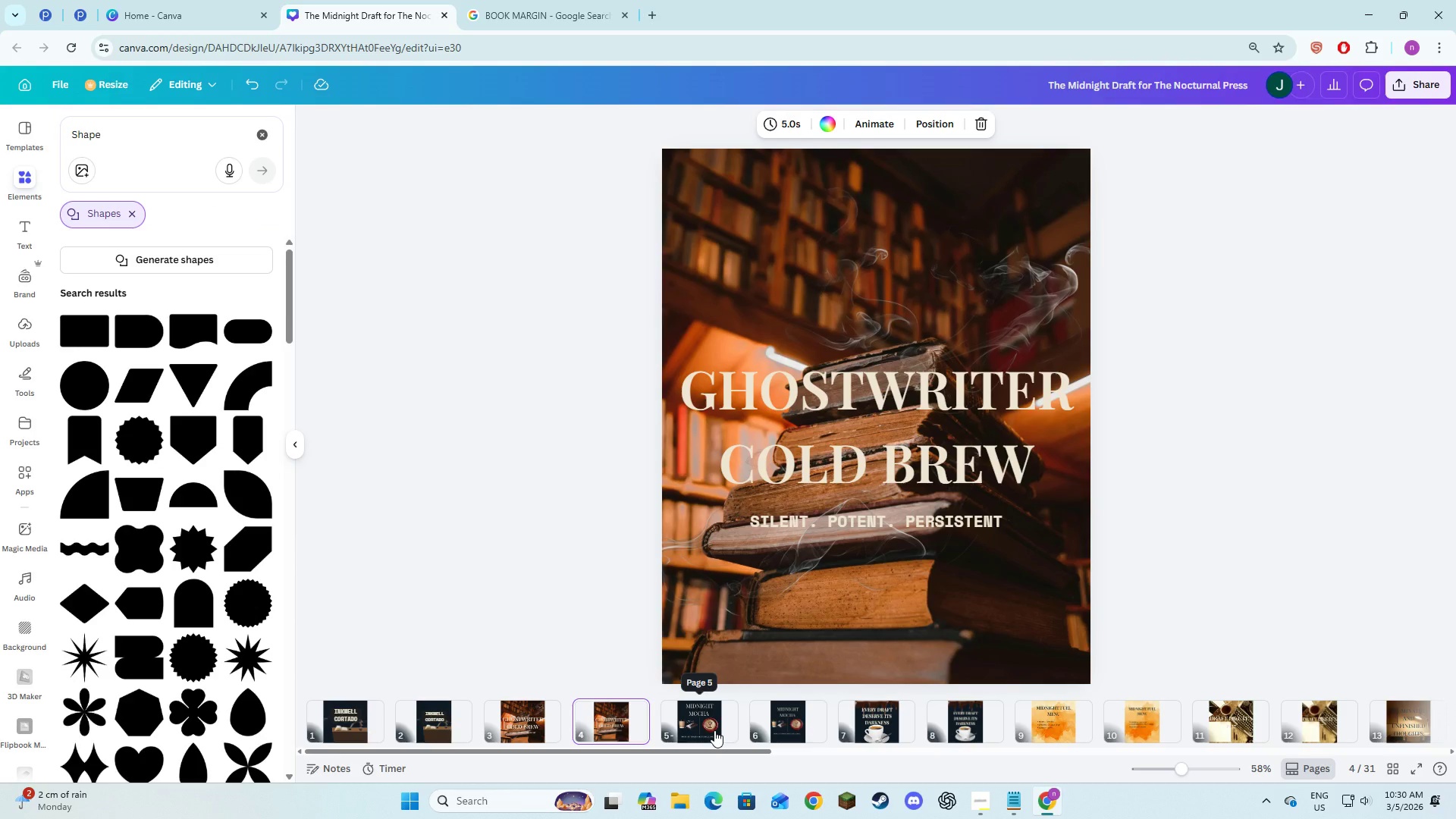 
left_click([714, 730])
 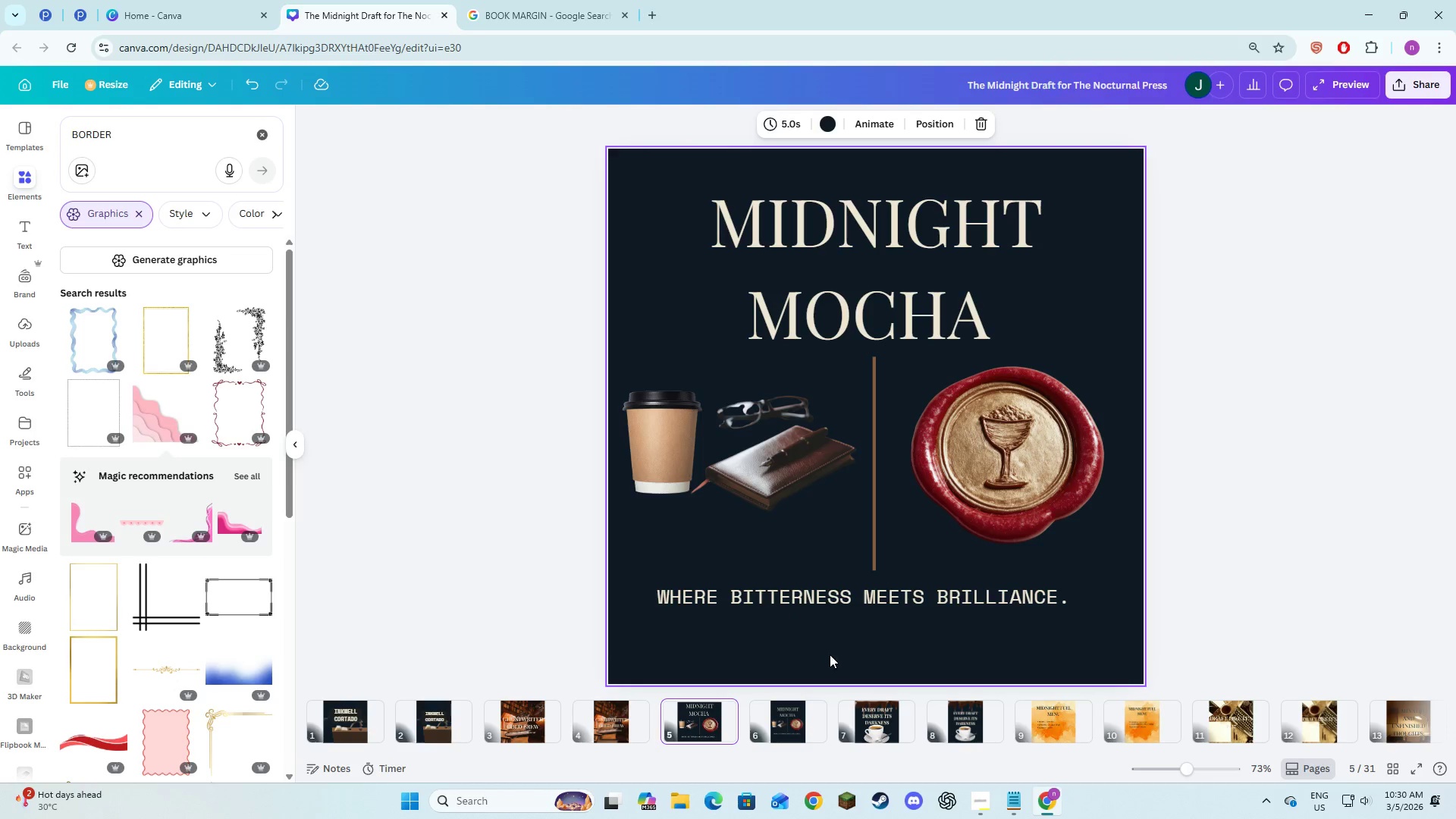 
wait(6.73)
 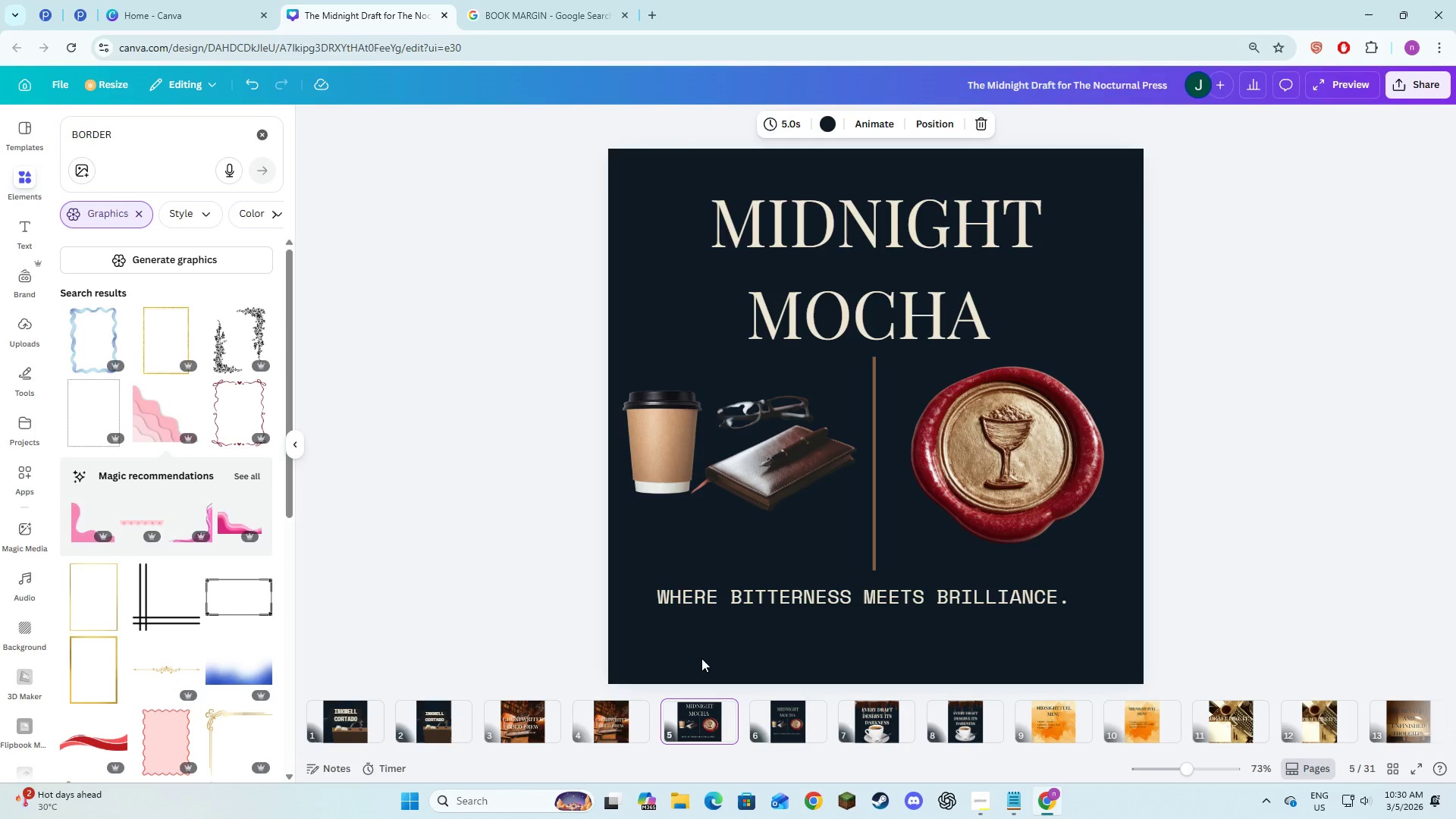 
left_click([779, 718])
 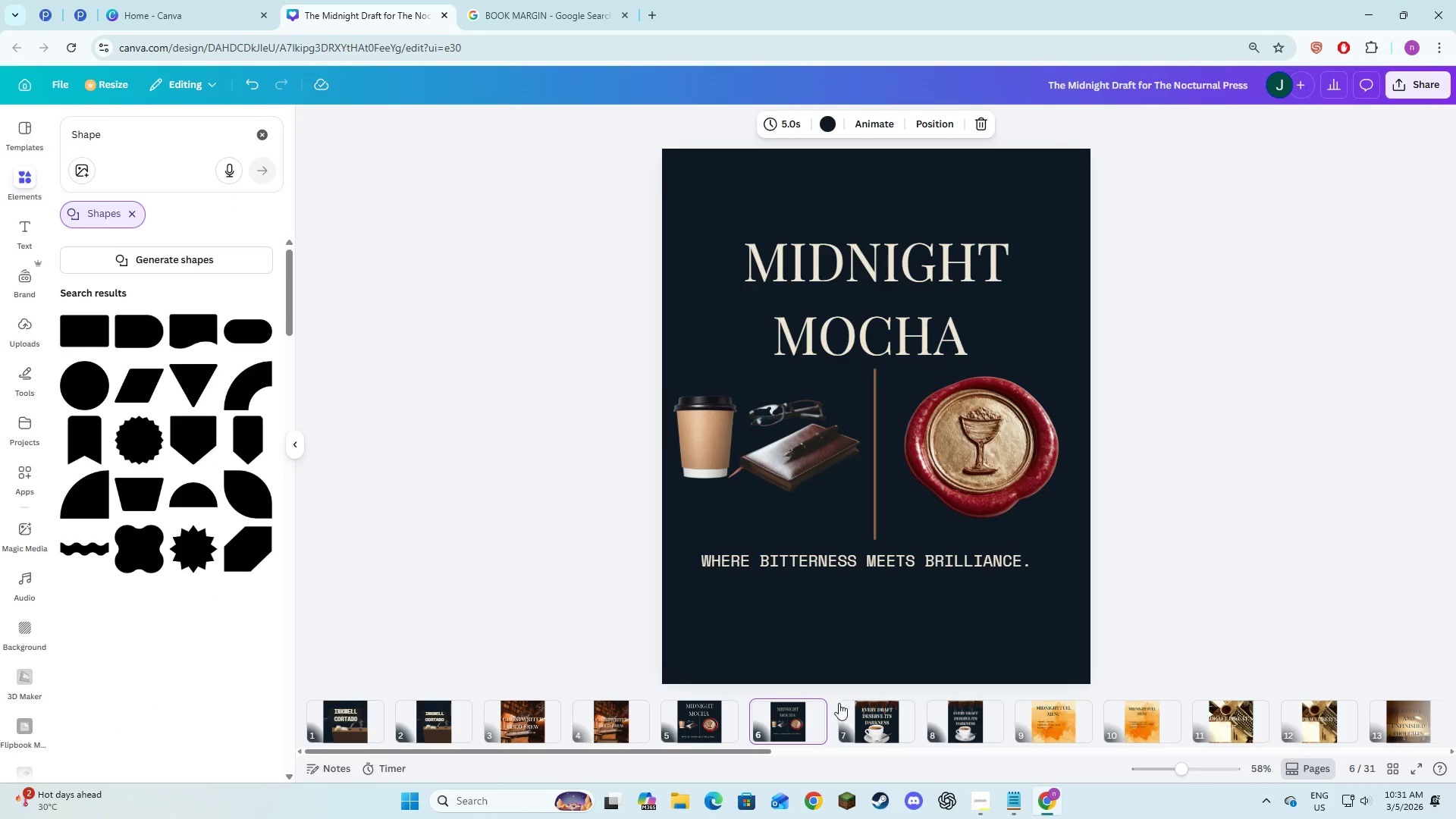 
left_click([868, 711])
 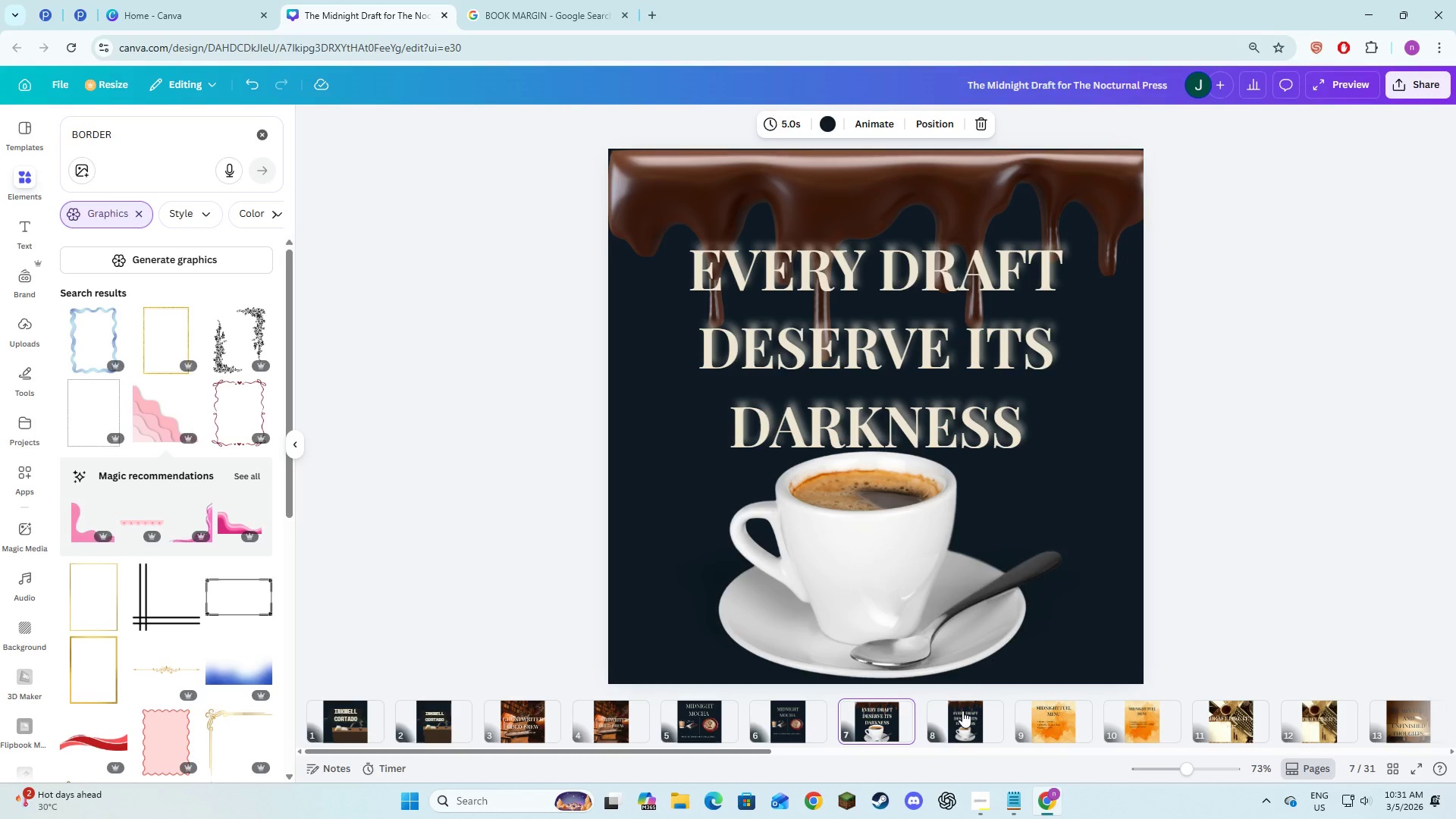 
left_click([1040, 209])
 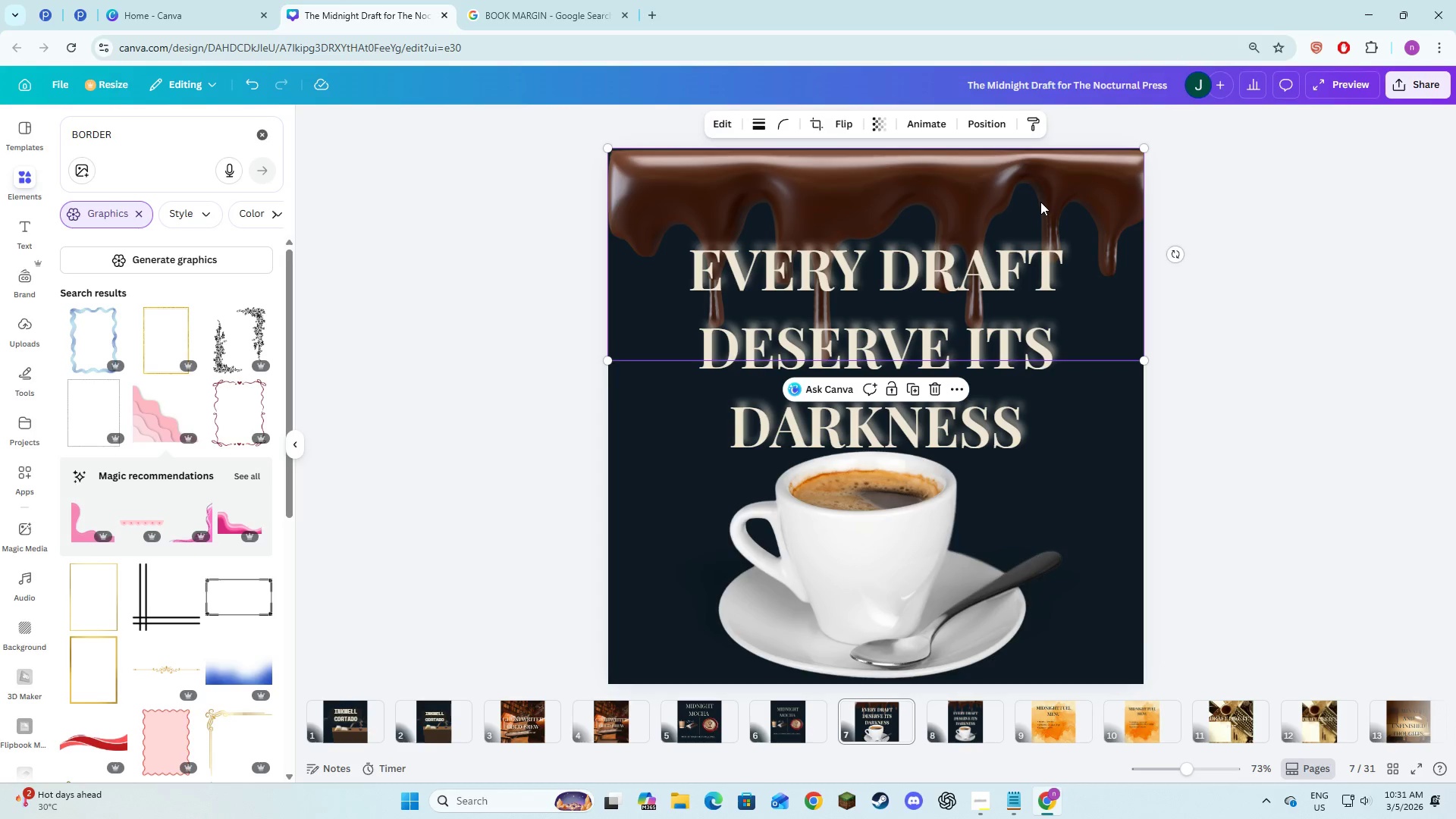 
left_click_drag(start_coordinate=[1040, 202], to_coordinate=[1040, 196])
 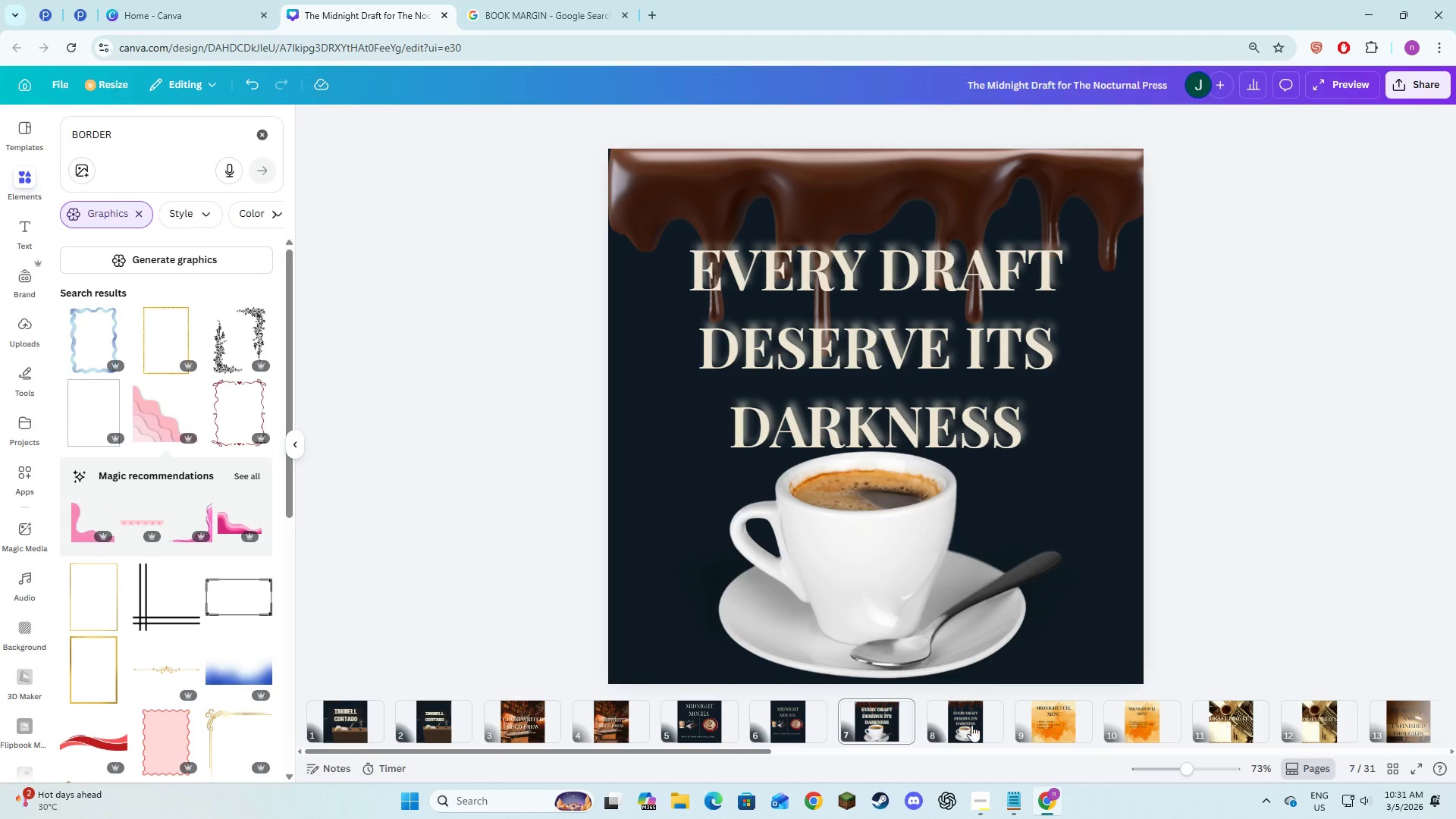 
left_click([967, 713])
 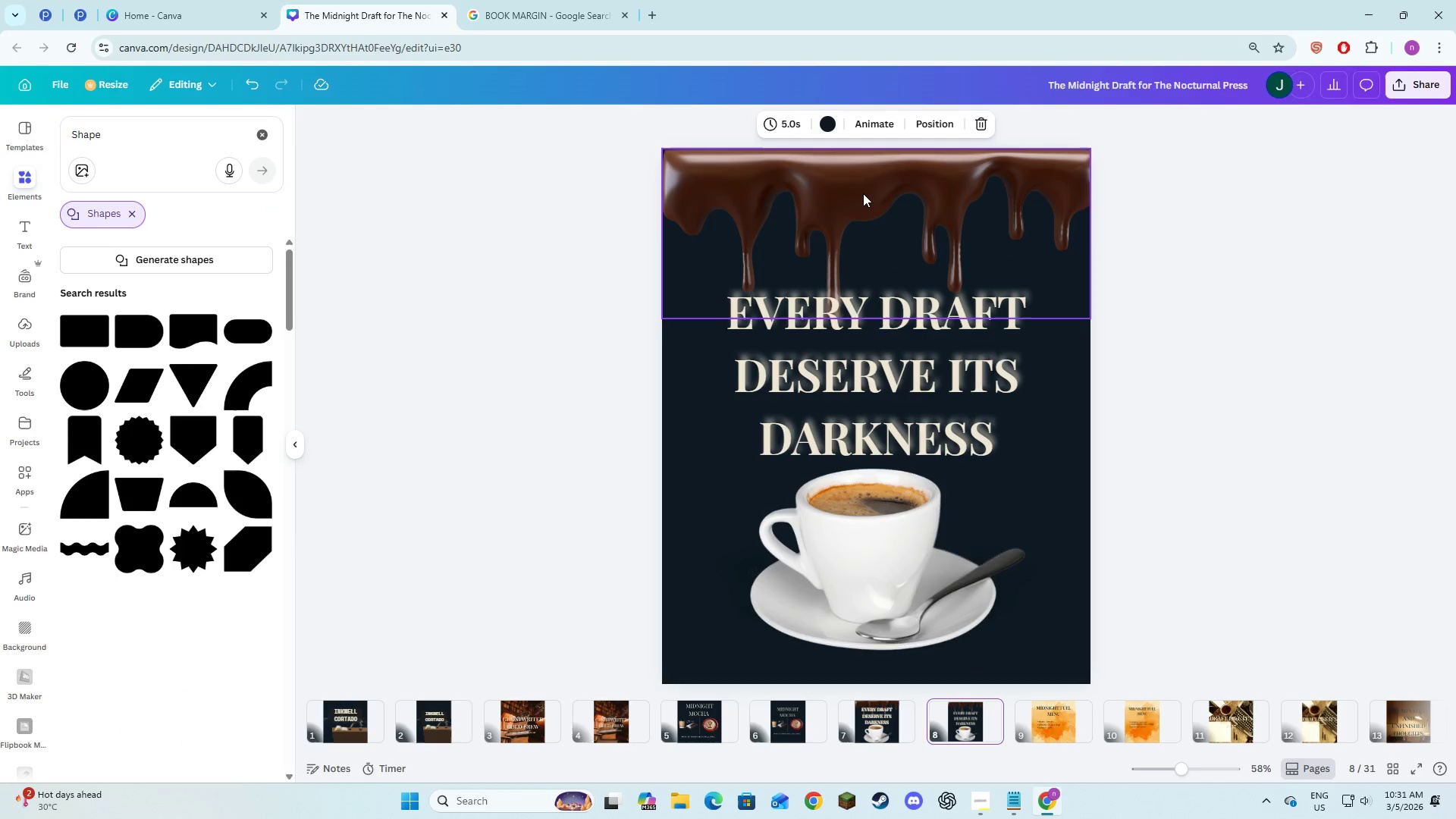 
left_click_drag(start_coordinate=[865, 191], to_coordinate=[865, 187])
 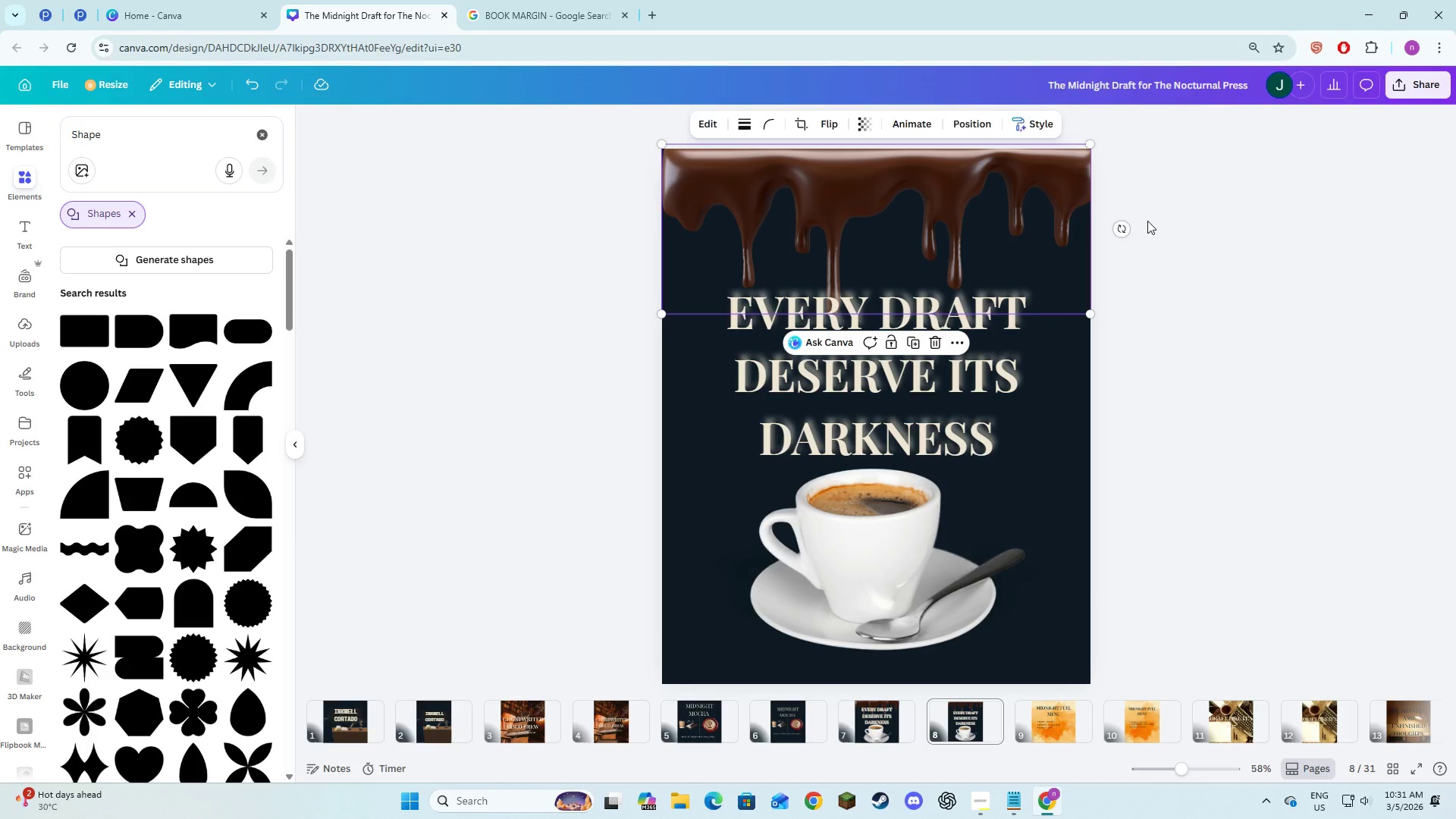 
left_click([1147, 221])
 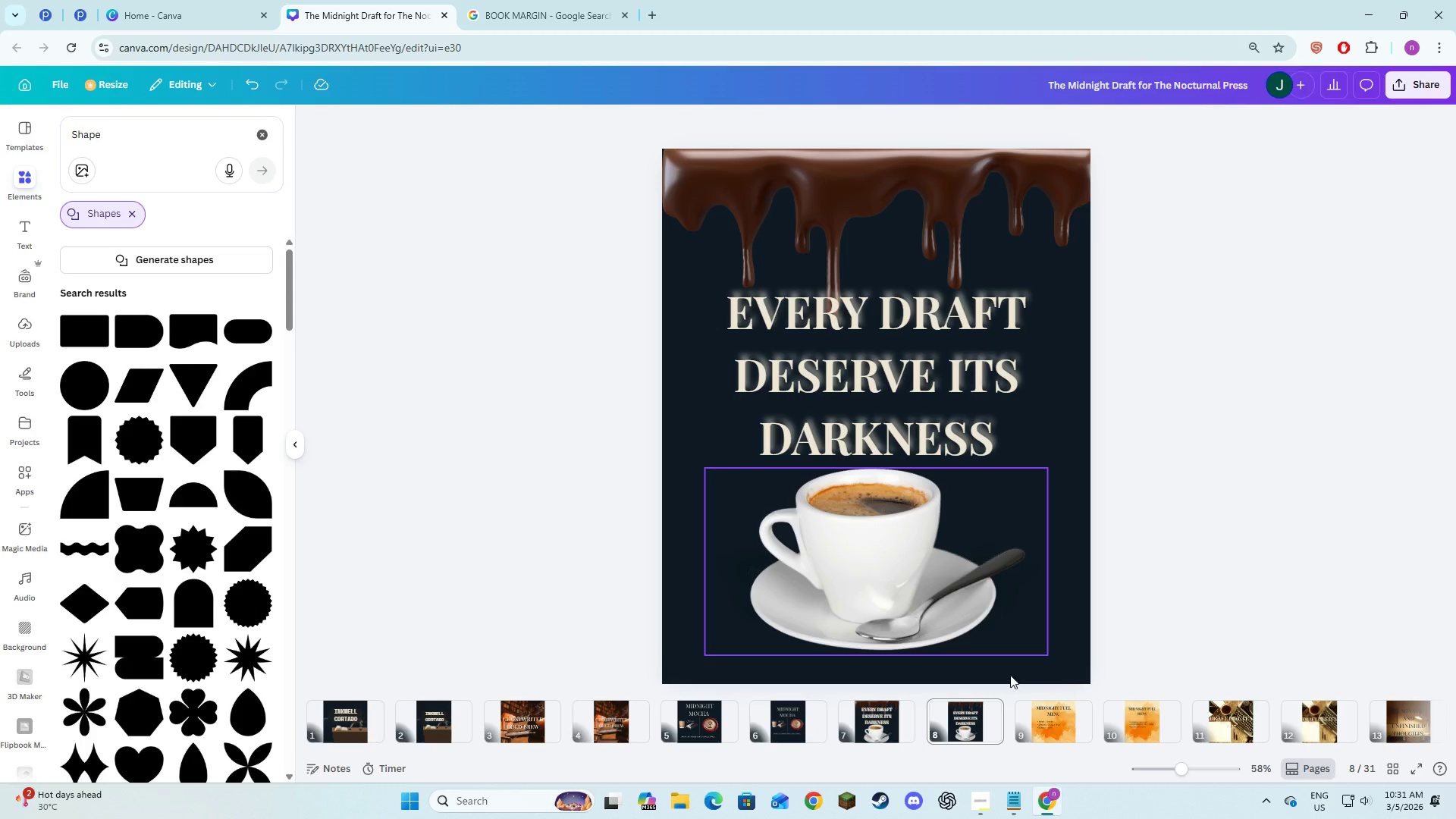 
left_click([1052, 715])
 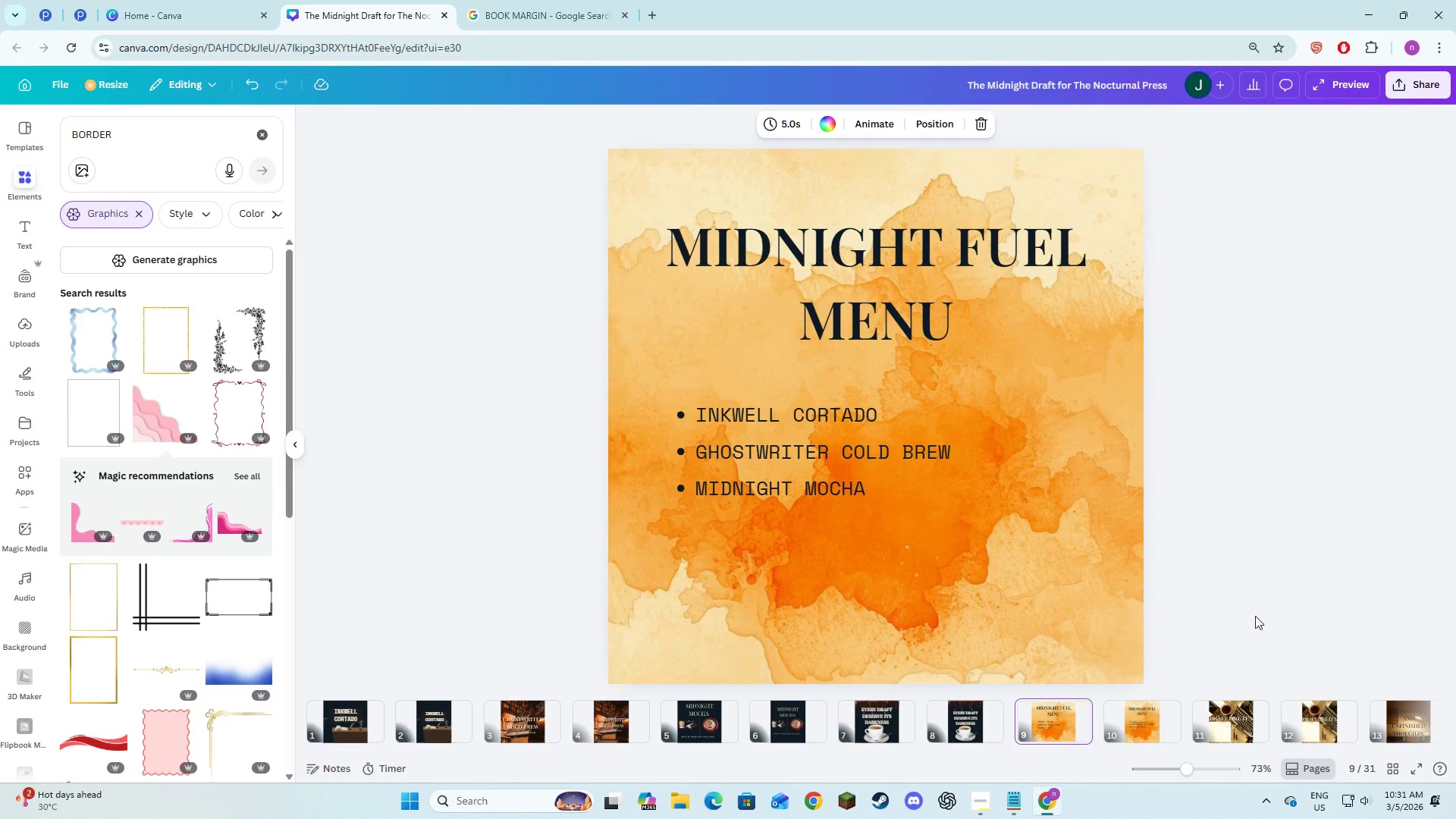 
left_click([1150, 710])
 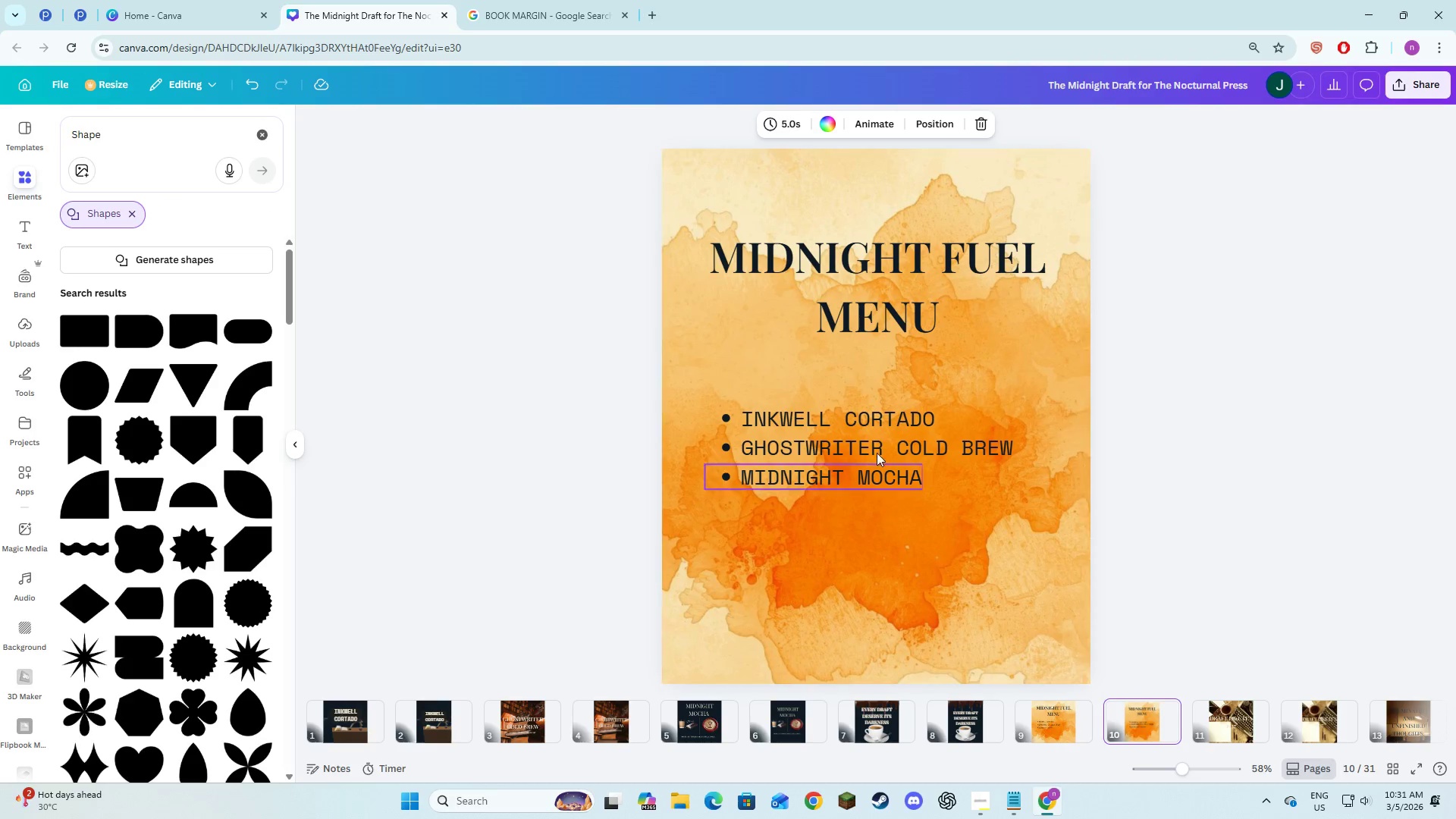 
left_click([872, 418])
 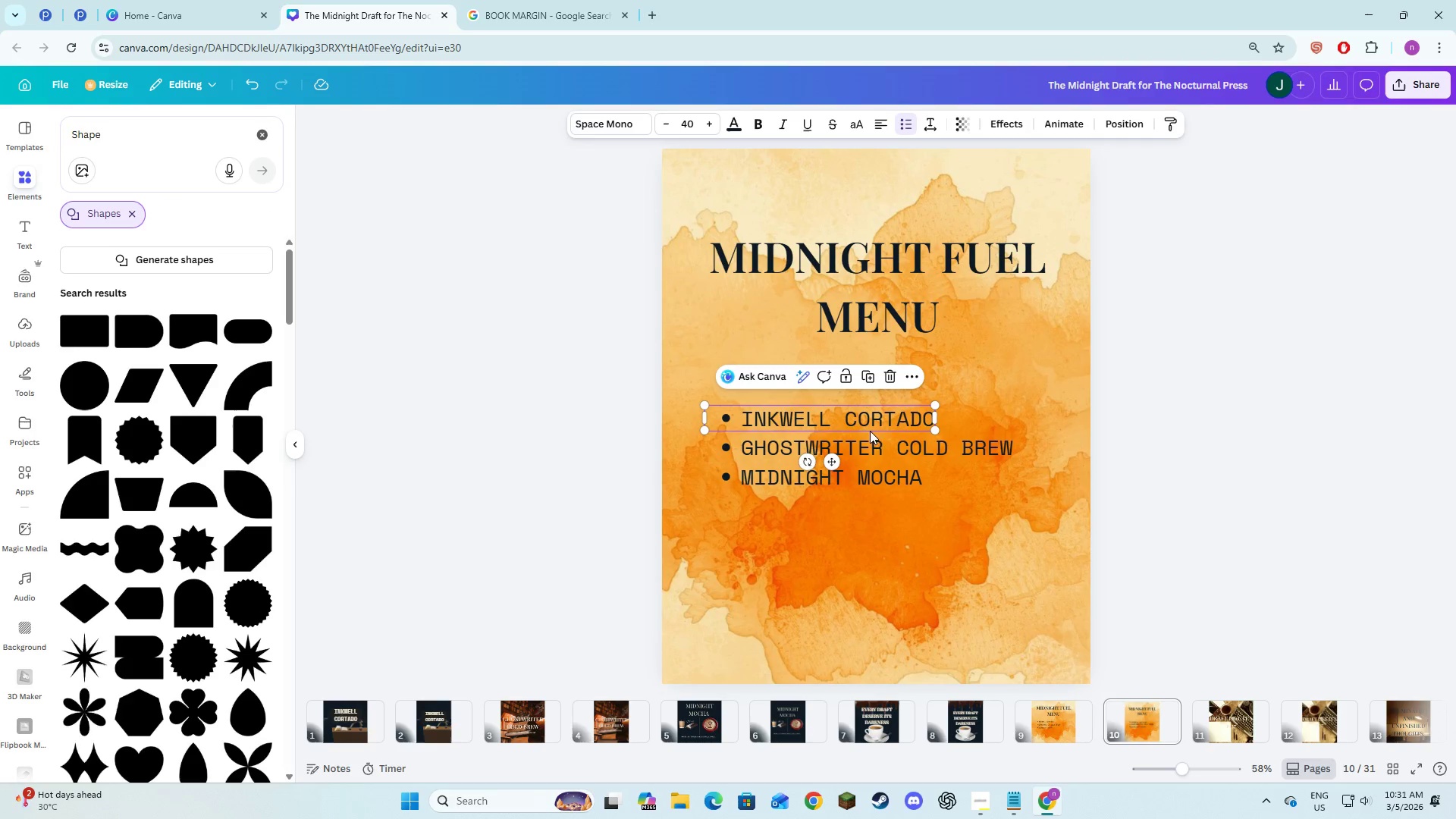 
hold_key(key=ShiftLeft, duration=1.25)
left_click([870, 441])
 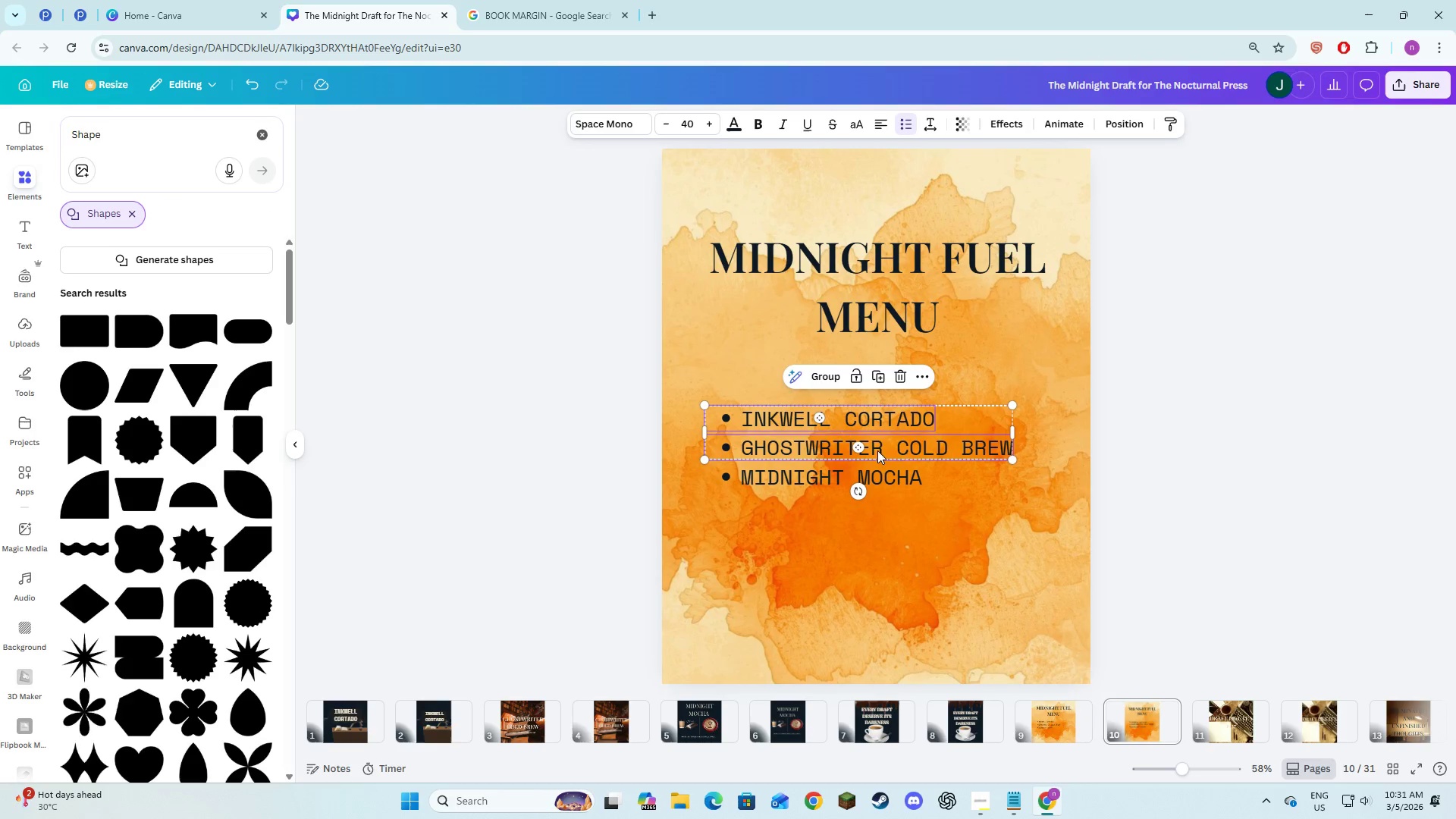 
left_click([978, 476])
 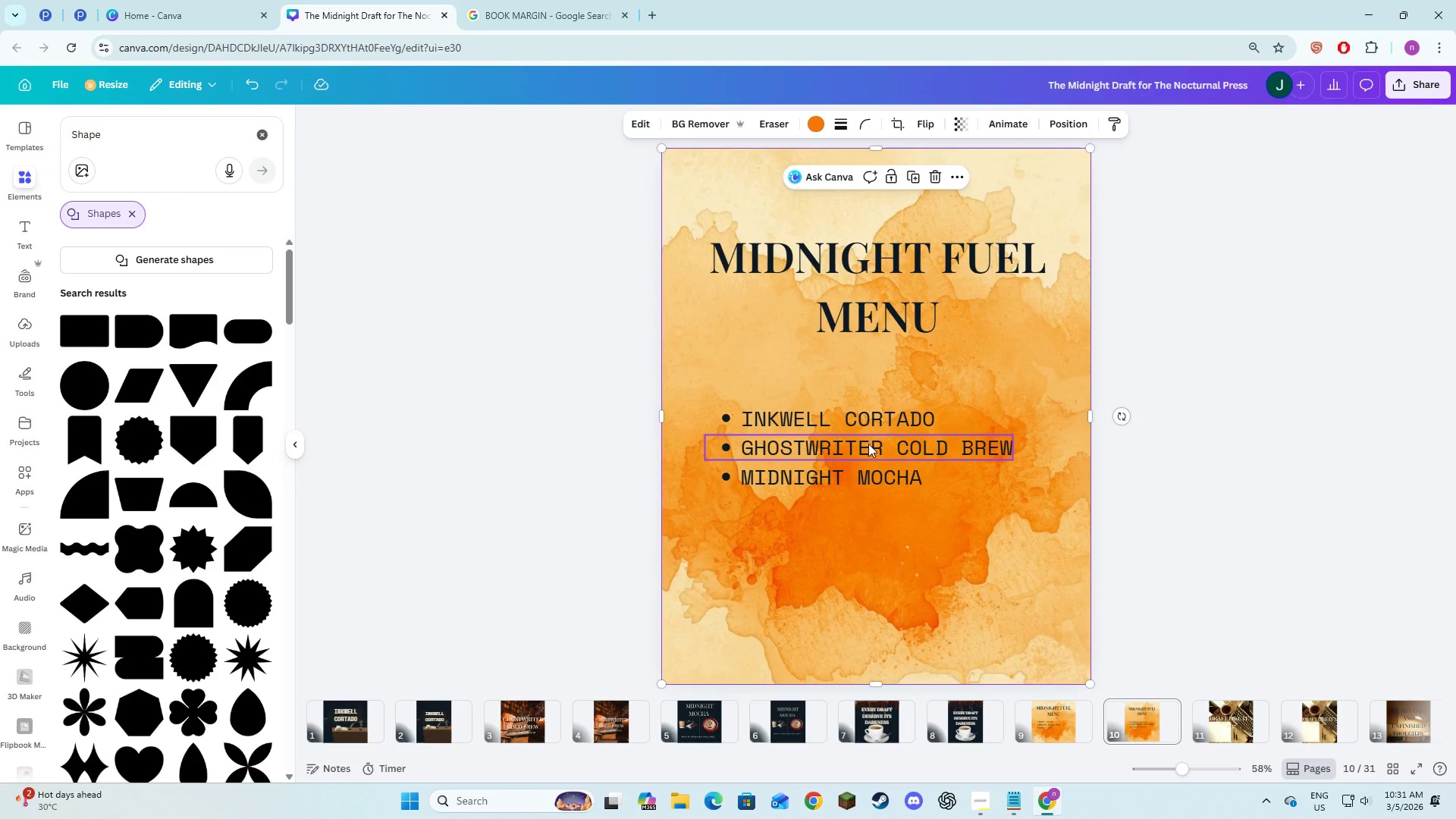 
hold_key(key=ShiftLeft, duration=1.44)
left_click([865, 421])
 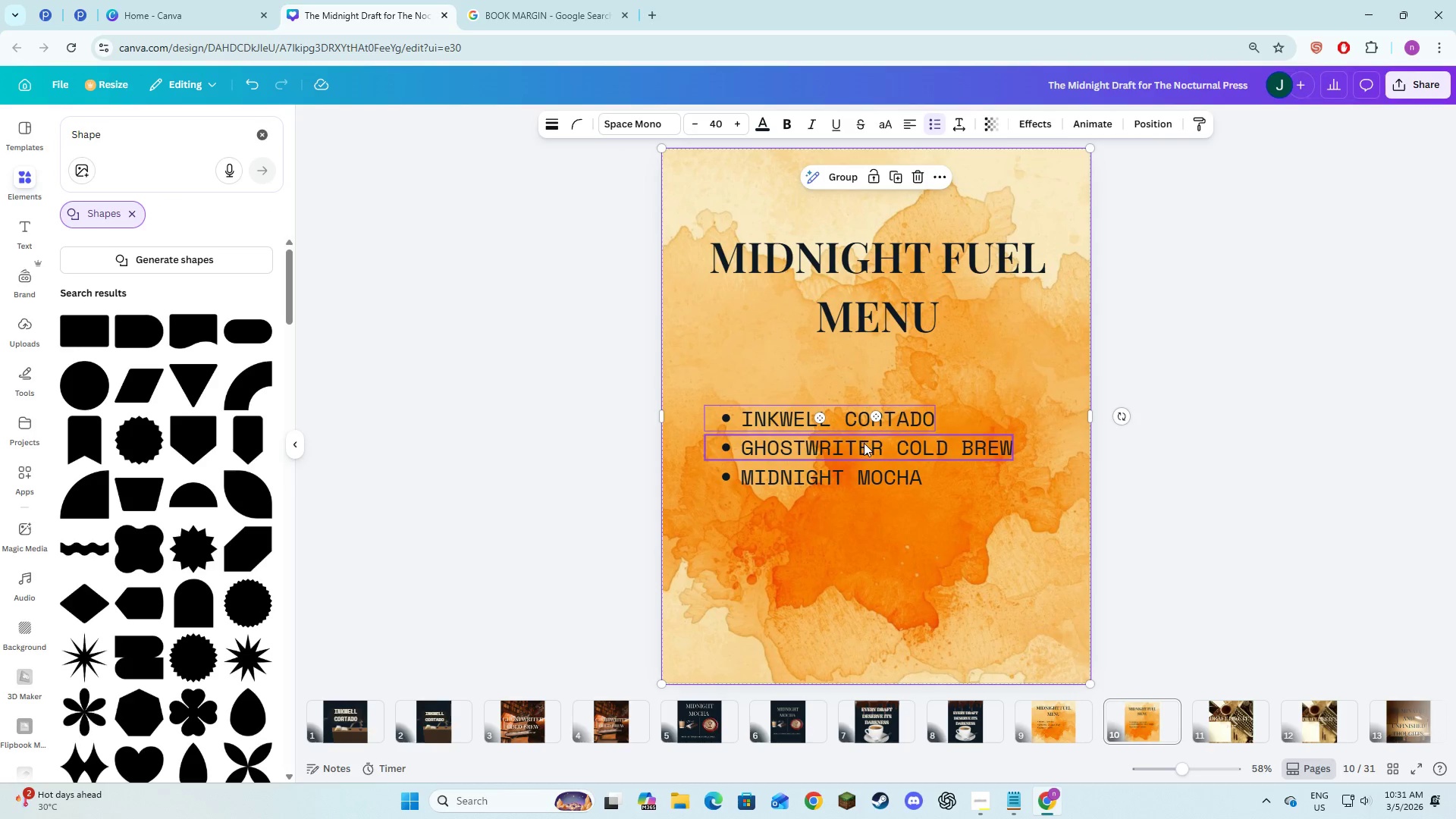 
double_click([864, 443])
 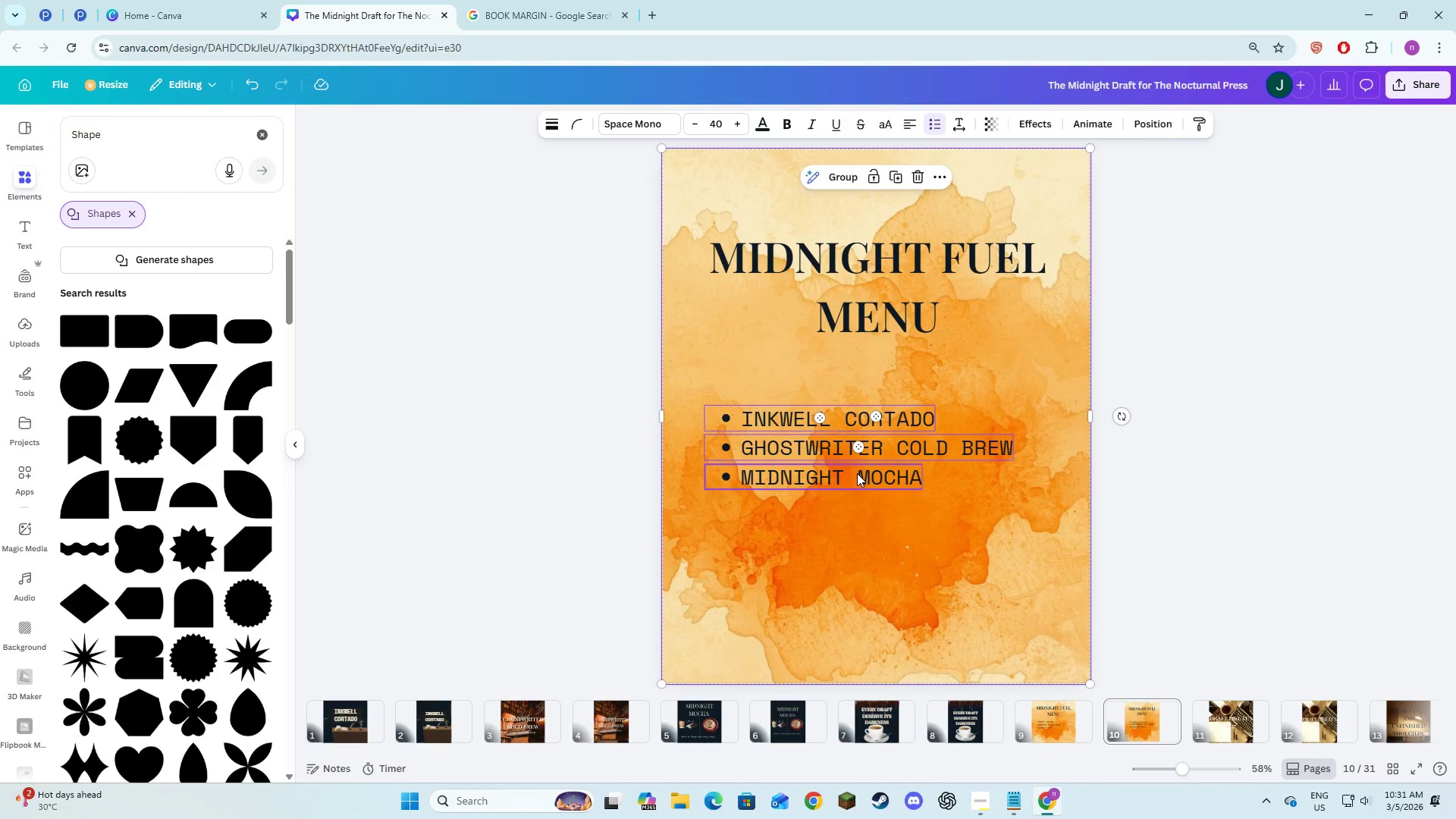 
triple_click([857, 473])
 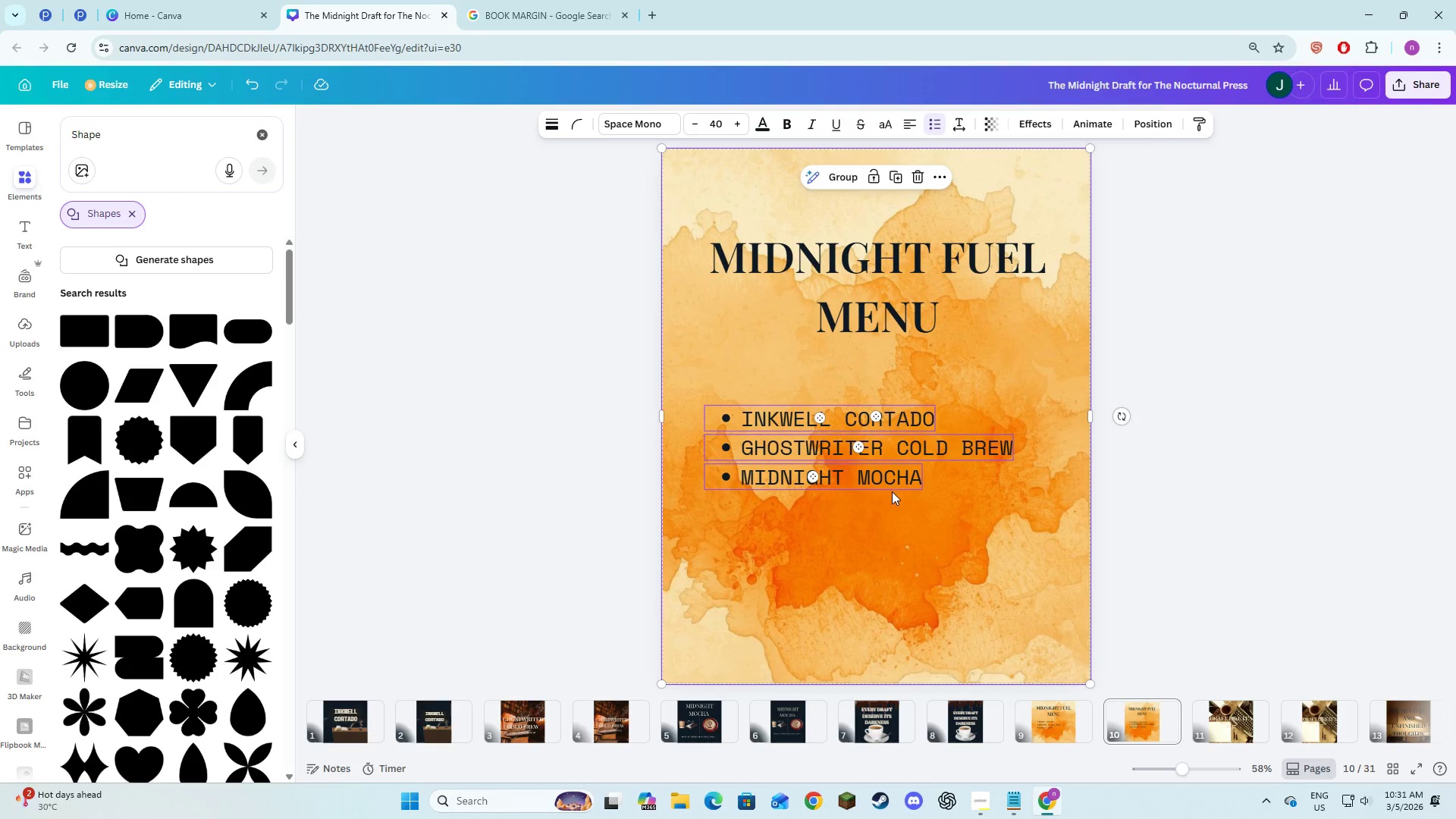 
hold_key(key=ShiftLeft, duration=7.34)
left_click_drag(start_coordinate=[830, 489], to_coordinate=[830, 499])
 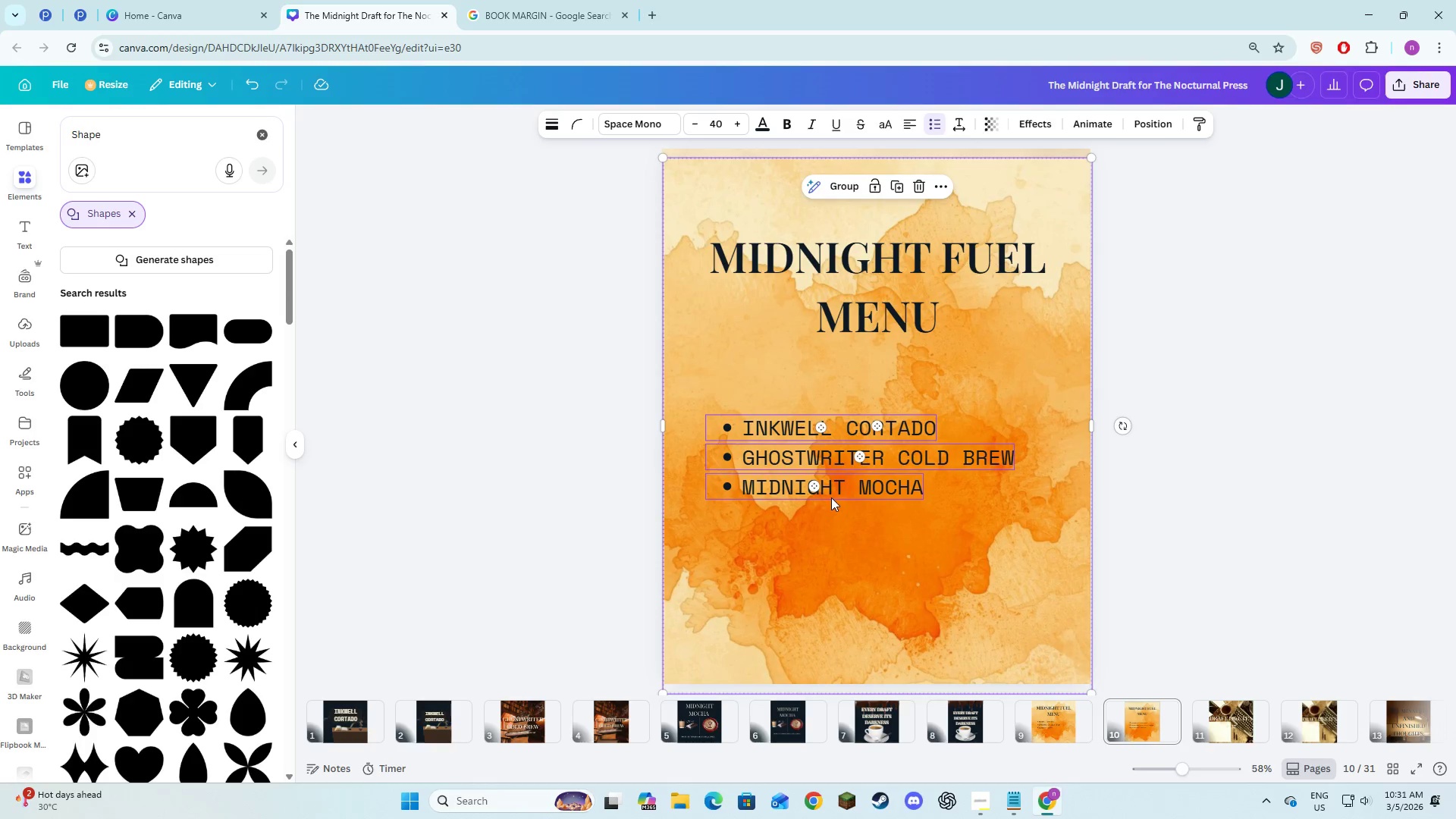 
key(Control+Z)
 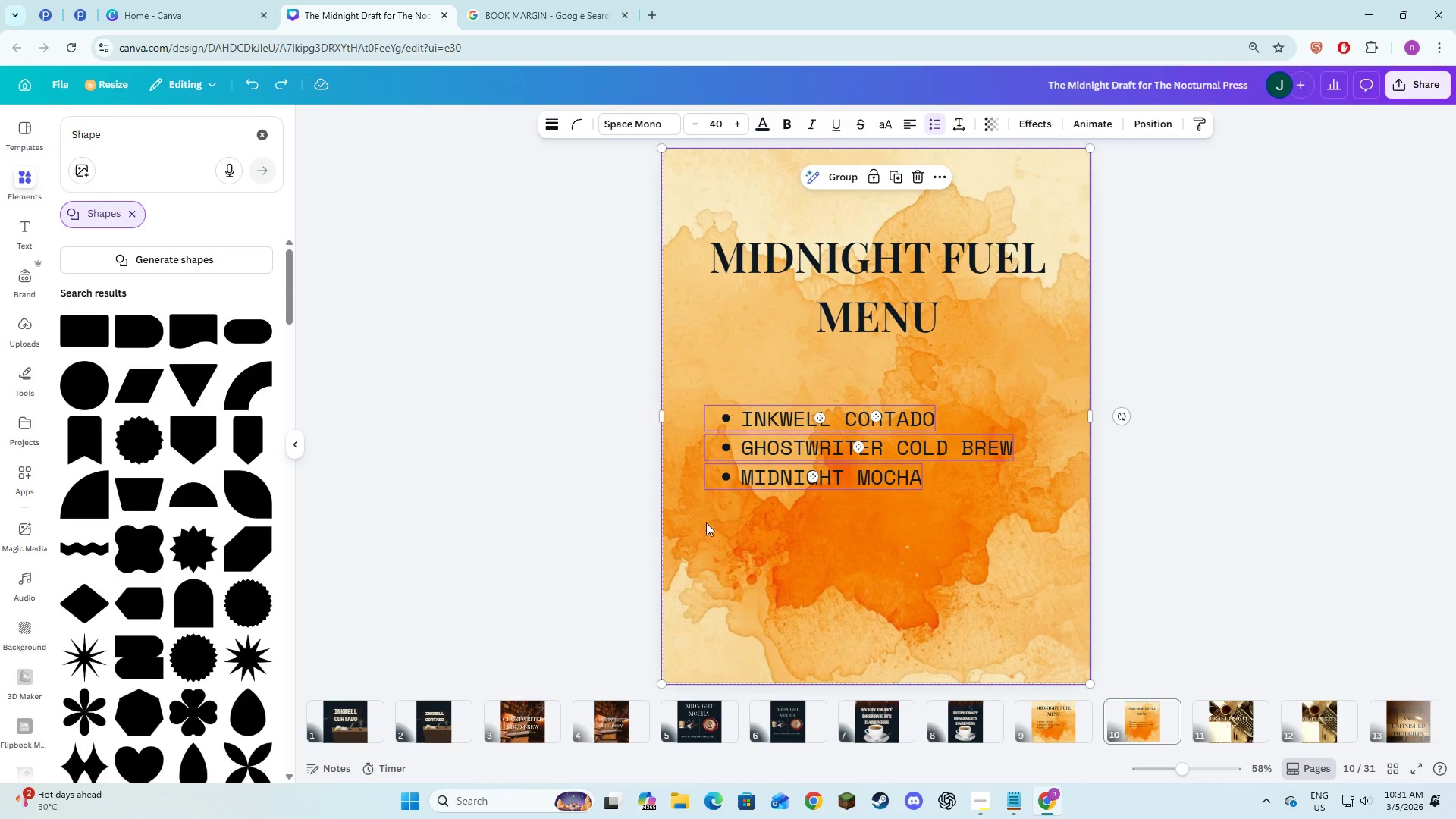 
left_click([745, 527])
 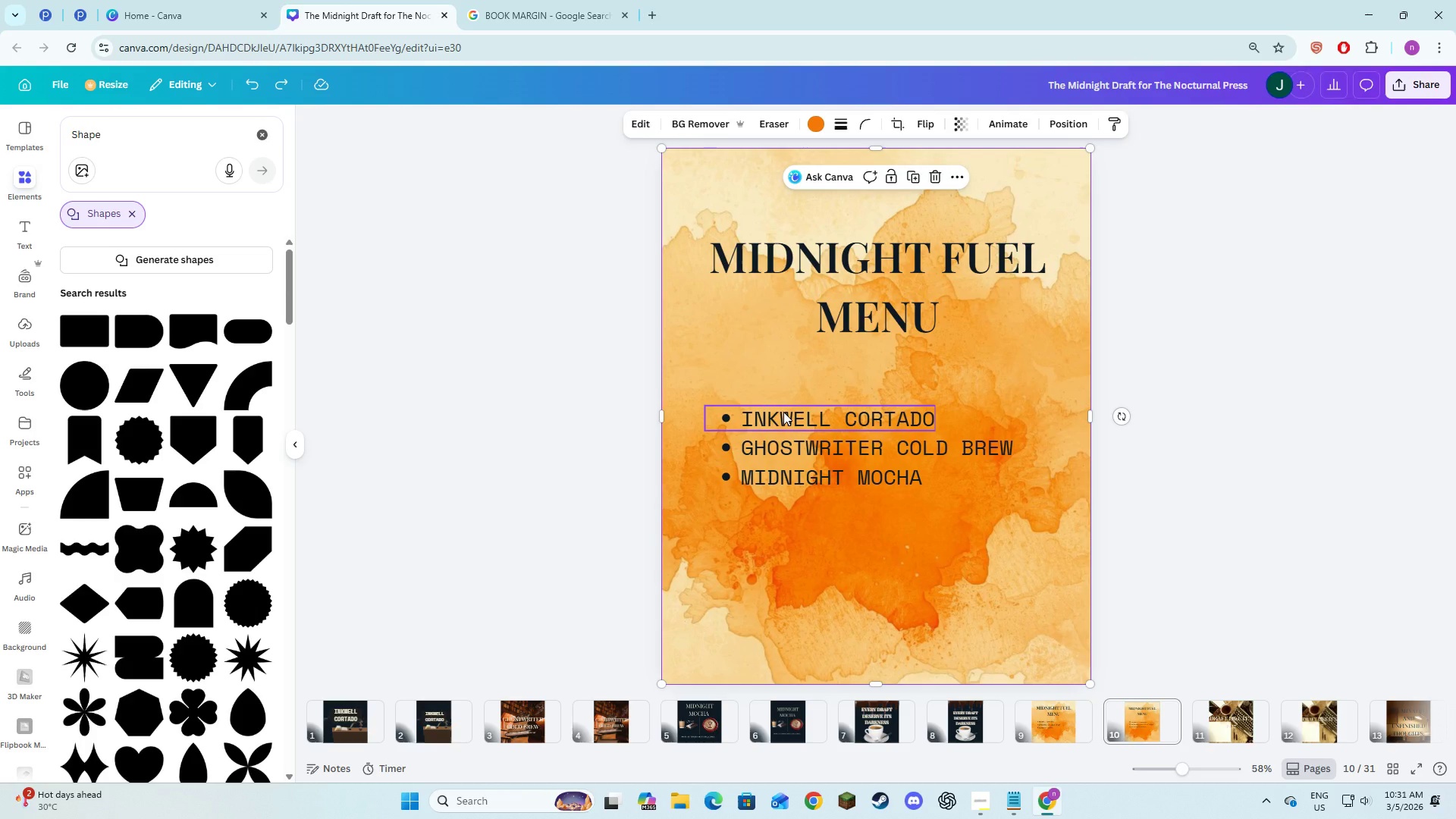 
left_click([783, 412])
 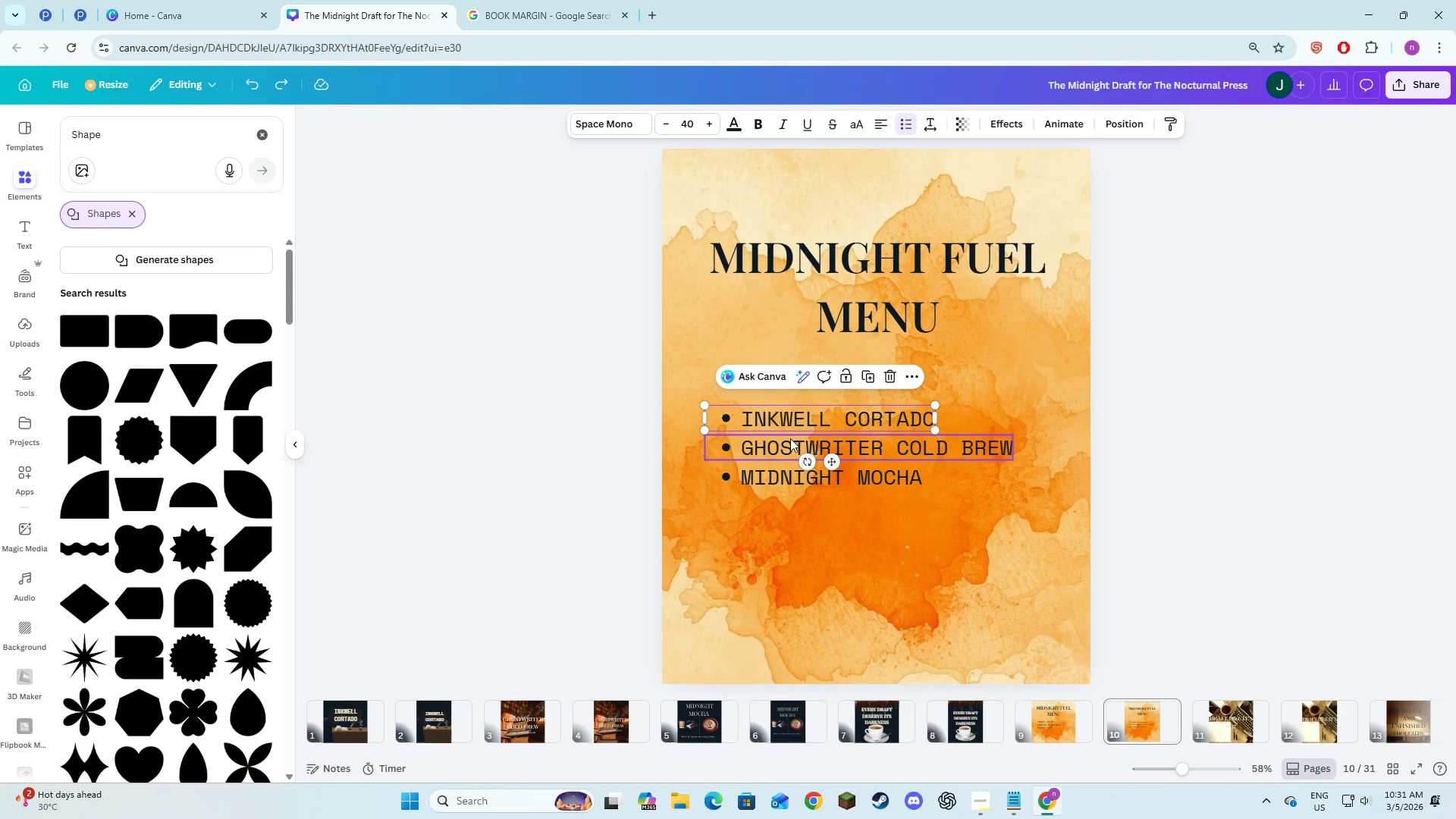 
hold_key(key=ShiftLeft, duration=1.14)
left_click([777, 447])
 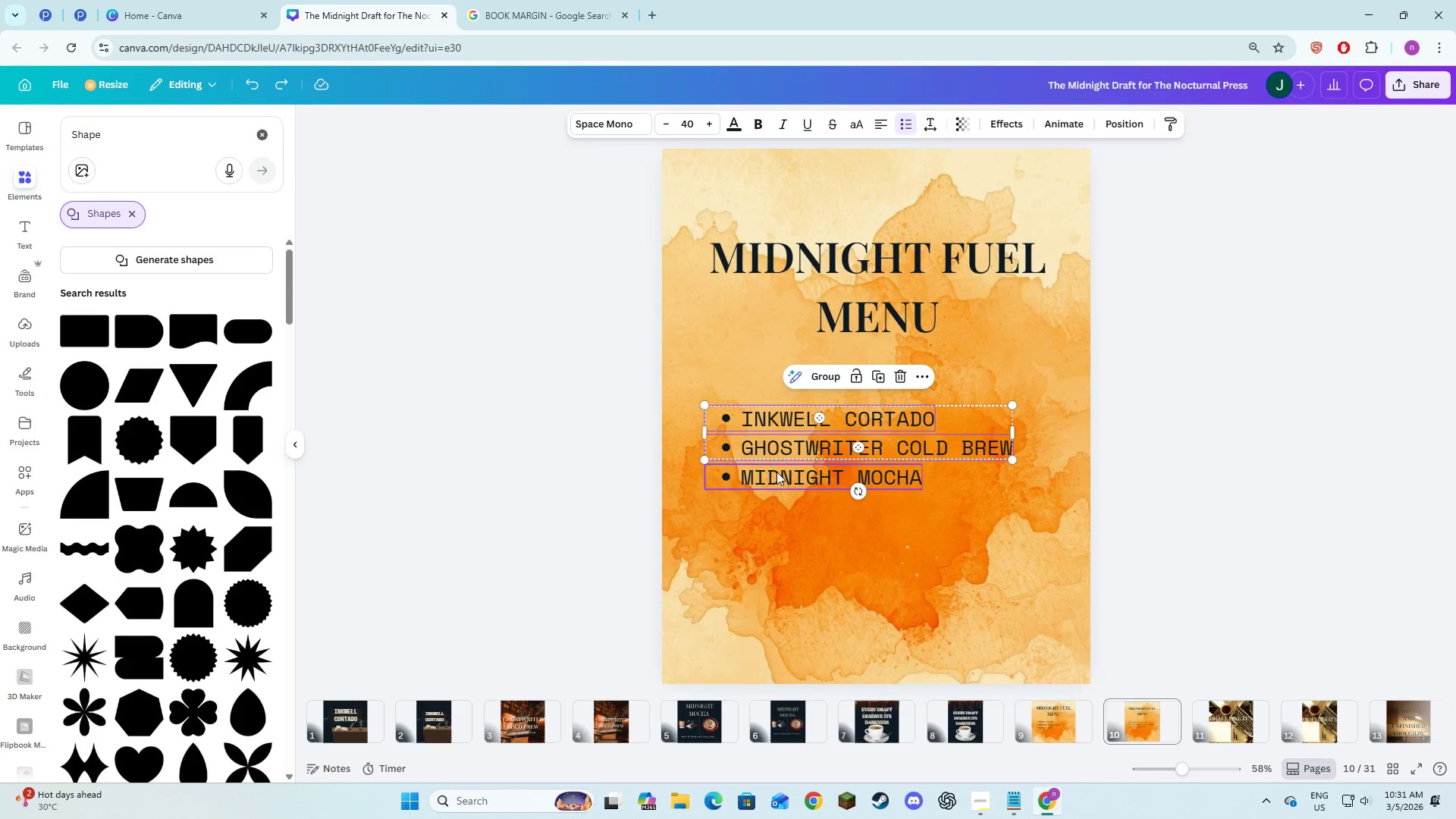 
left_click([777, 472])
 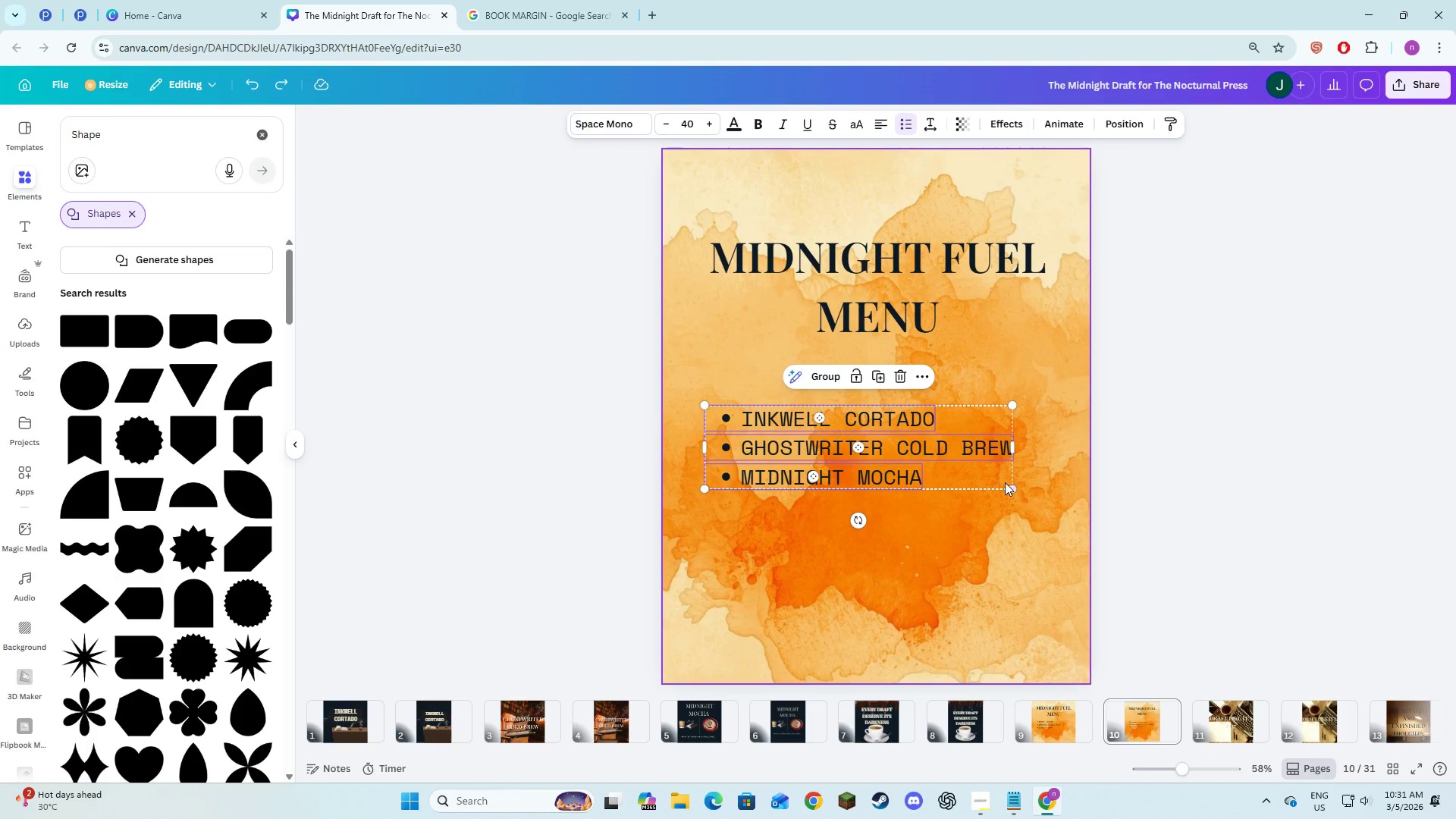 
left_click_drag(start_coordinate=[1010, 488], to_coordinate=[1021, 533])
 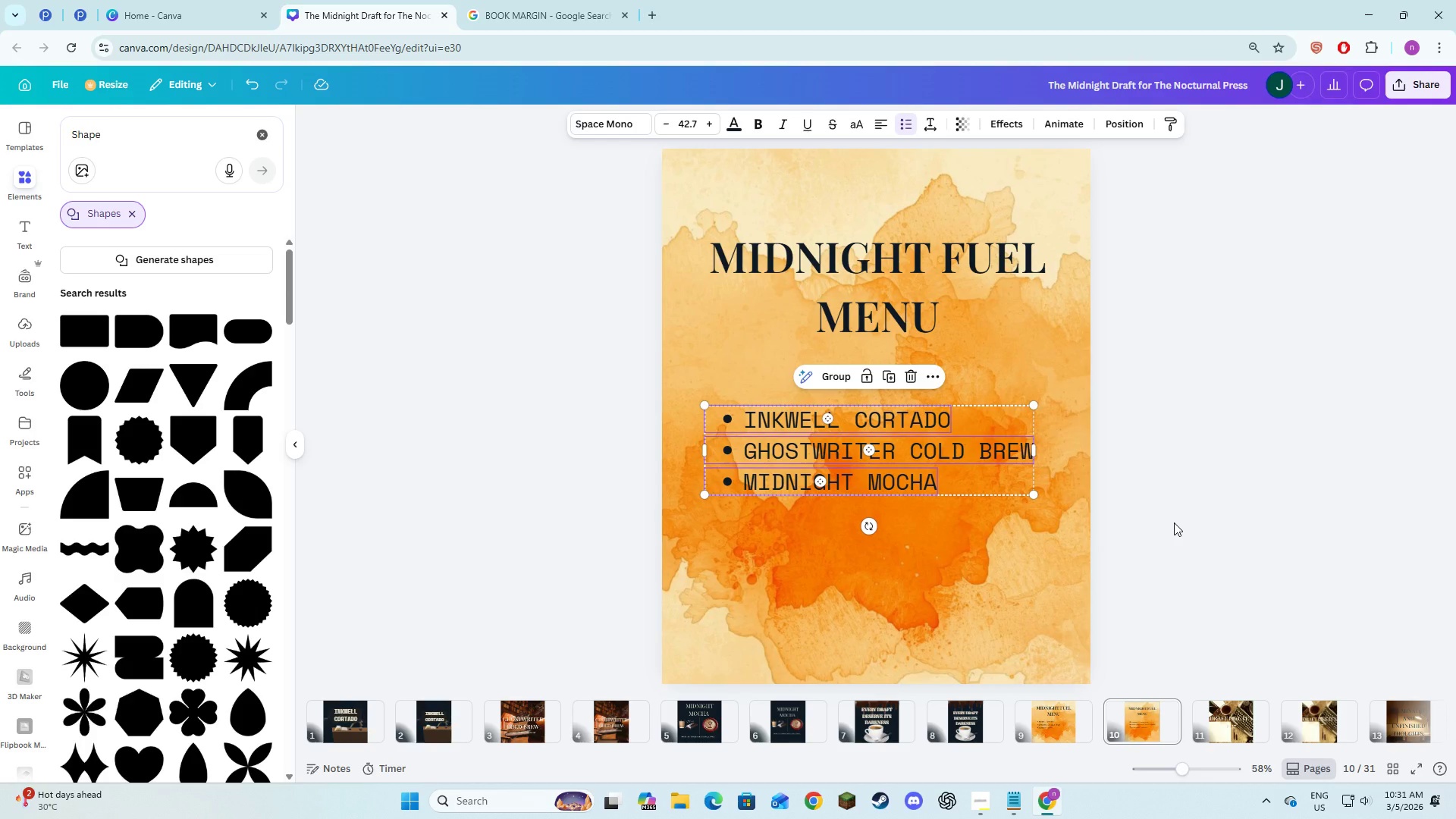 
key(Control+Z)
 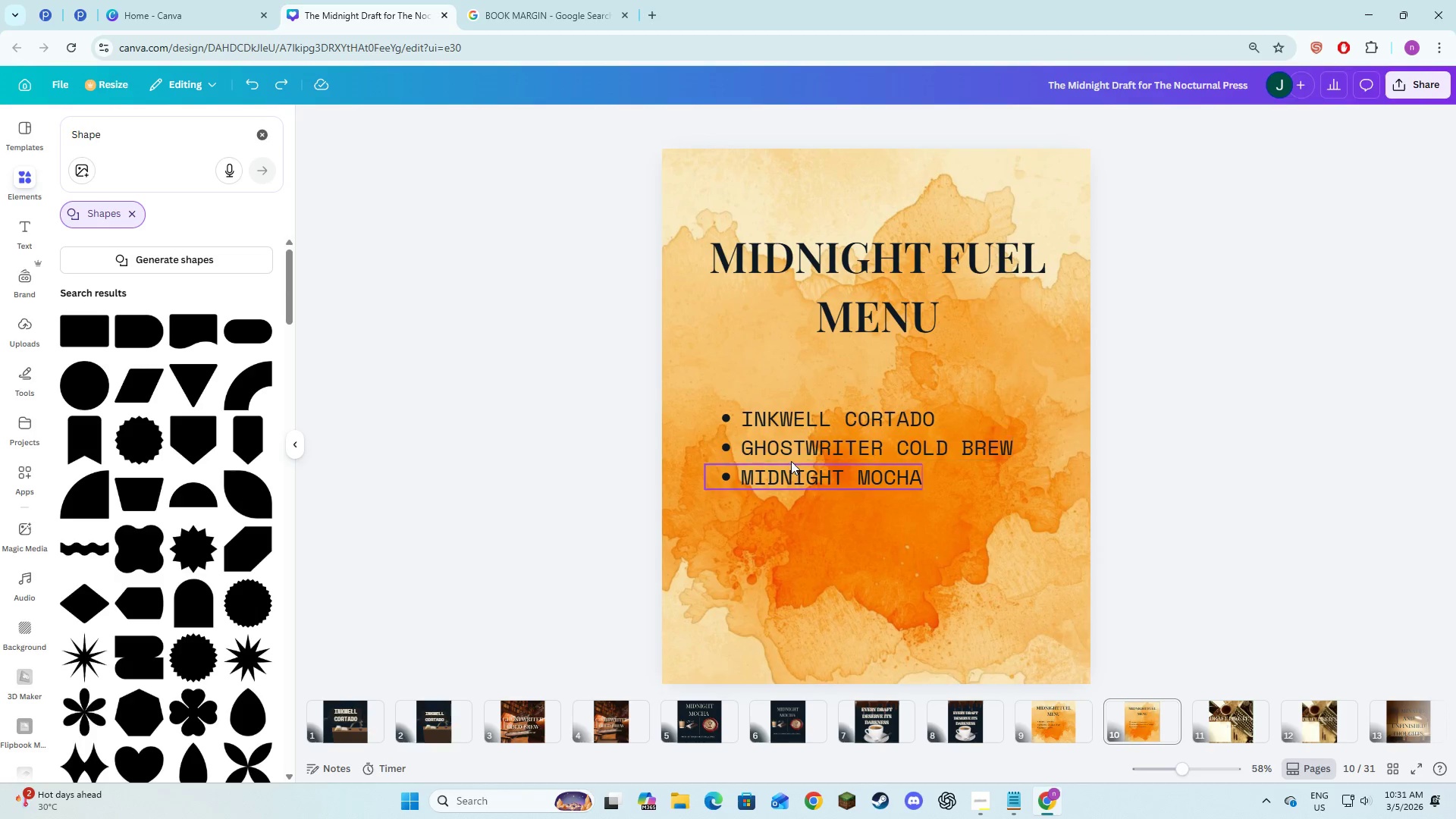 
left_click([790, 475])
 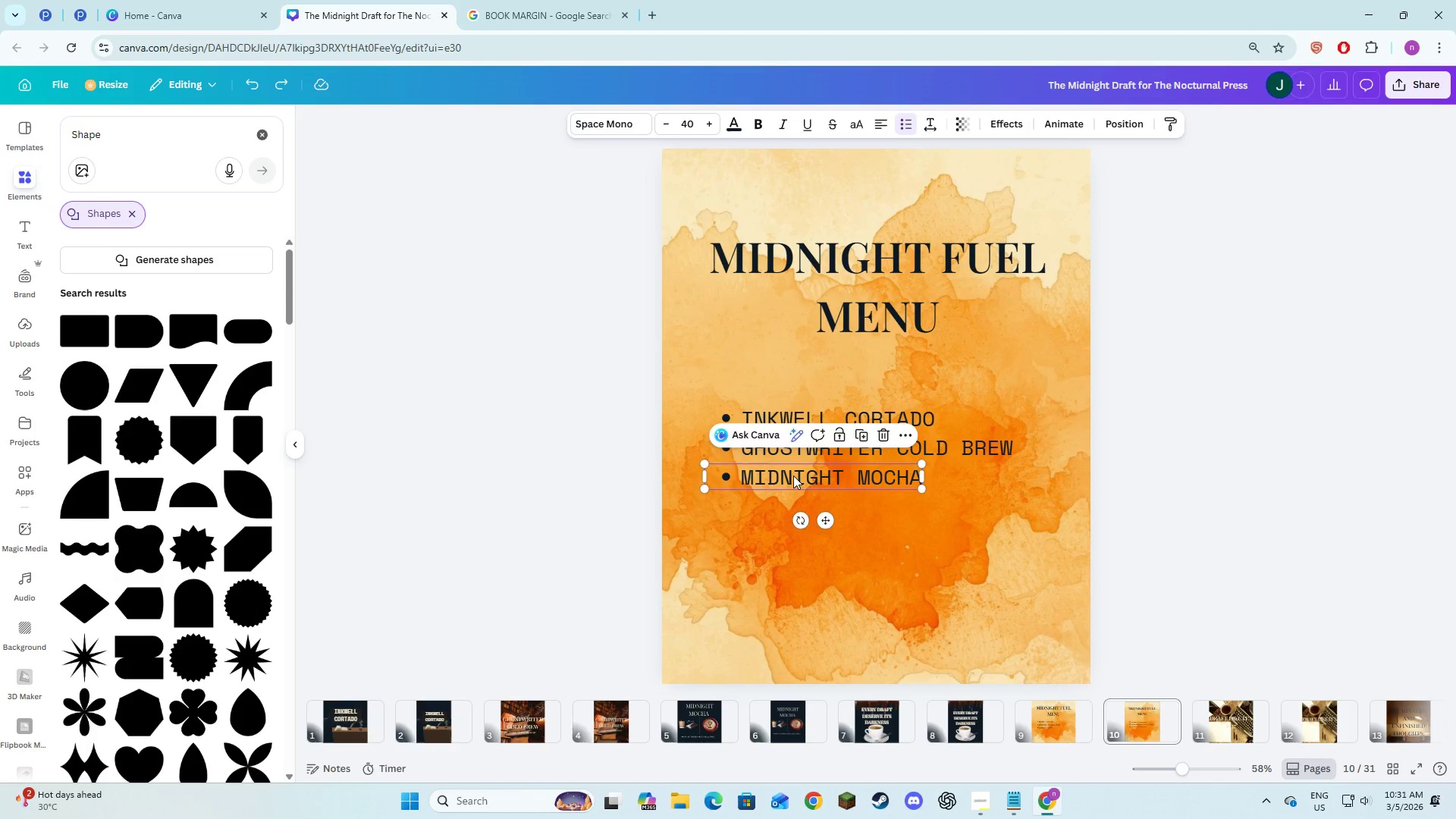 
left_click_drag(start_coordinate=[793, 475], to_coordinate=[795, 484])
 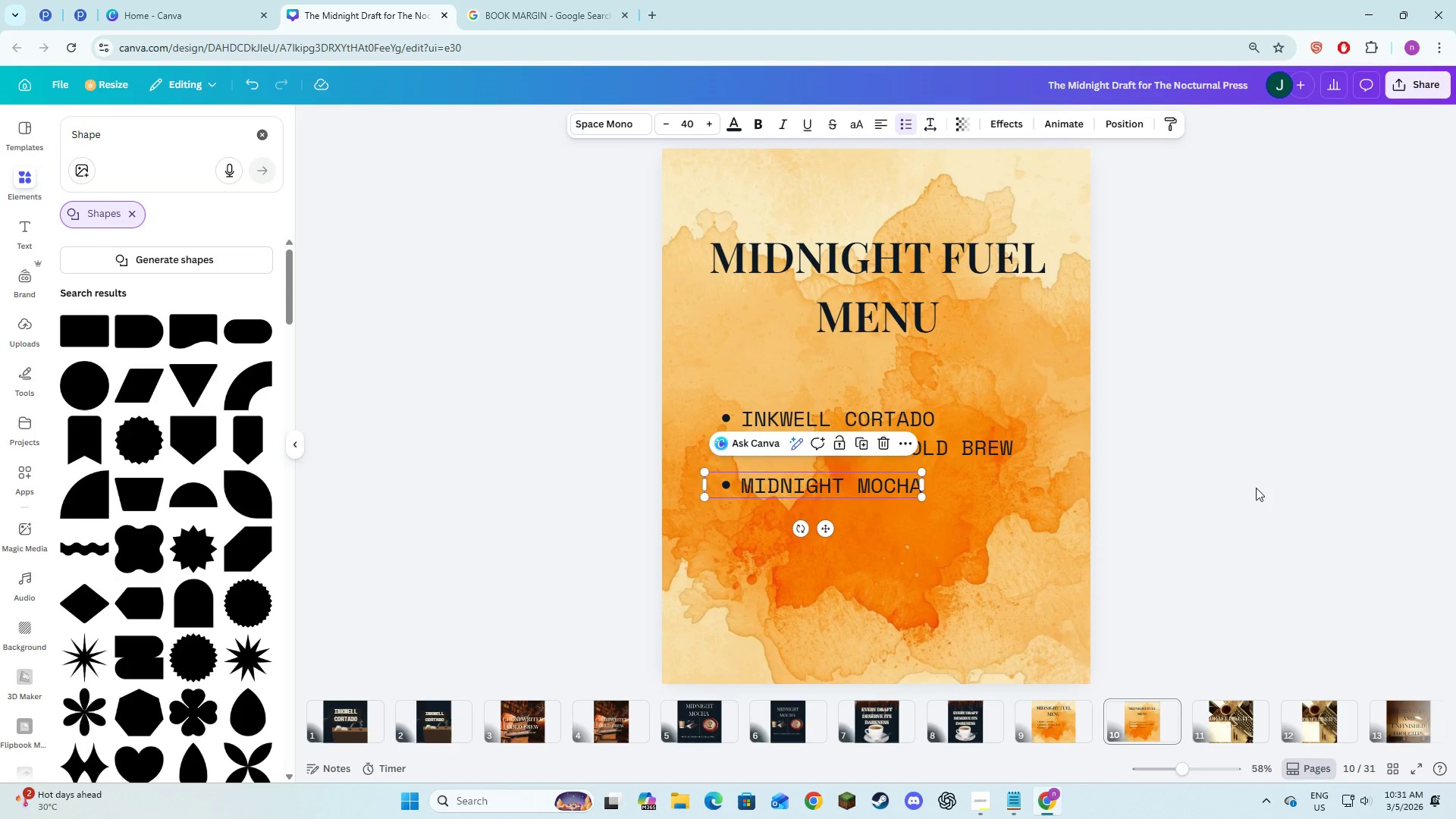 
left_click([1256, 488])
 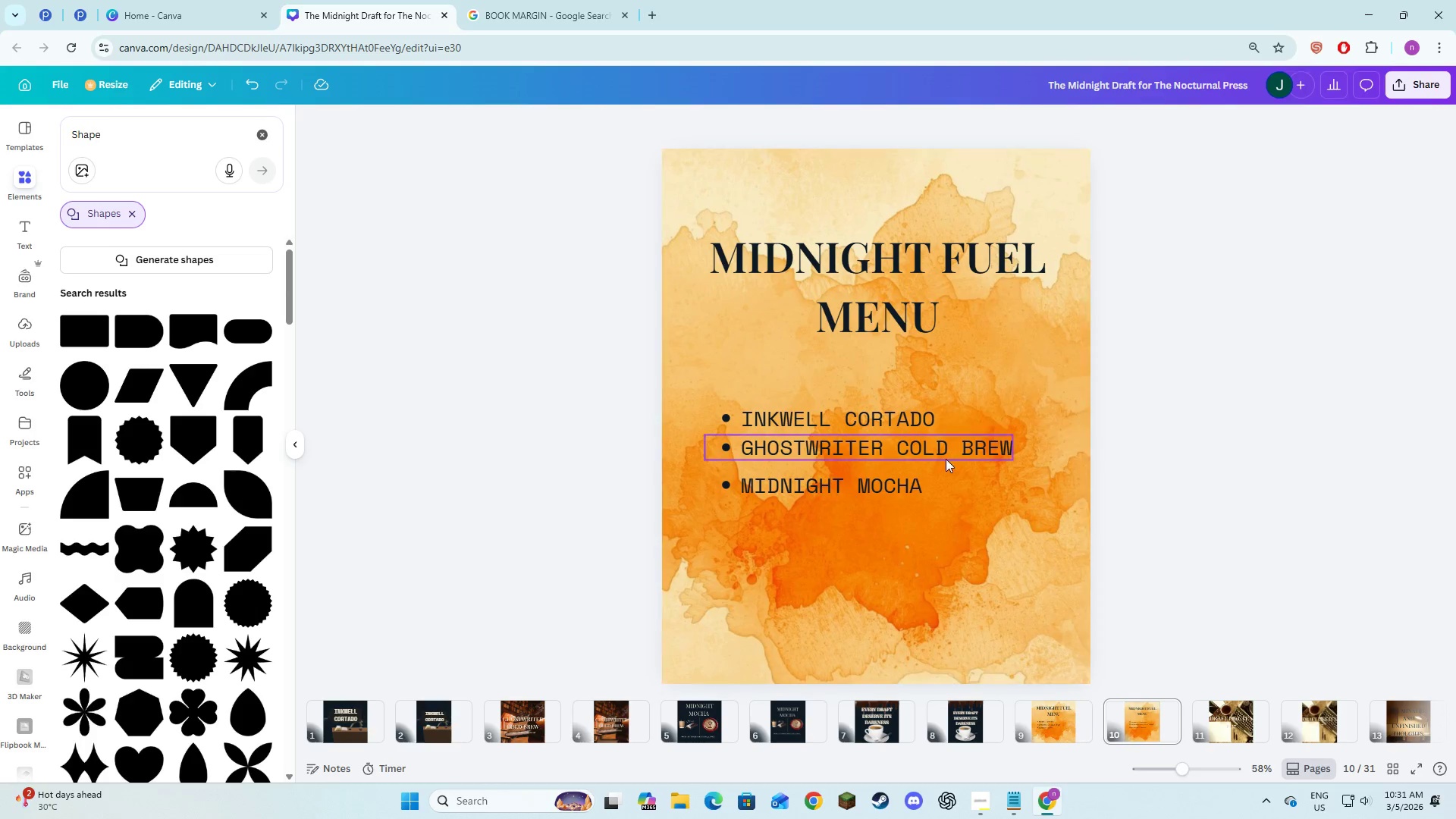 
left_click([945, 458])
 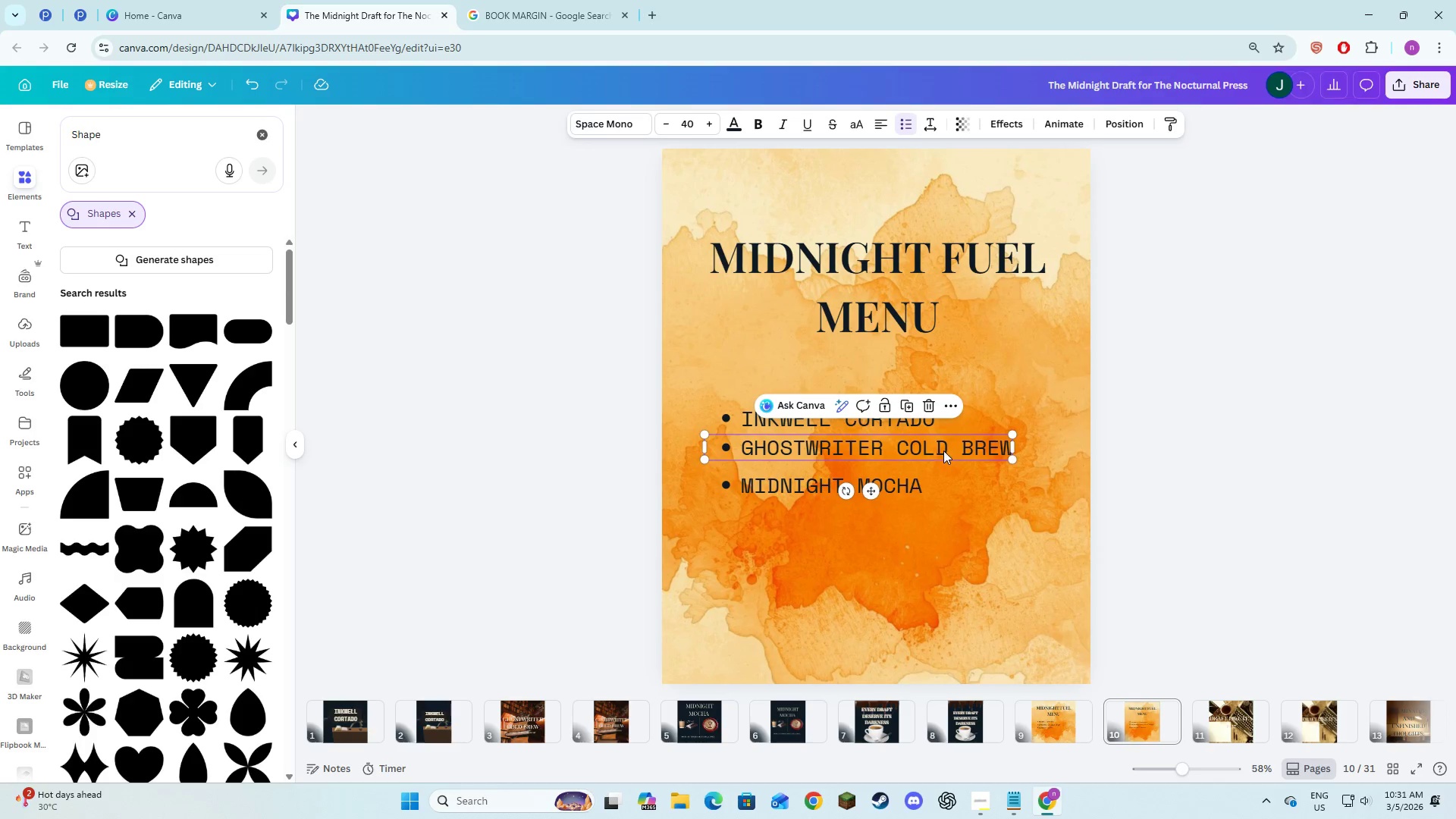 
left_click_drag(start_coordinate=[943, 450], to_coordinate=[943, 458])
 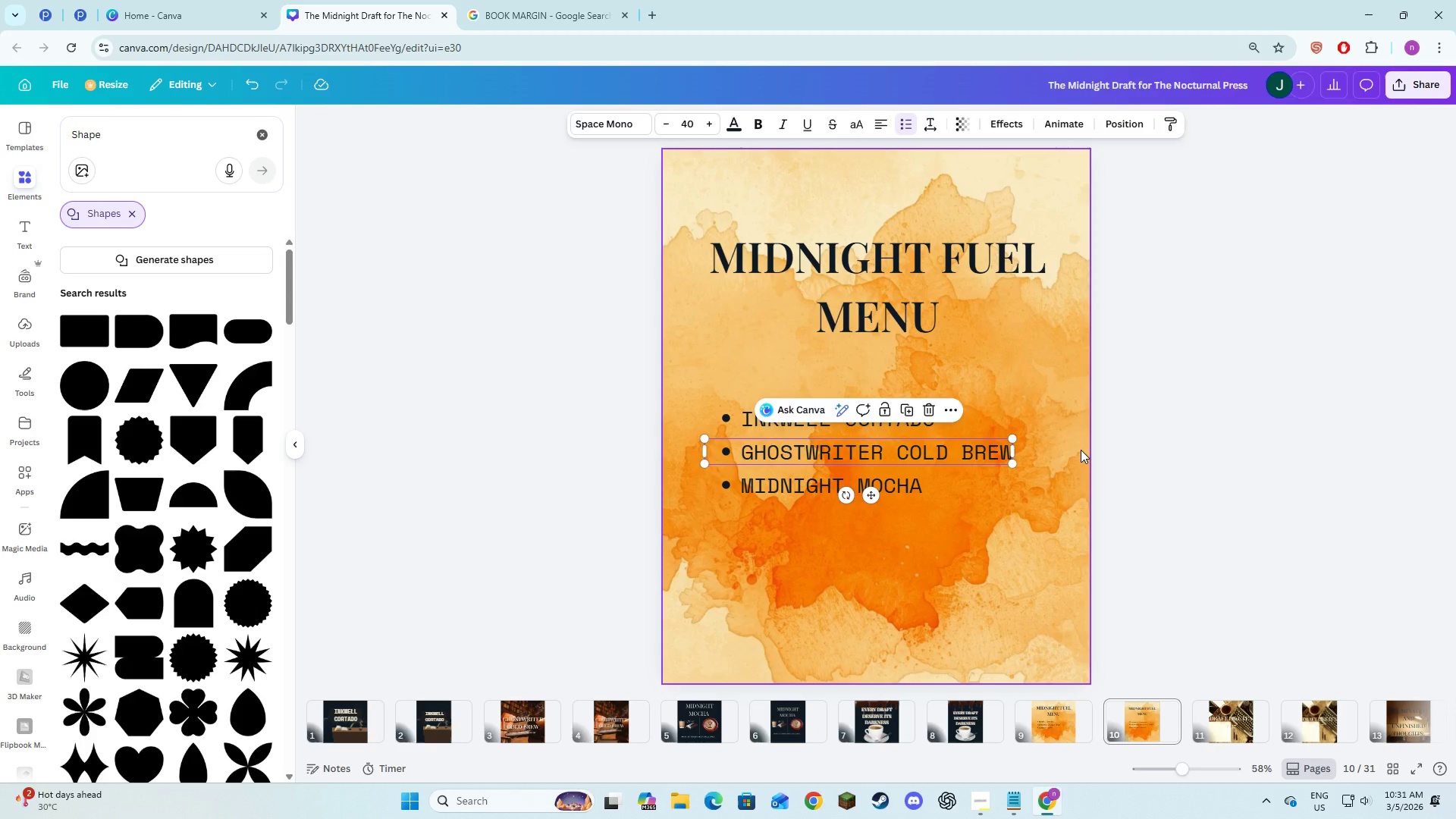 
left_click([1081, 450])
 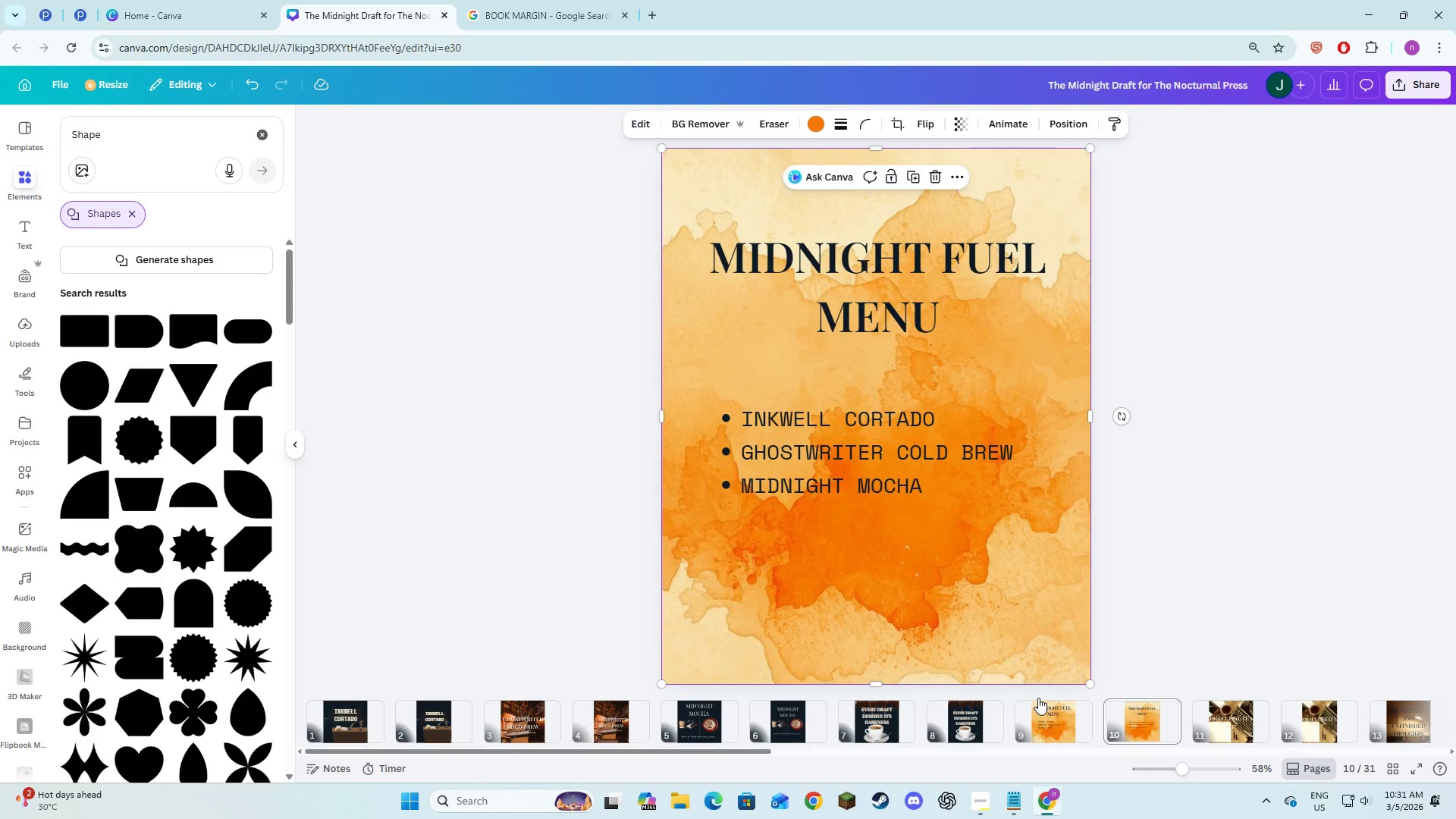 
left_click([1043, 714])
 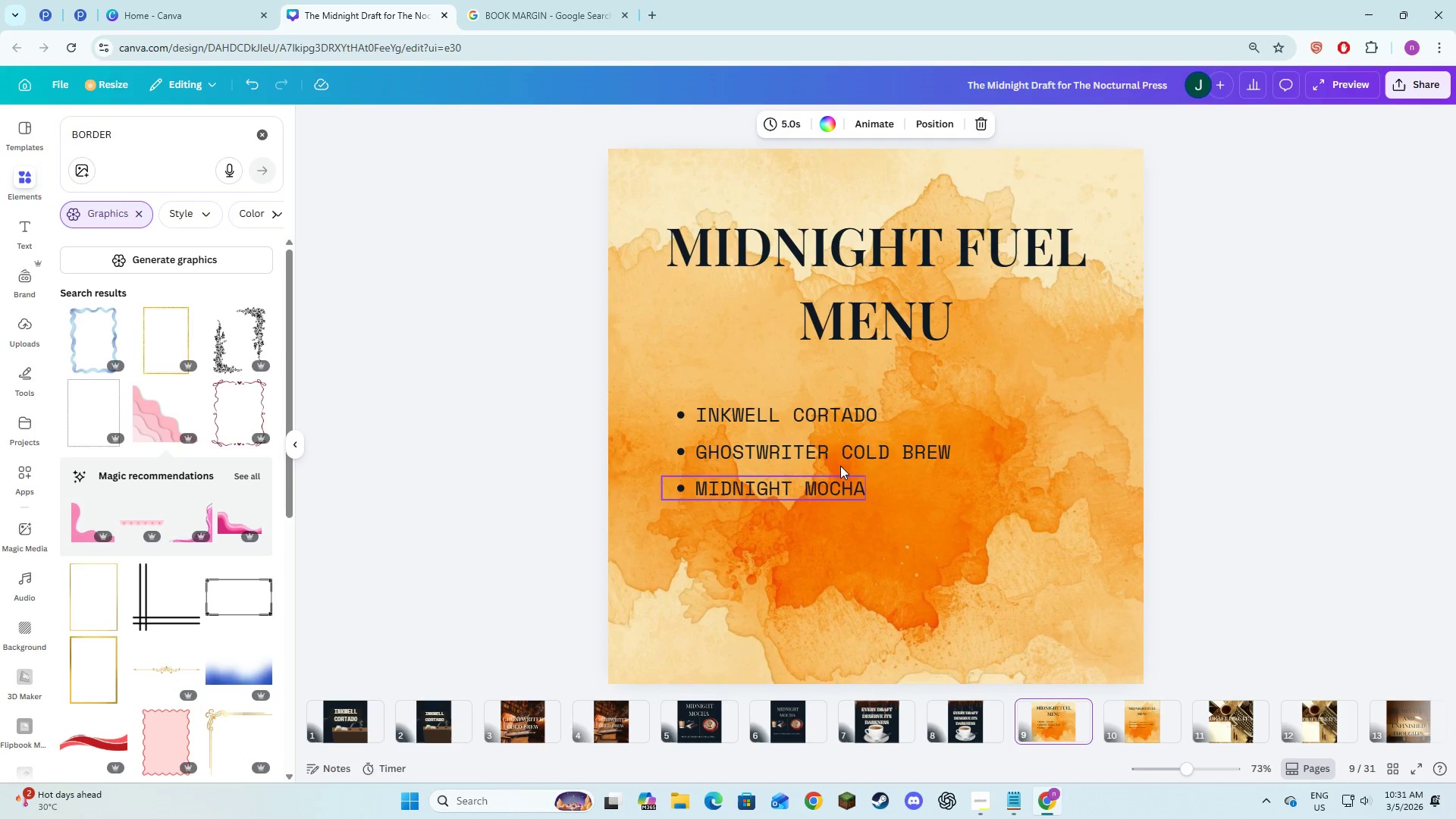 
left_click([833, 455])
 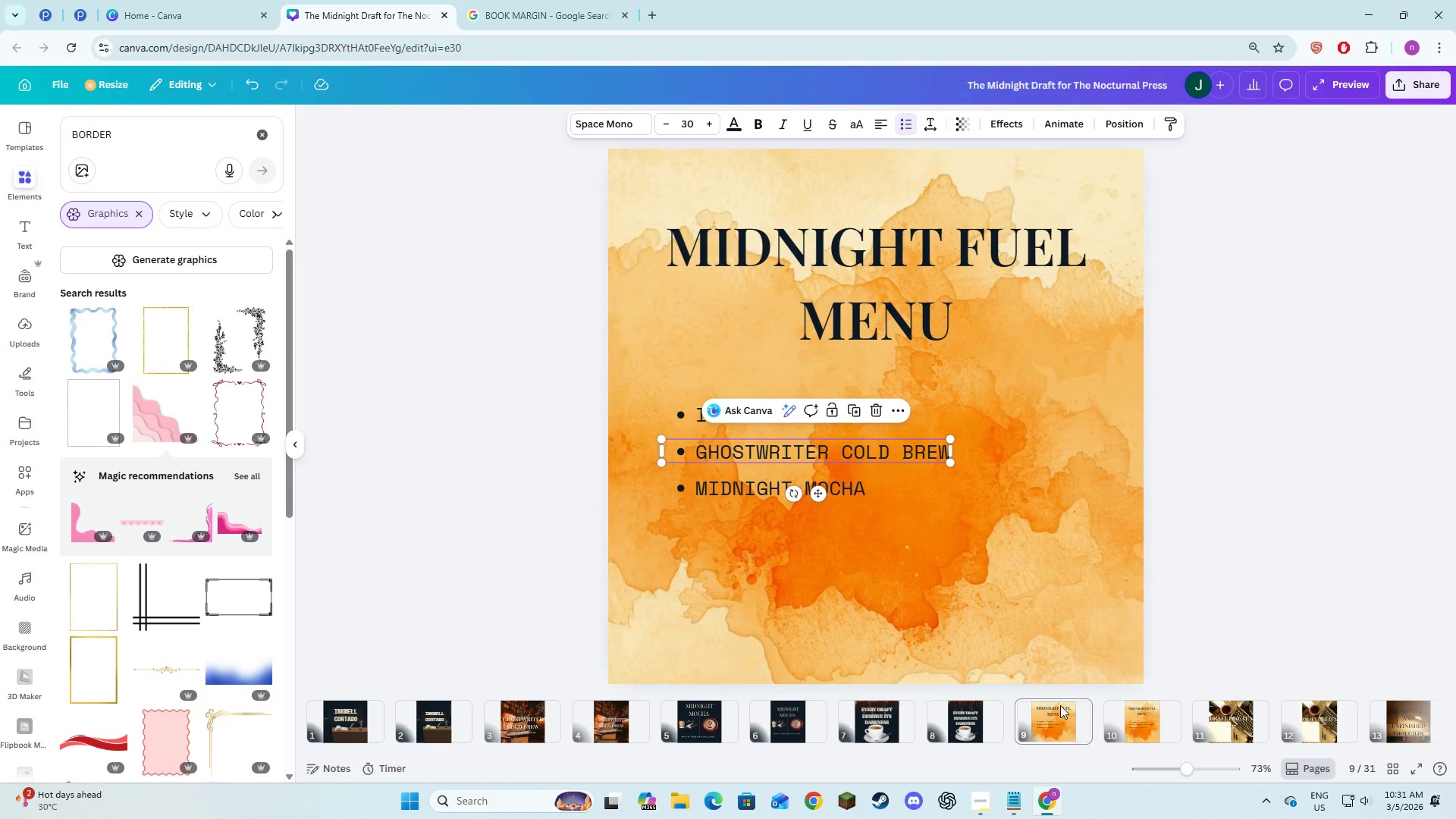 
left_click([1137, 720])
 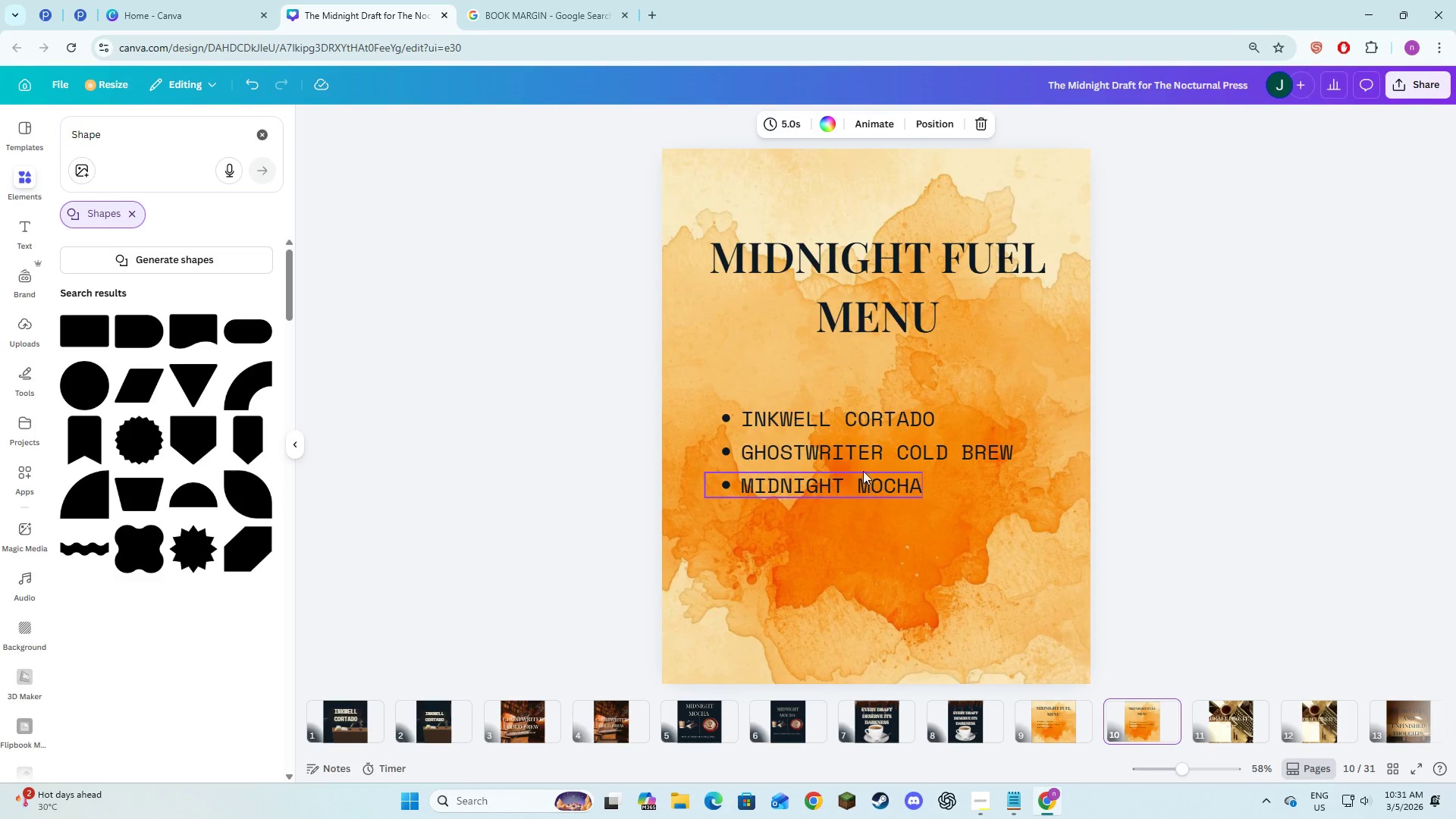 
left_click_drag(start_coordinate=[862, 452], to_coordinate=[861, 457])
 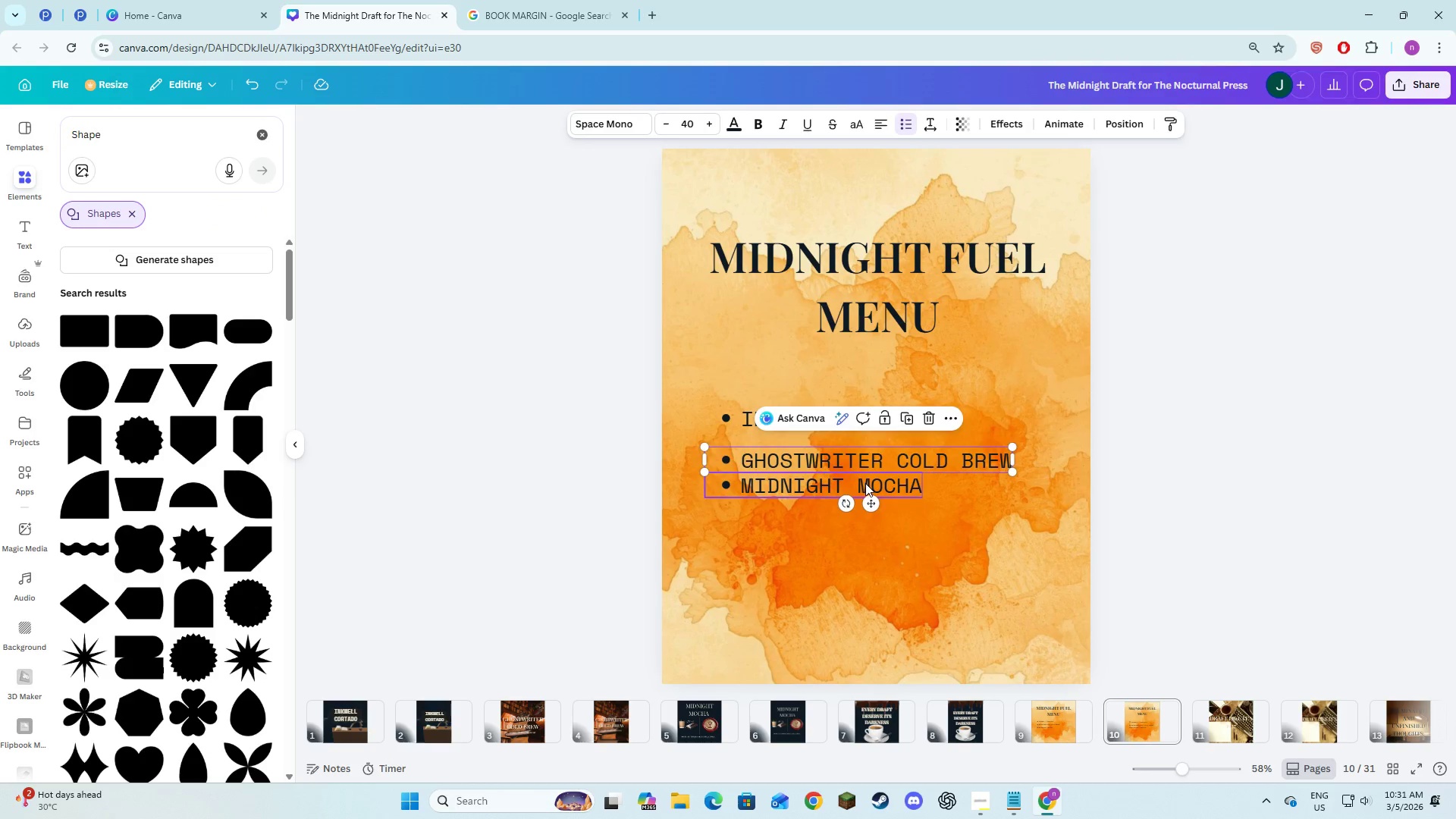 
left_click([865, 483])
 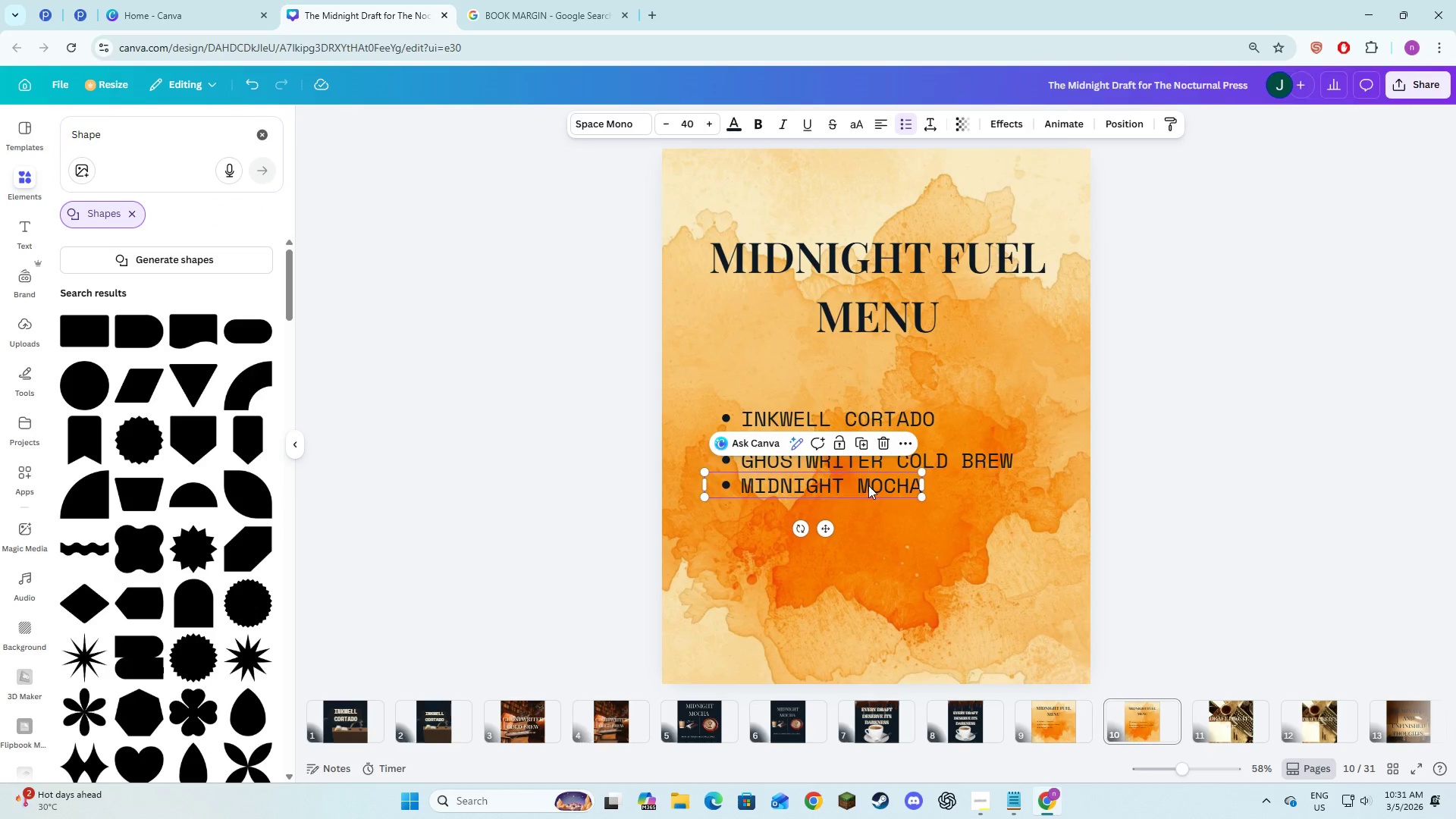 
left_click_drag(start_coordinate=[869, 486], to_coordinate=[868, 497])
 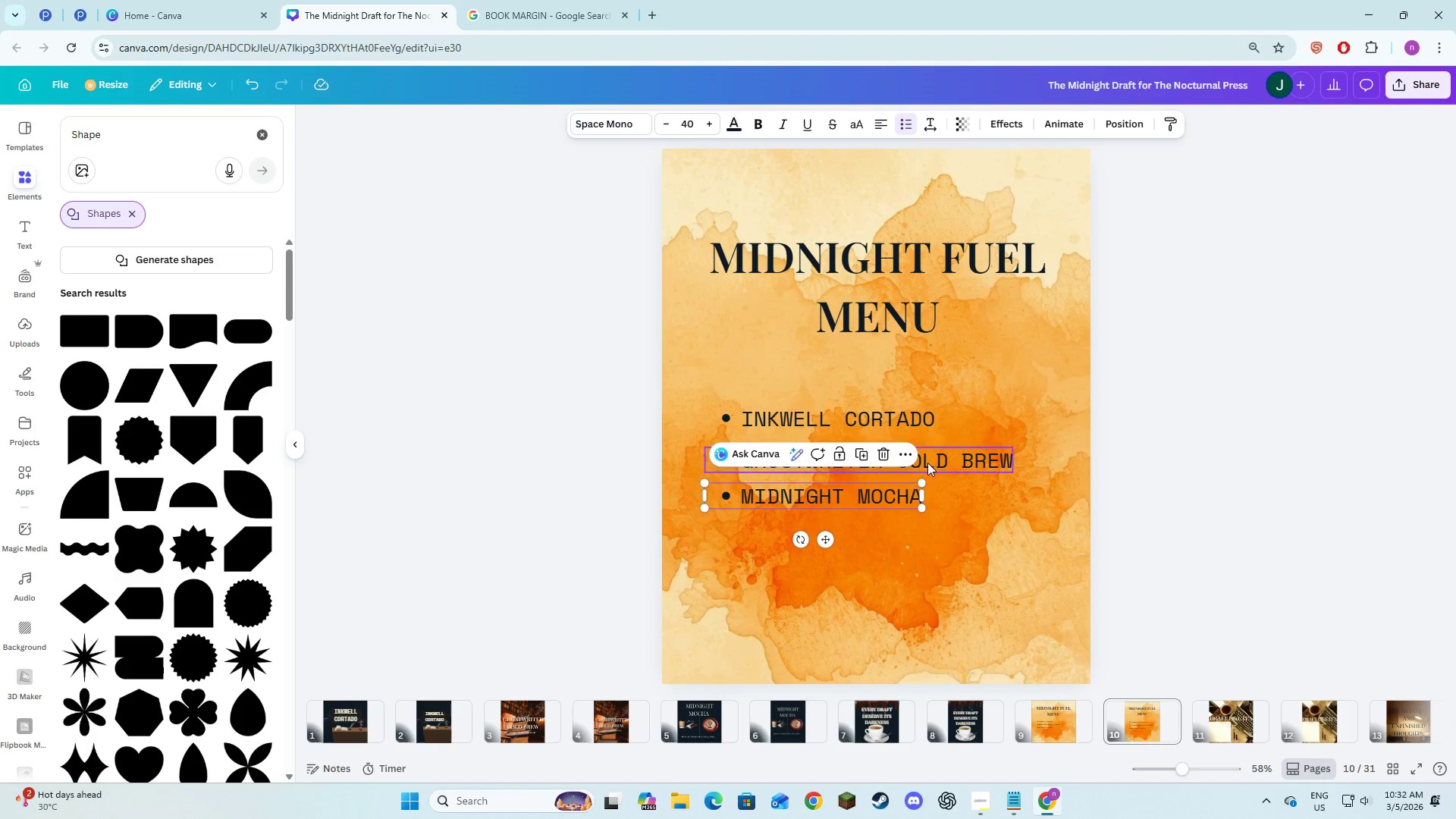 
left_click([927, 463])
 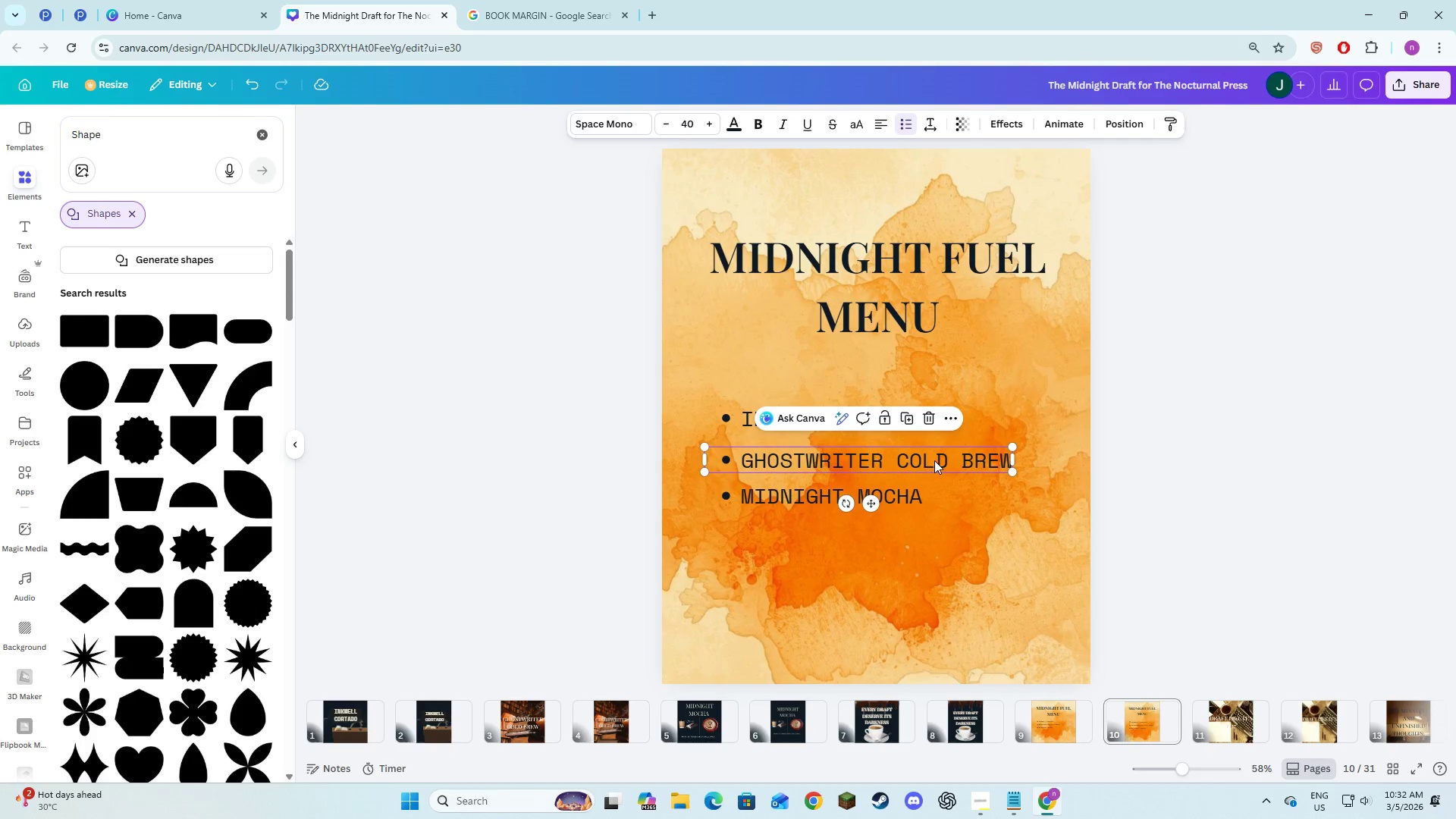 
left_click_drag(start_coordinate=[934, 460], to_coordinate=[933, 451])
 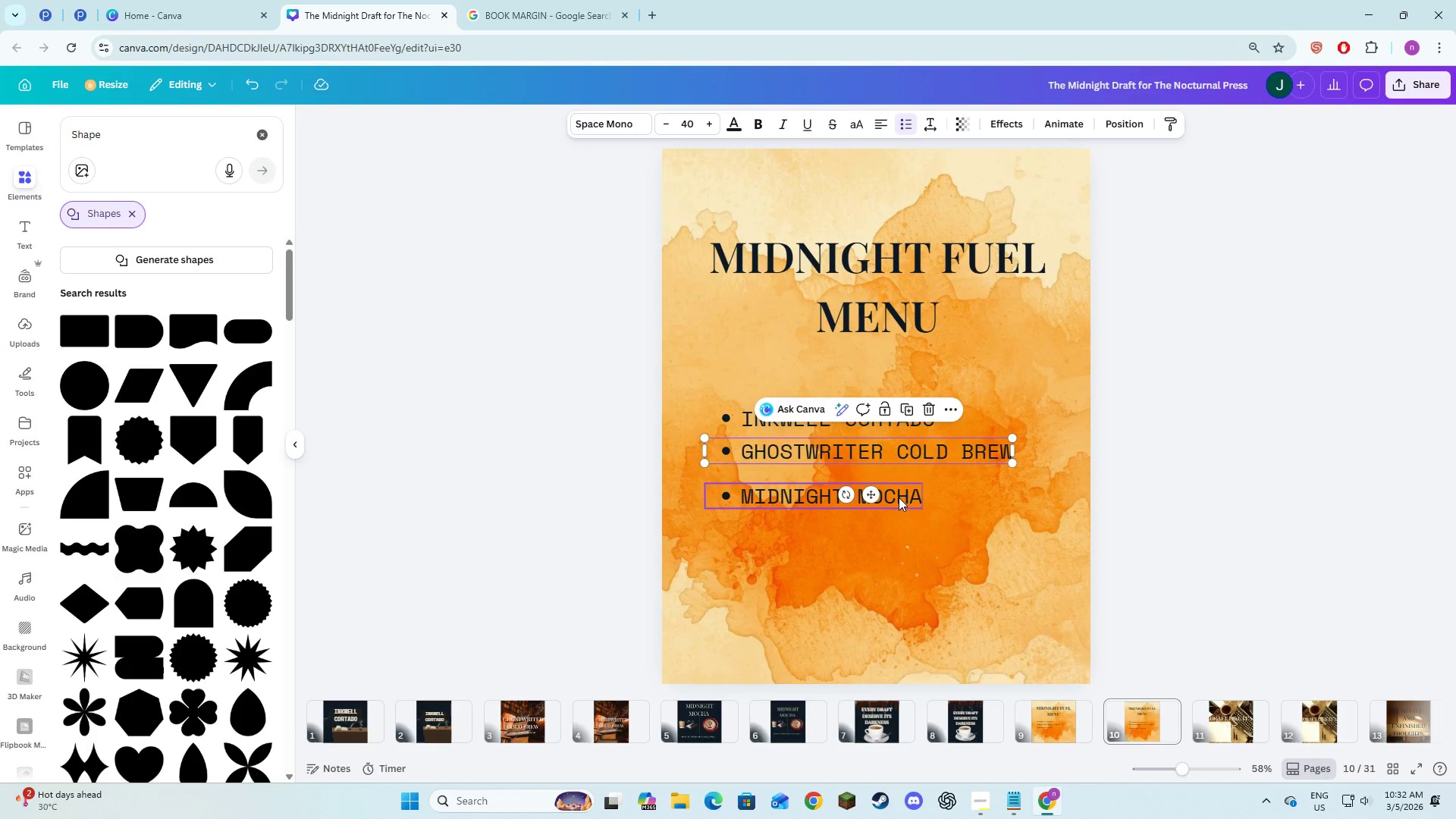 
left_click_drag(start_coordinate=[899, 497], to_coordinate=[899, 493])
 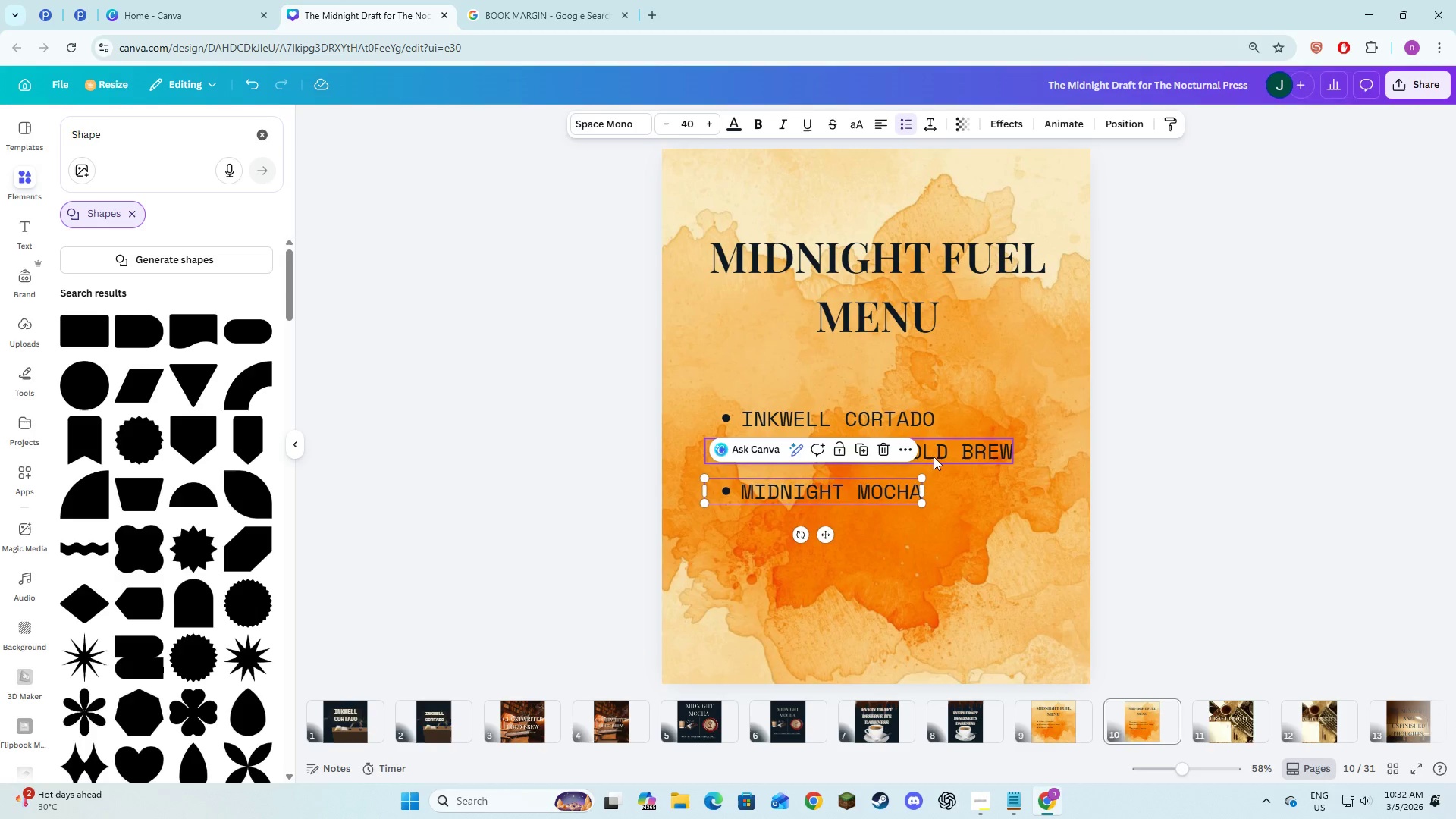 
left_click([934, 457])
 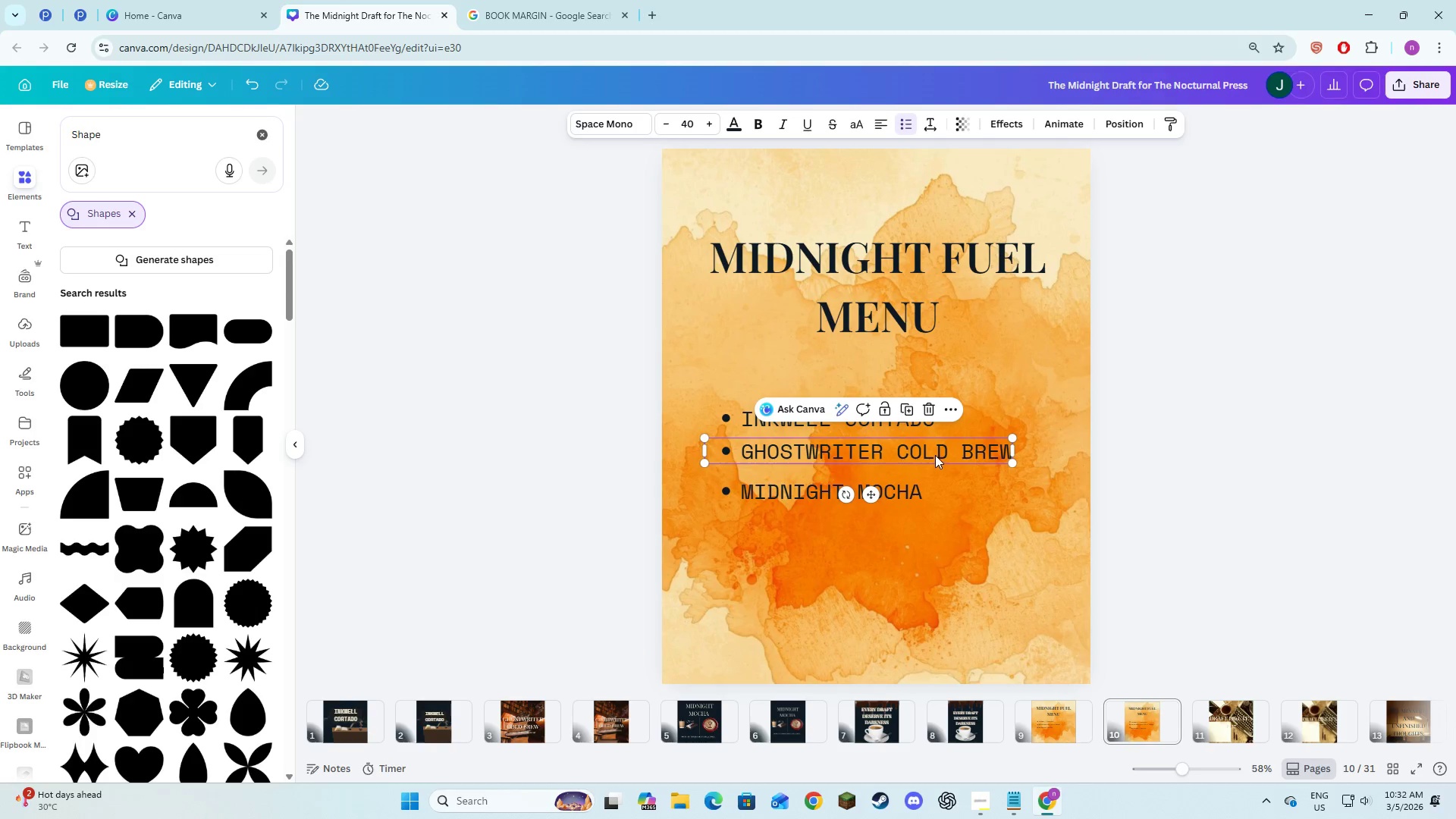 
left_click_drag(start_coordinate=[935, 455], to_coordinate=[935, 459])
 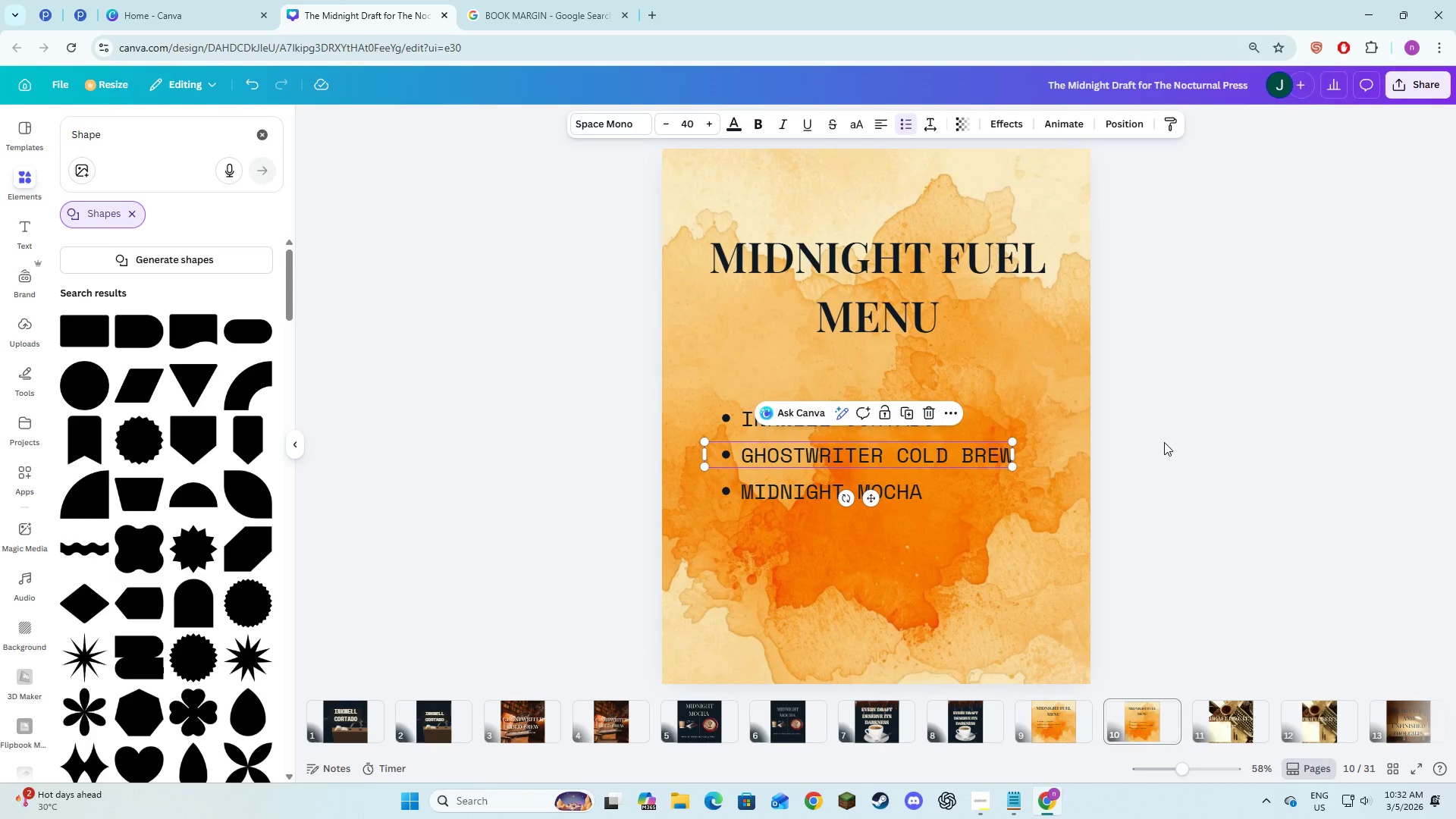 
left_click([1164, 442])
 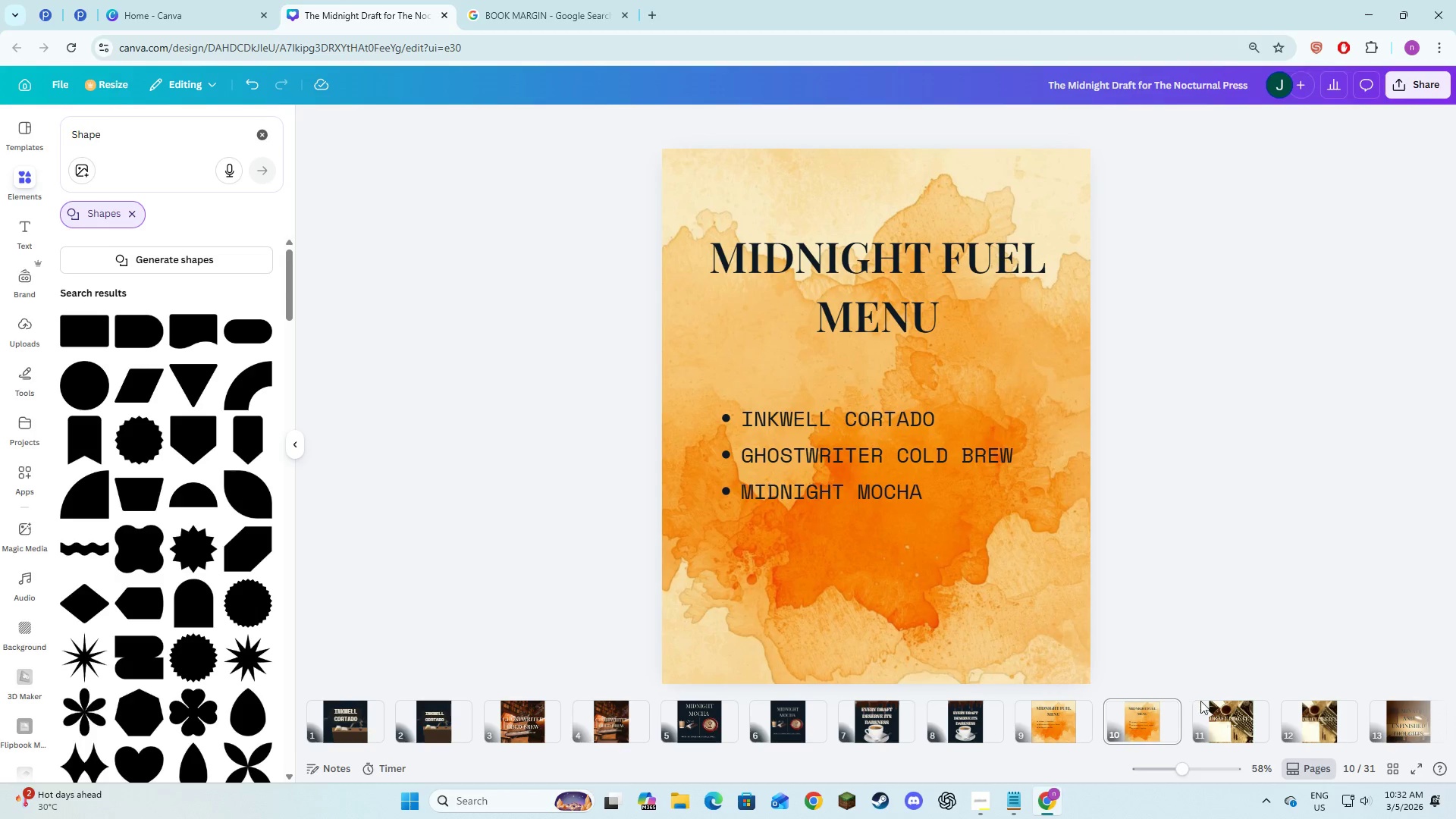 
left_click([1203, 726])
 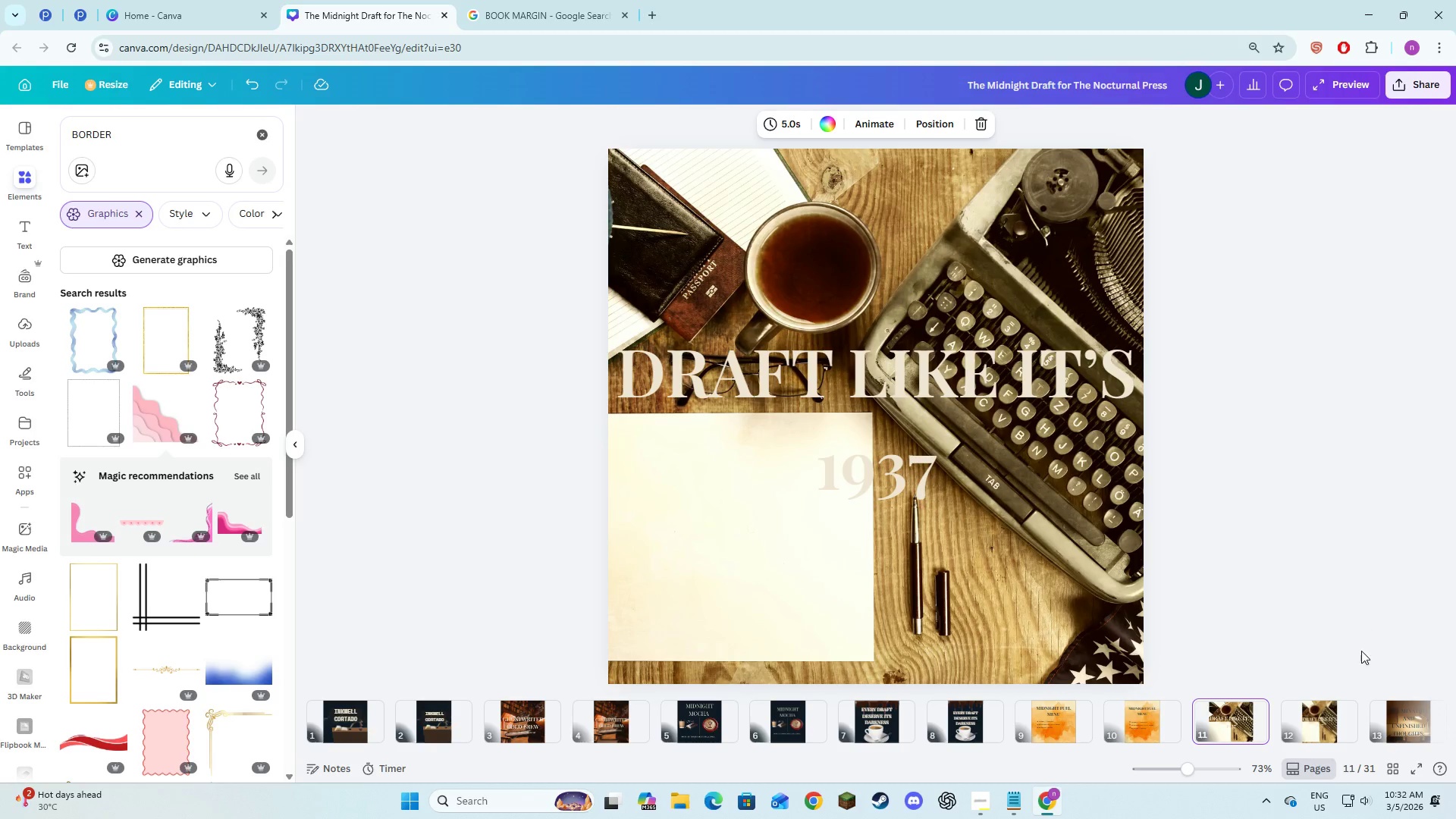 
left_click([1334, 718])
 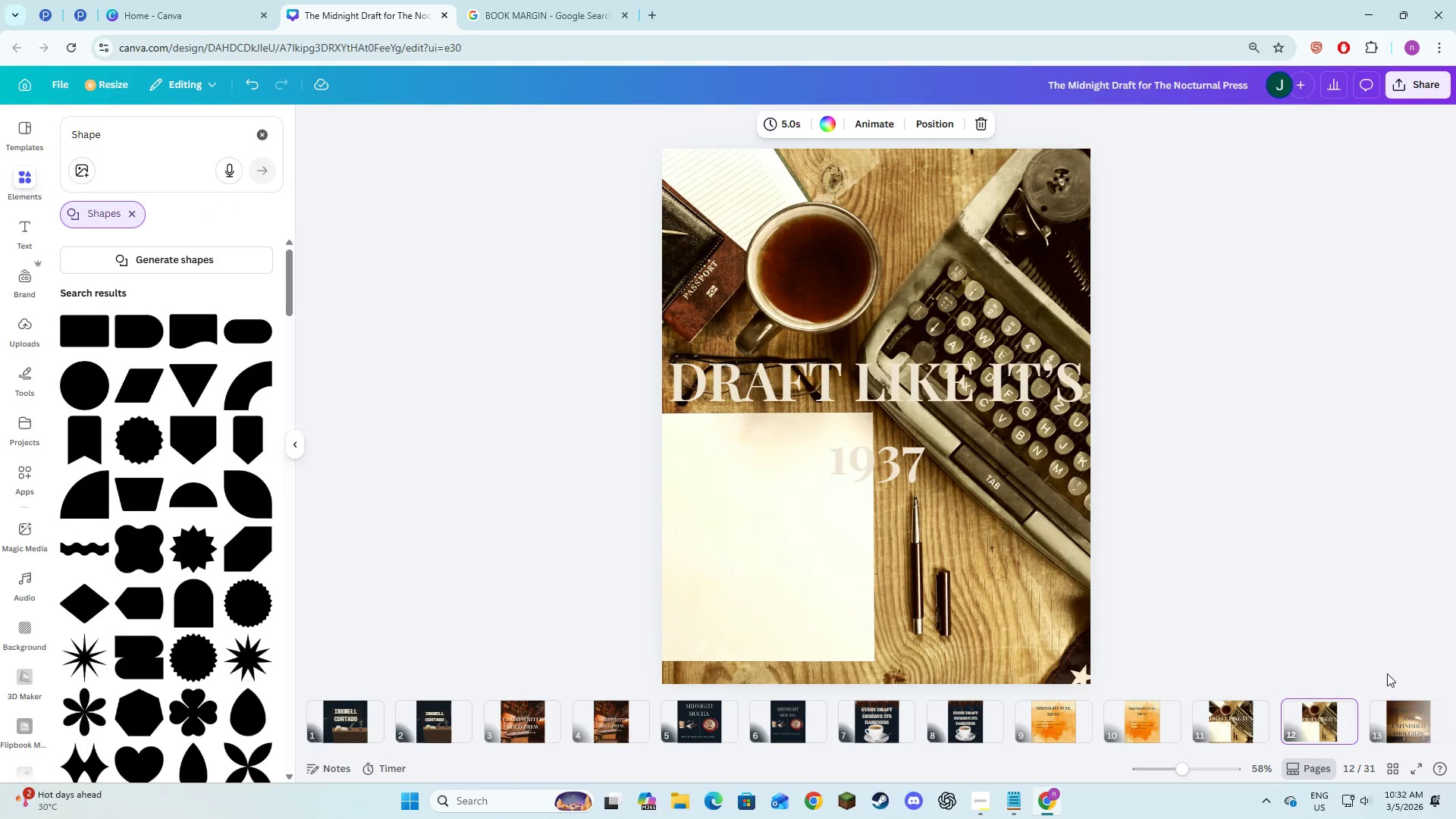 
left_click([971, 419])
 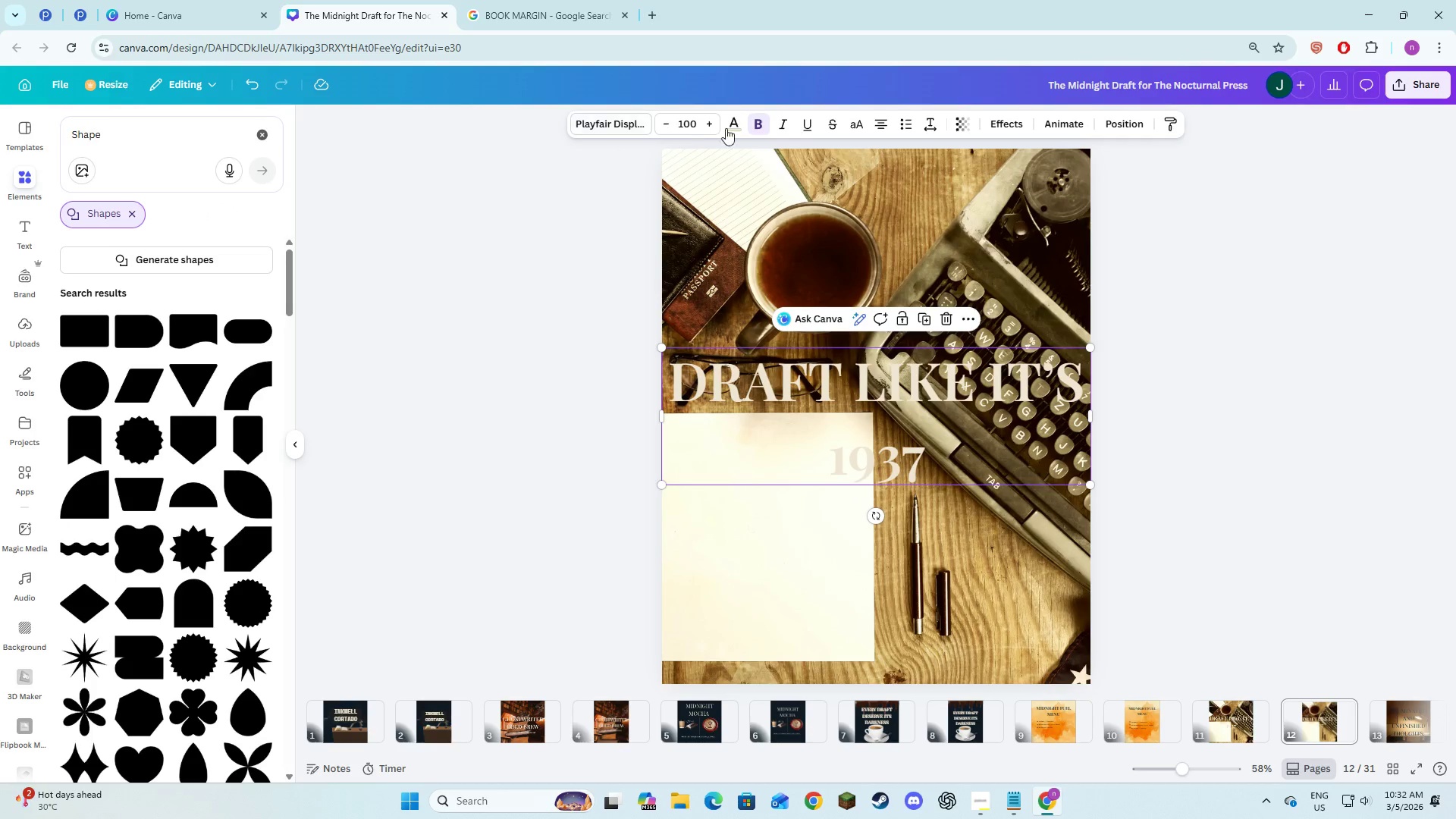 
left_click([729, 124])
 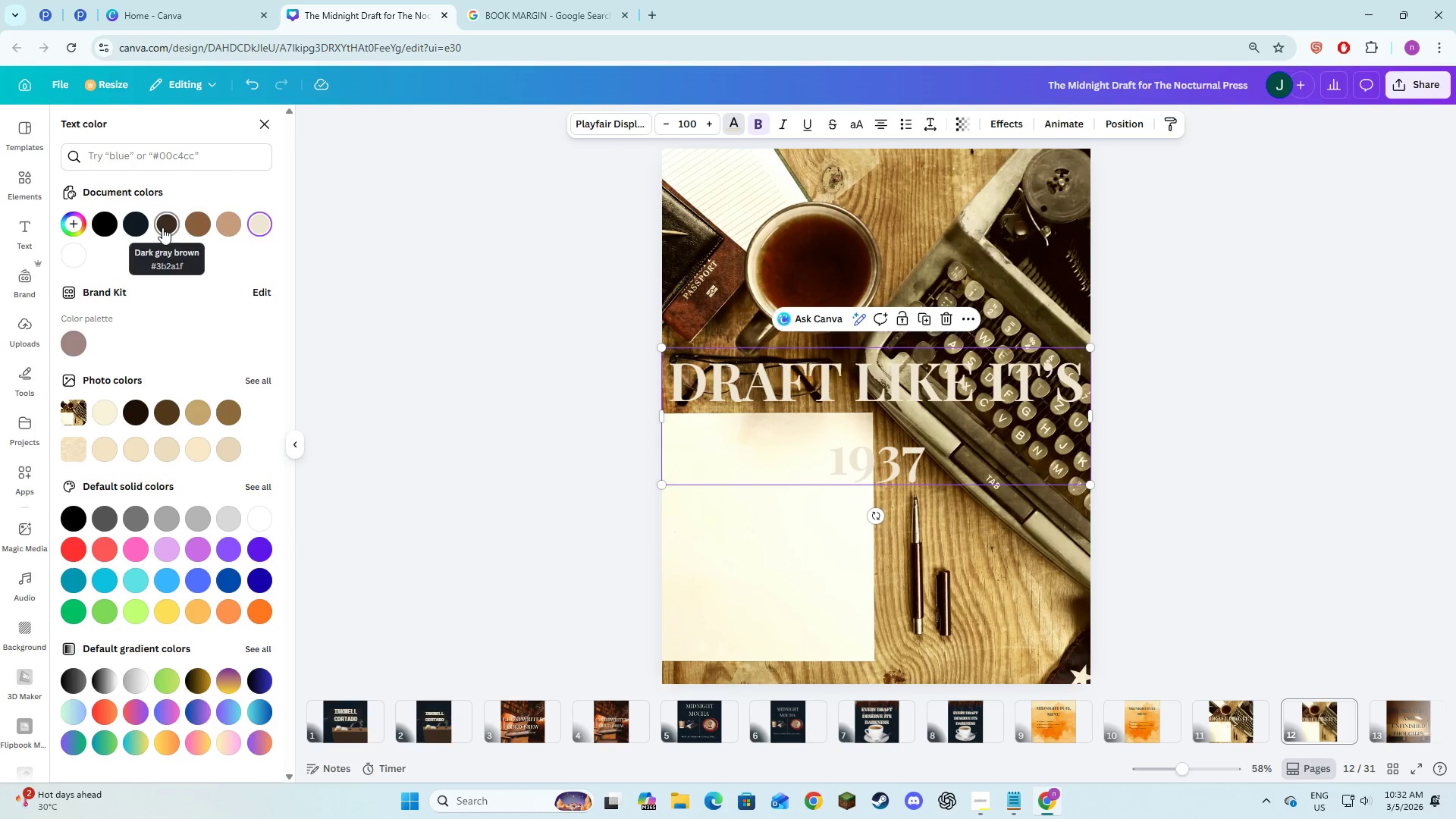 
left_click([162, 228])
 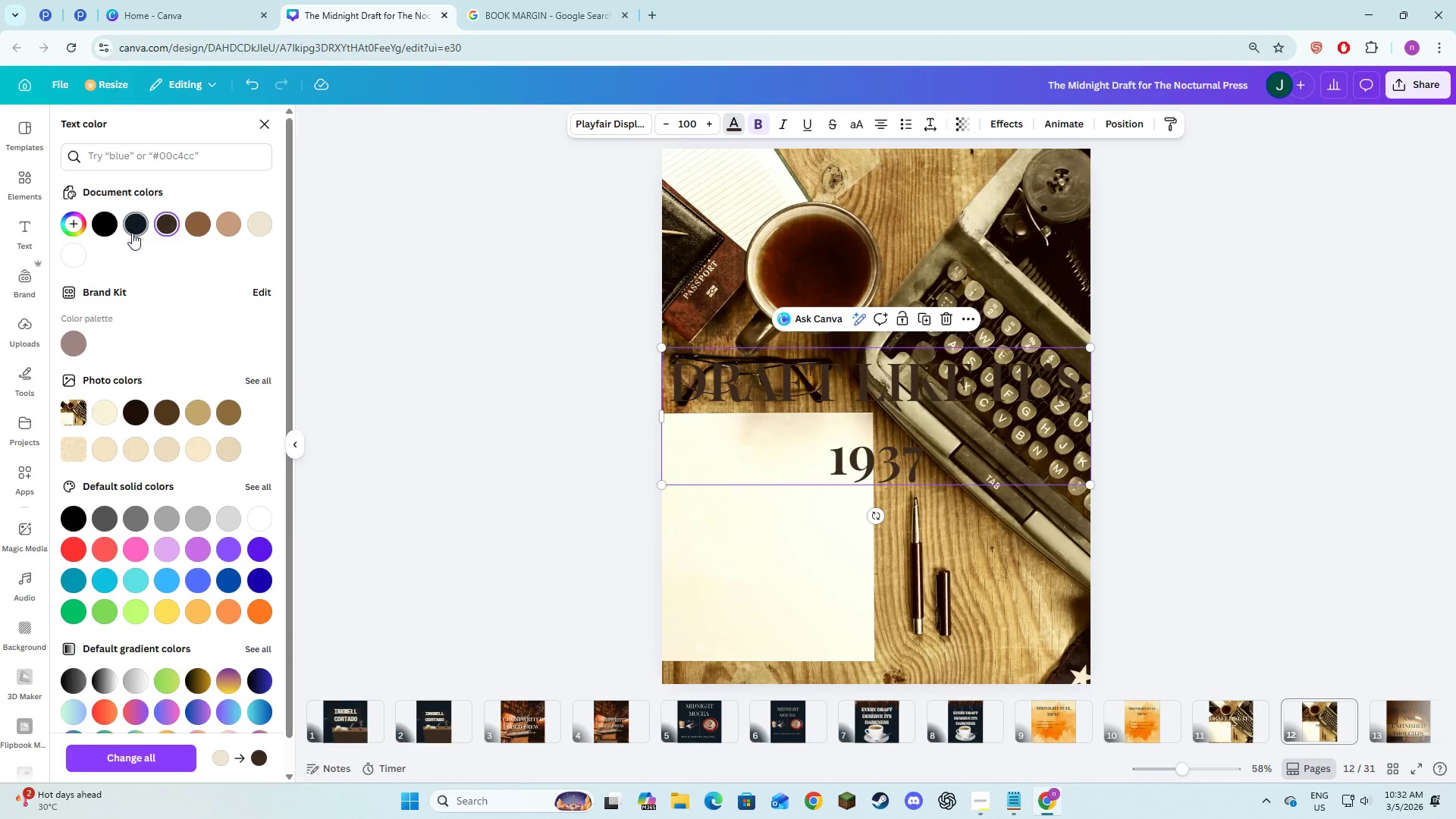 
left_click([127, 233])
 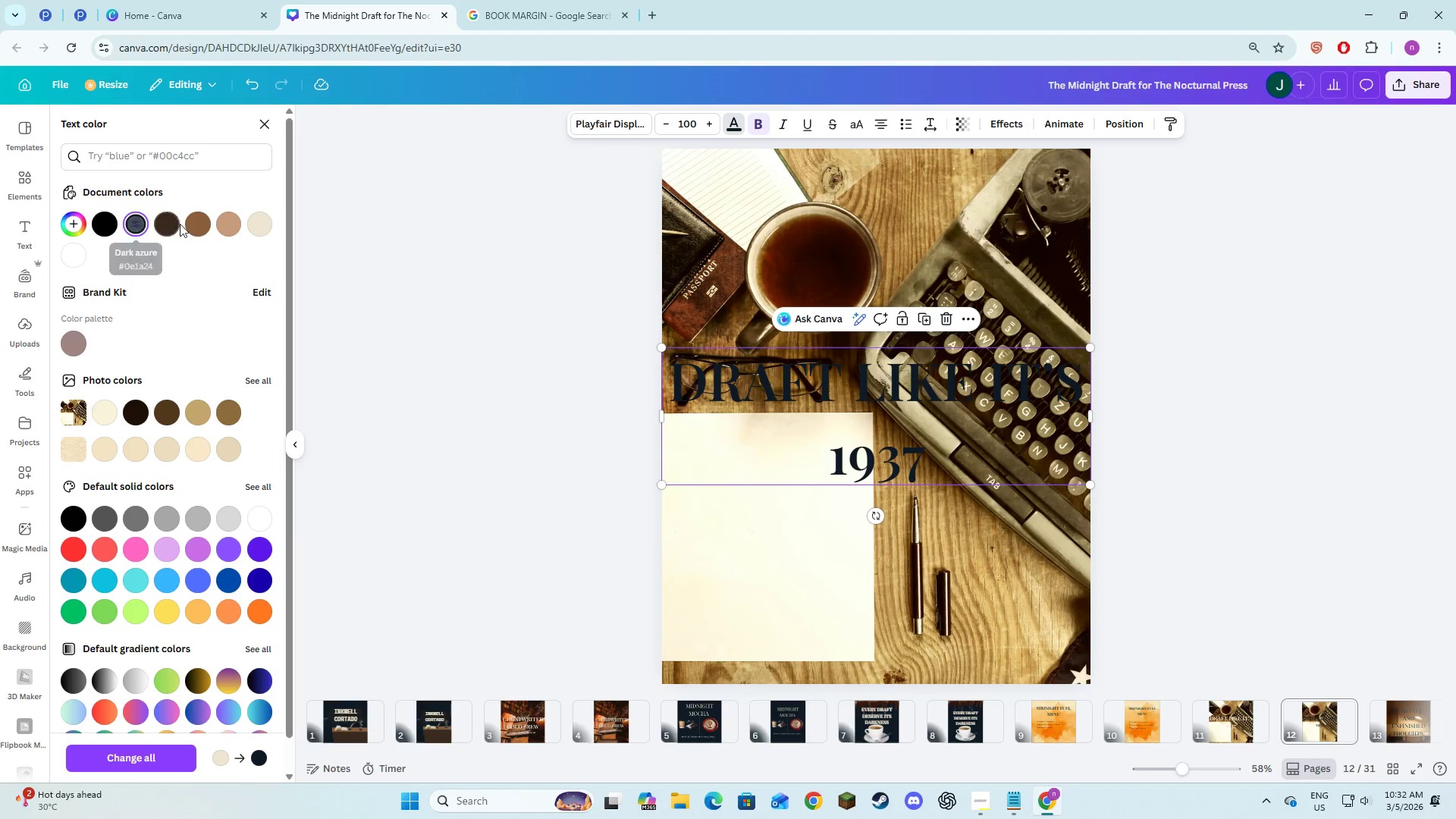 
left_click([233, 220])
 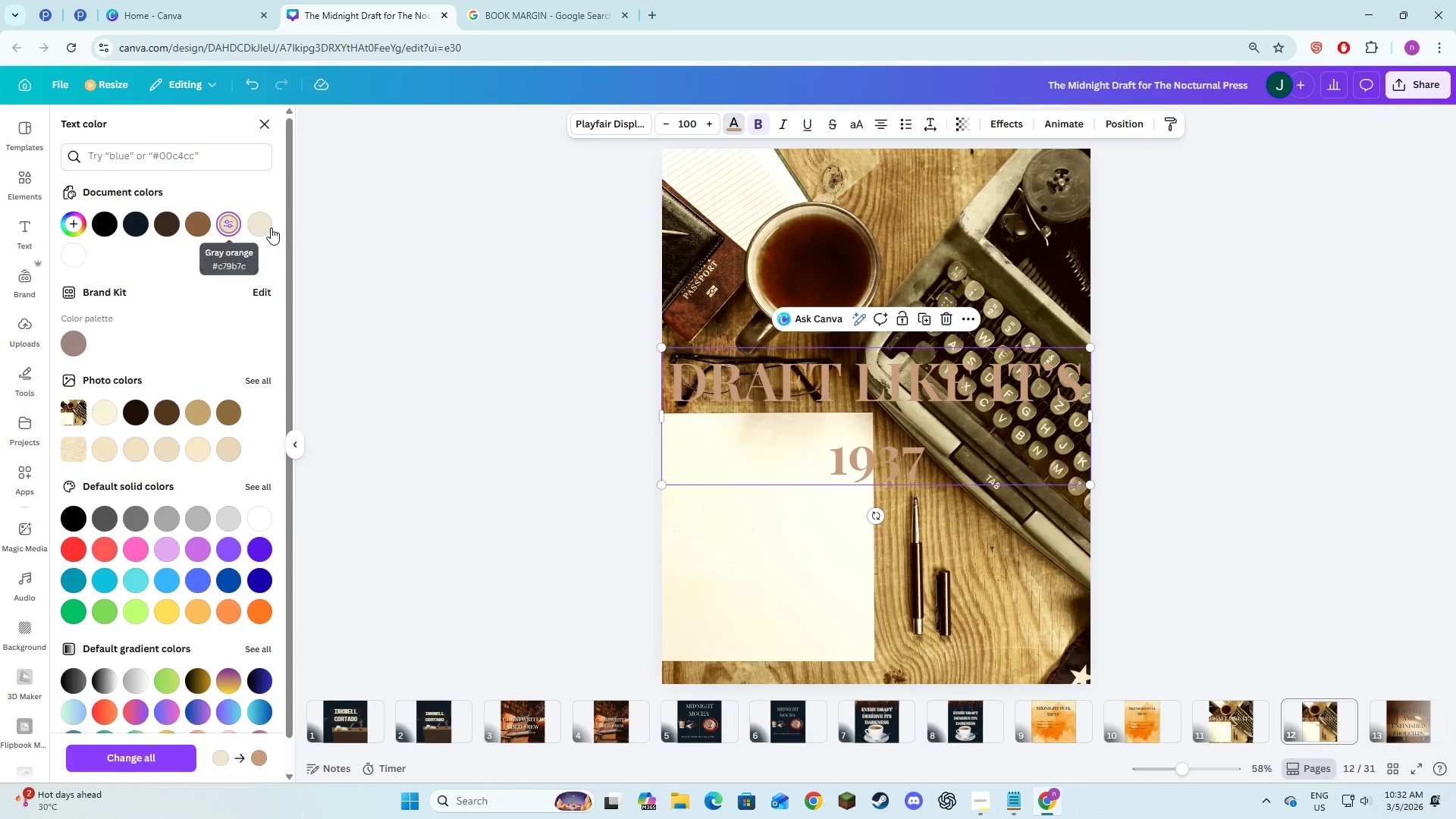 
left_click([271, 229])
 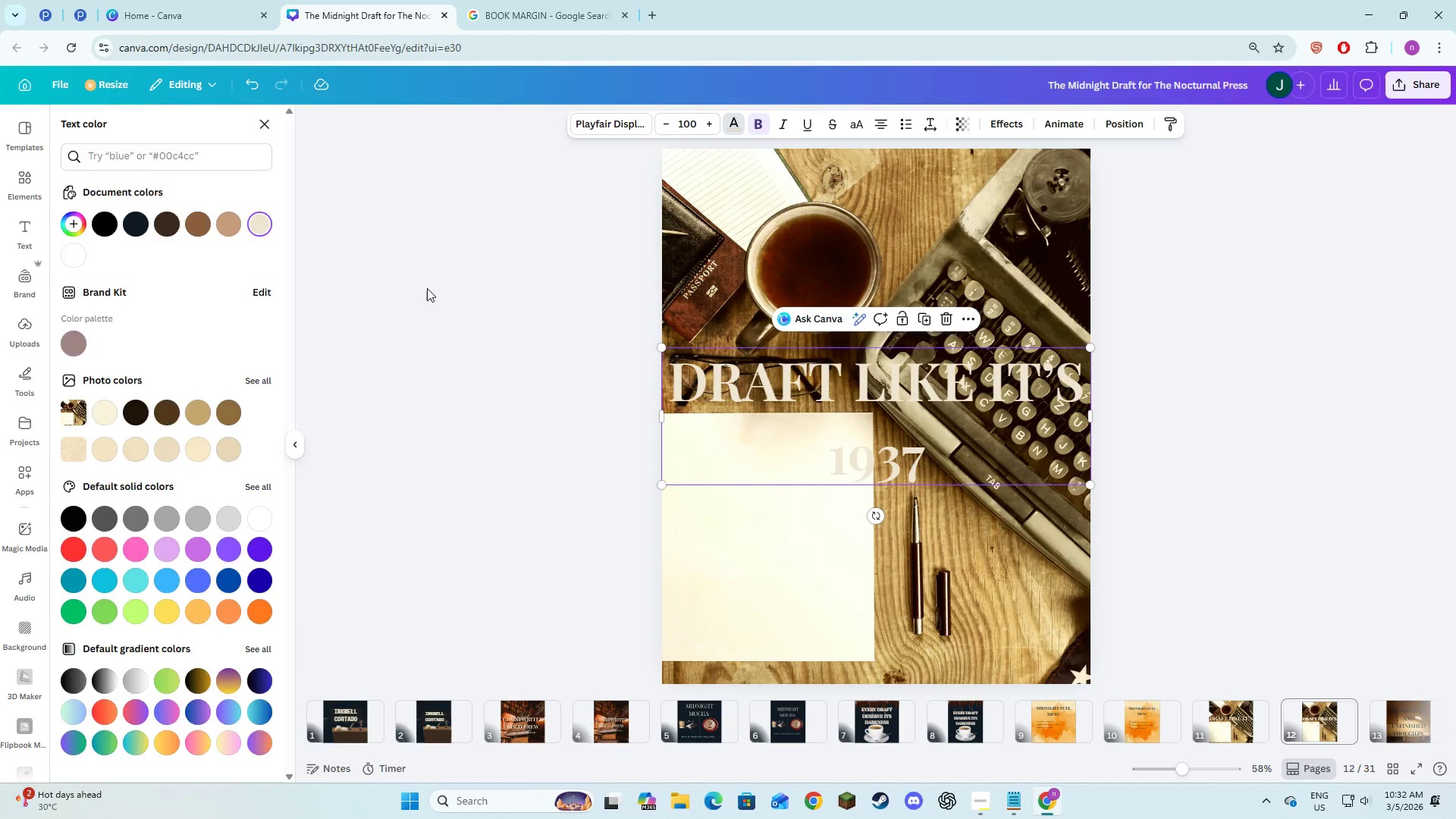 
double_click([427, 288])
 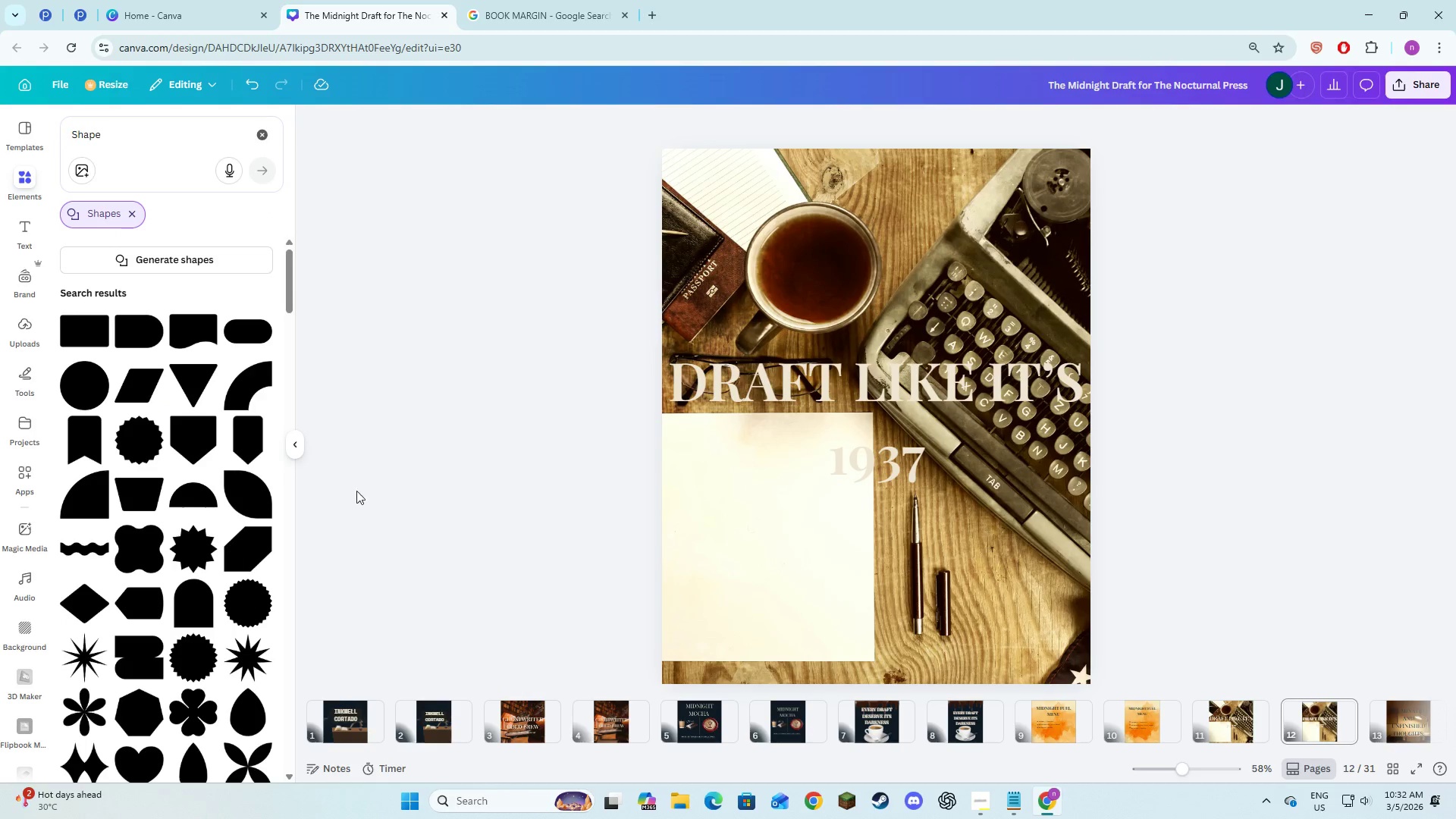 
left_click([287, 443])
 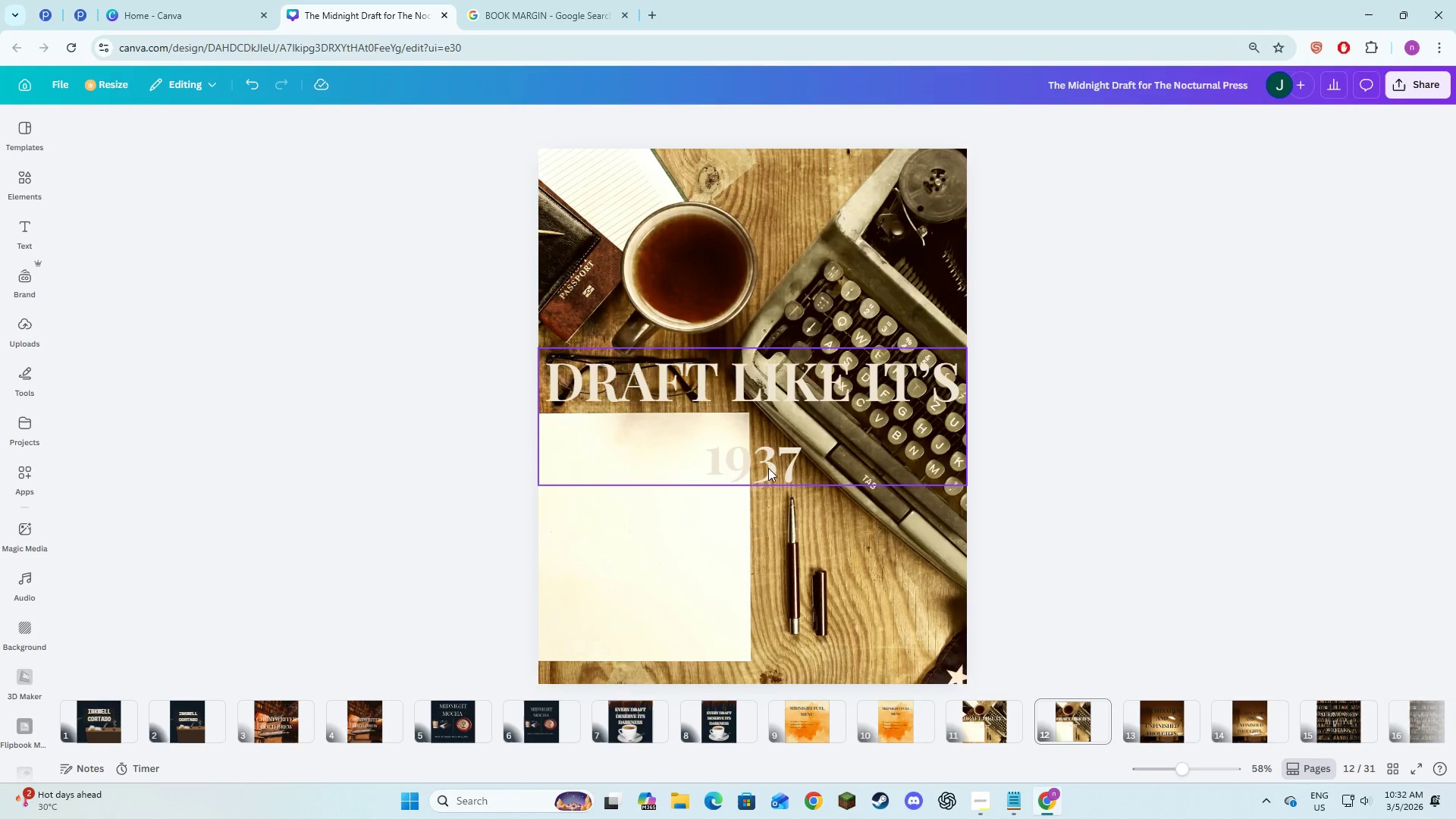 
double_click([766, 467])
 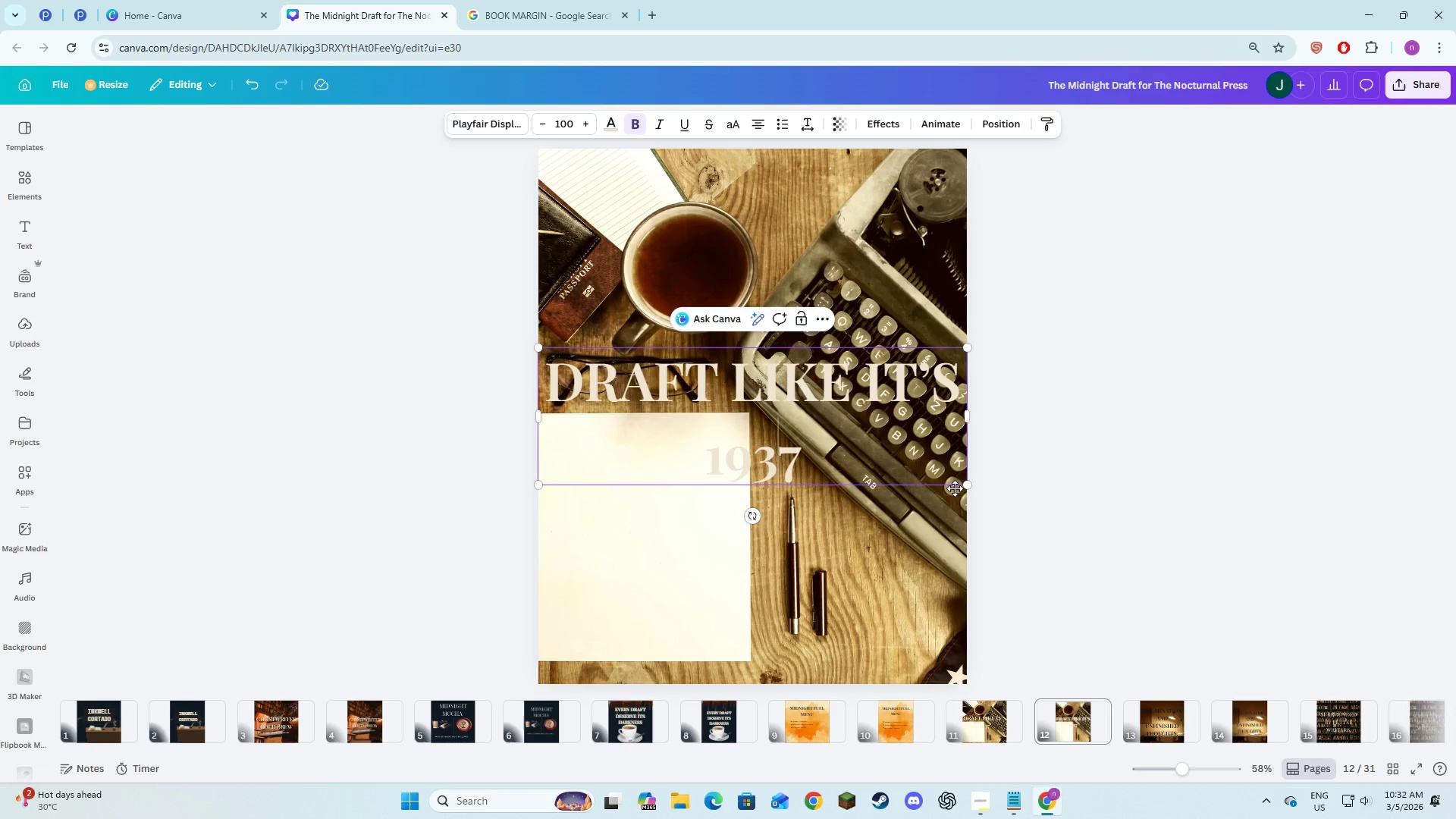 
left_click([1382, 505])
 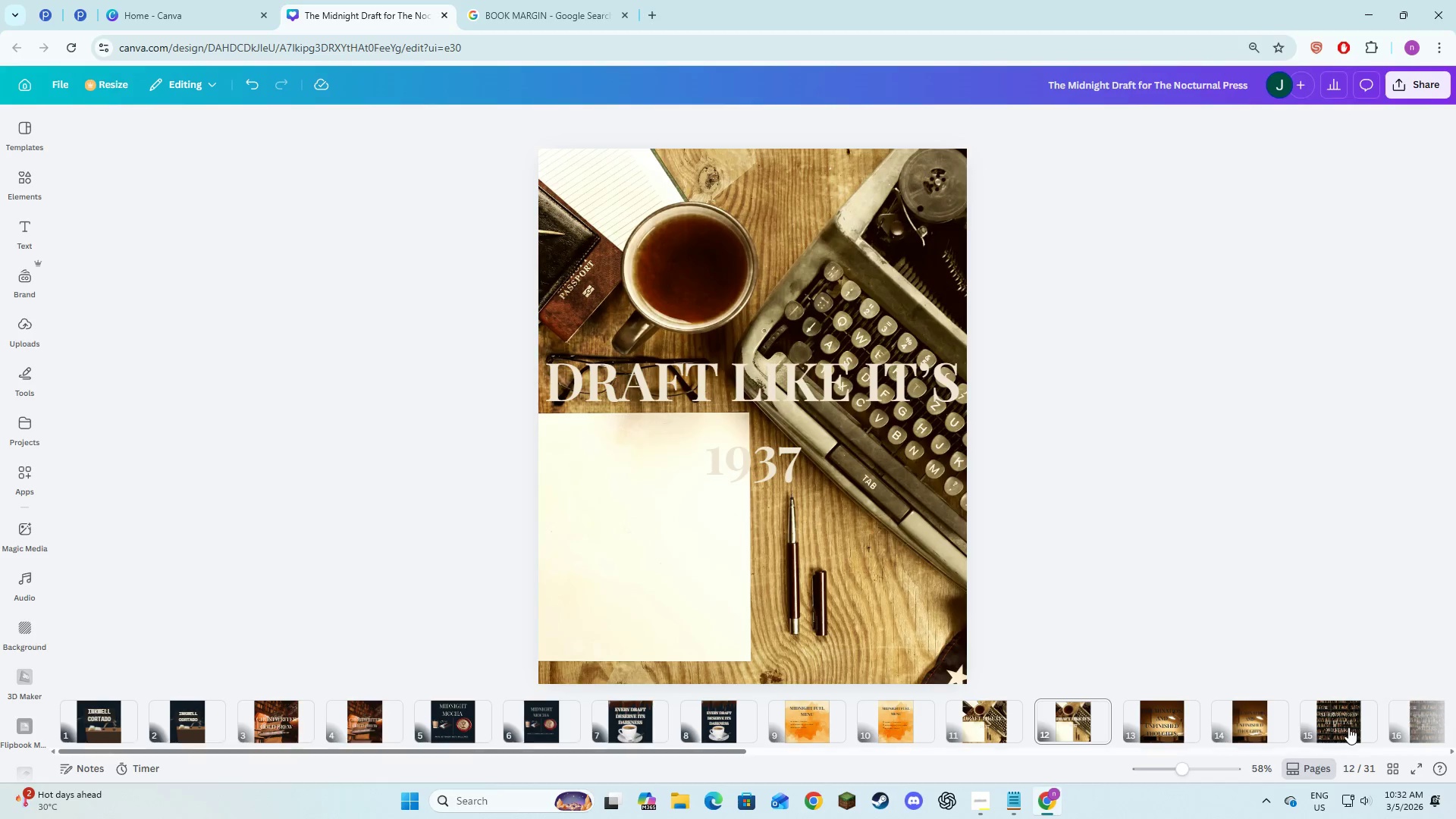 
left_click([1347, 730])
 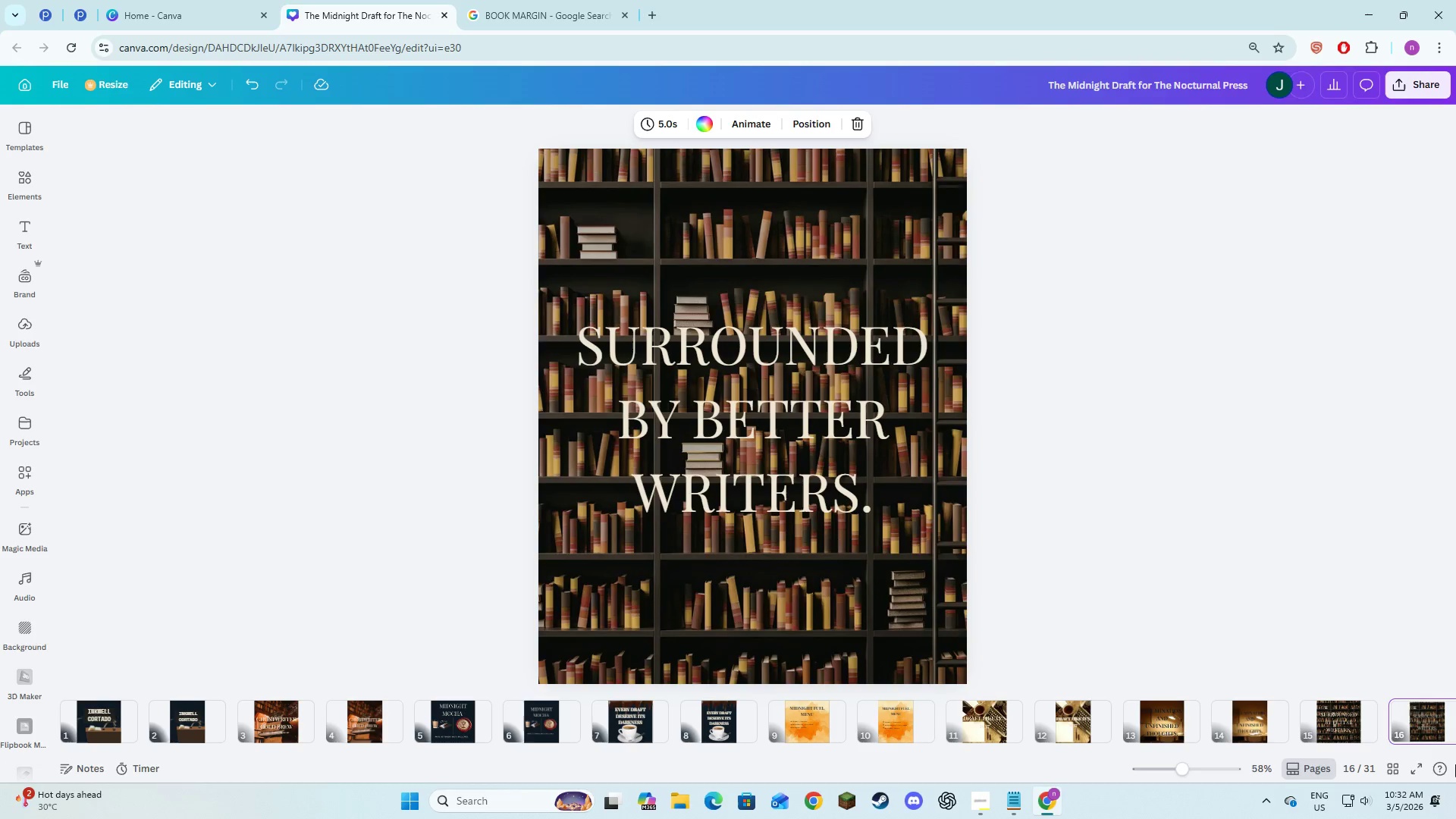 
wait(5.95)
 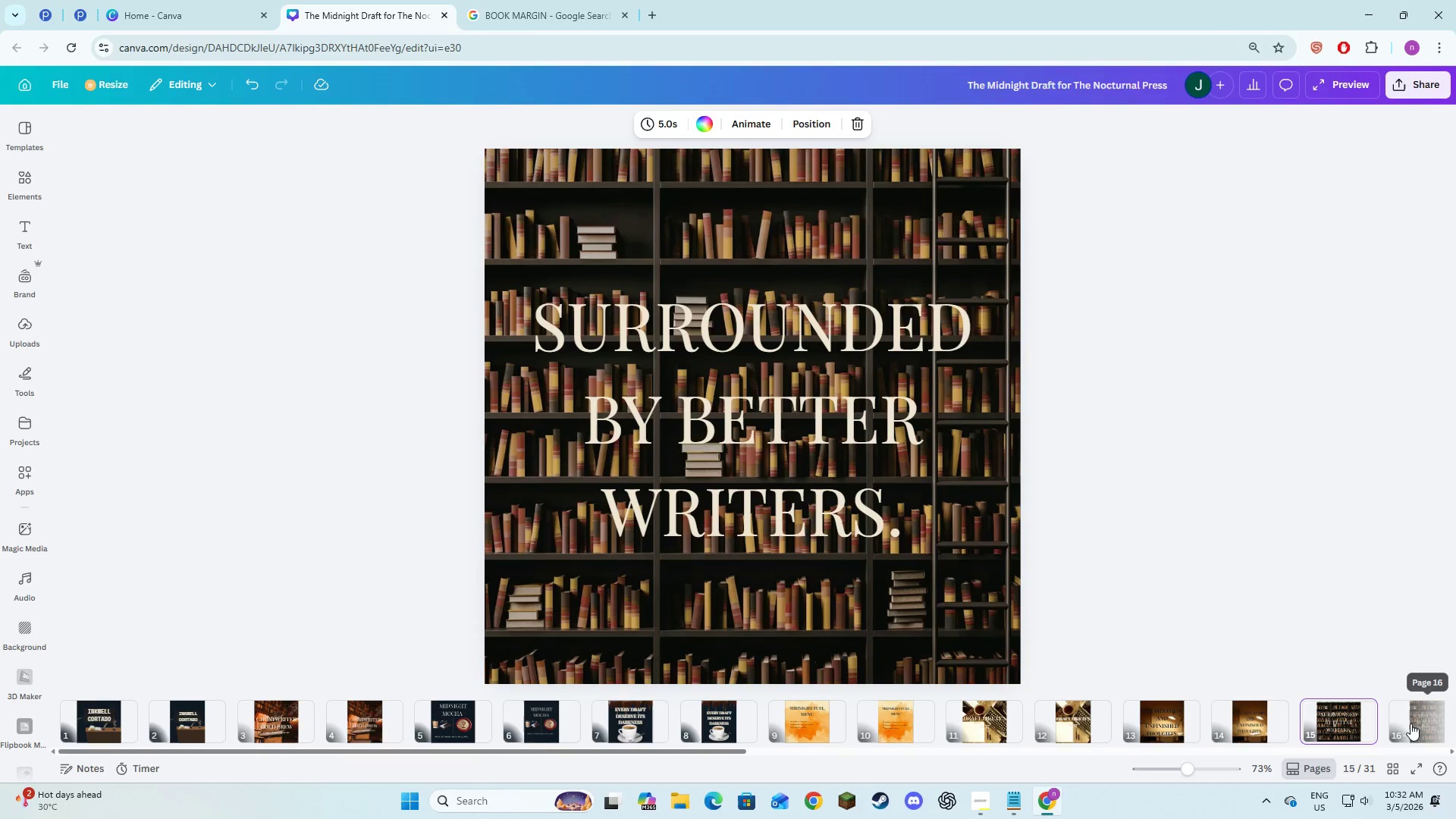 
left_click([1420, 726])
 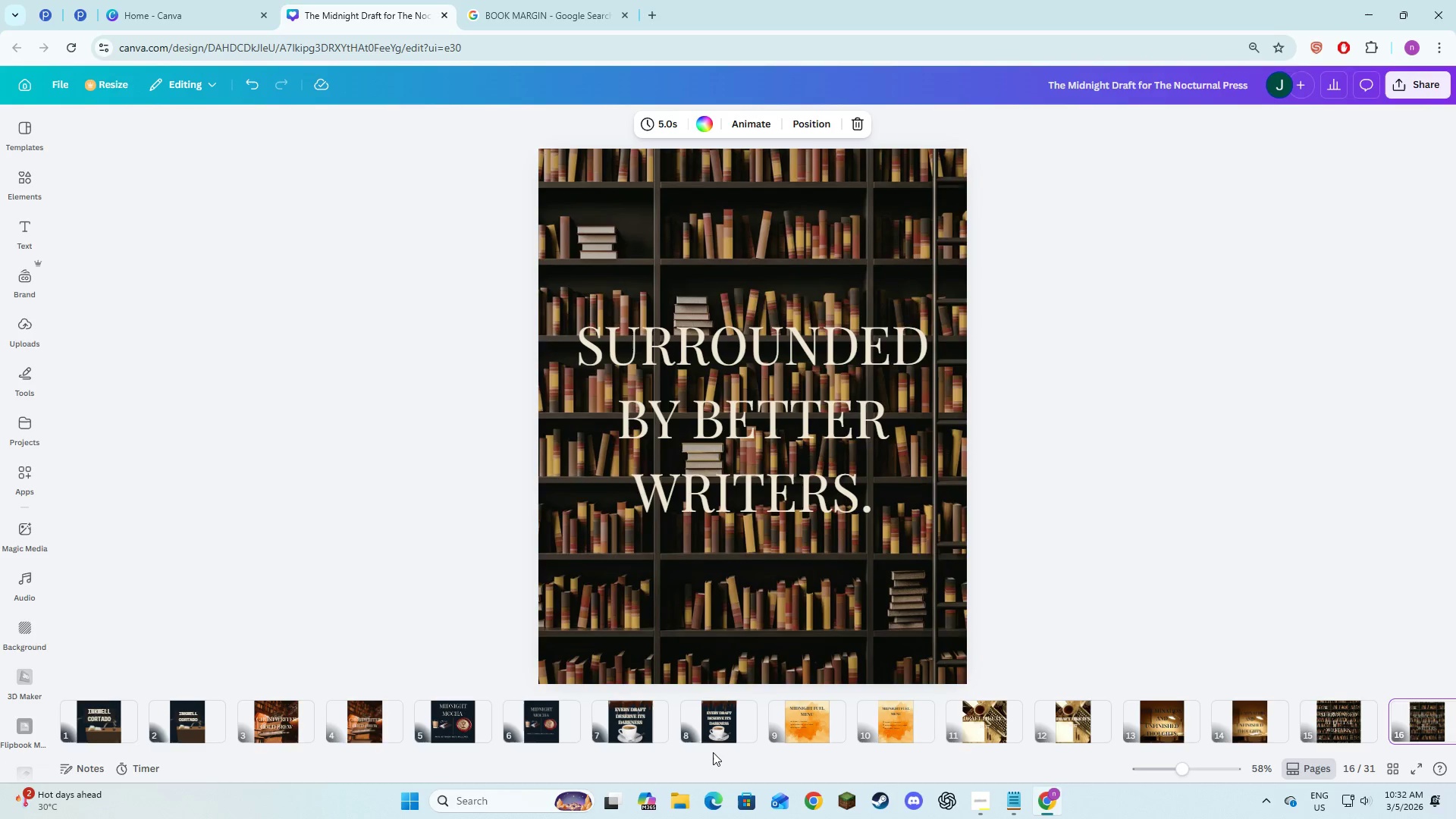 
left_click_drag(start_coordinate=[713, 752], to_coordinate=[973, 766])
 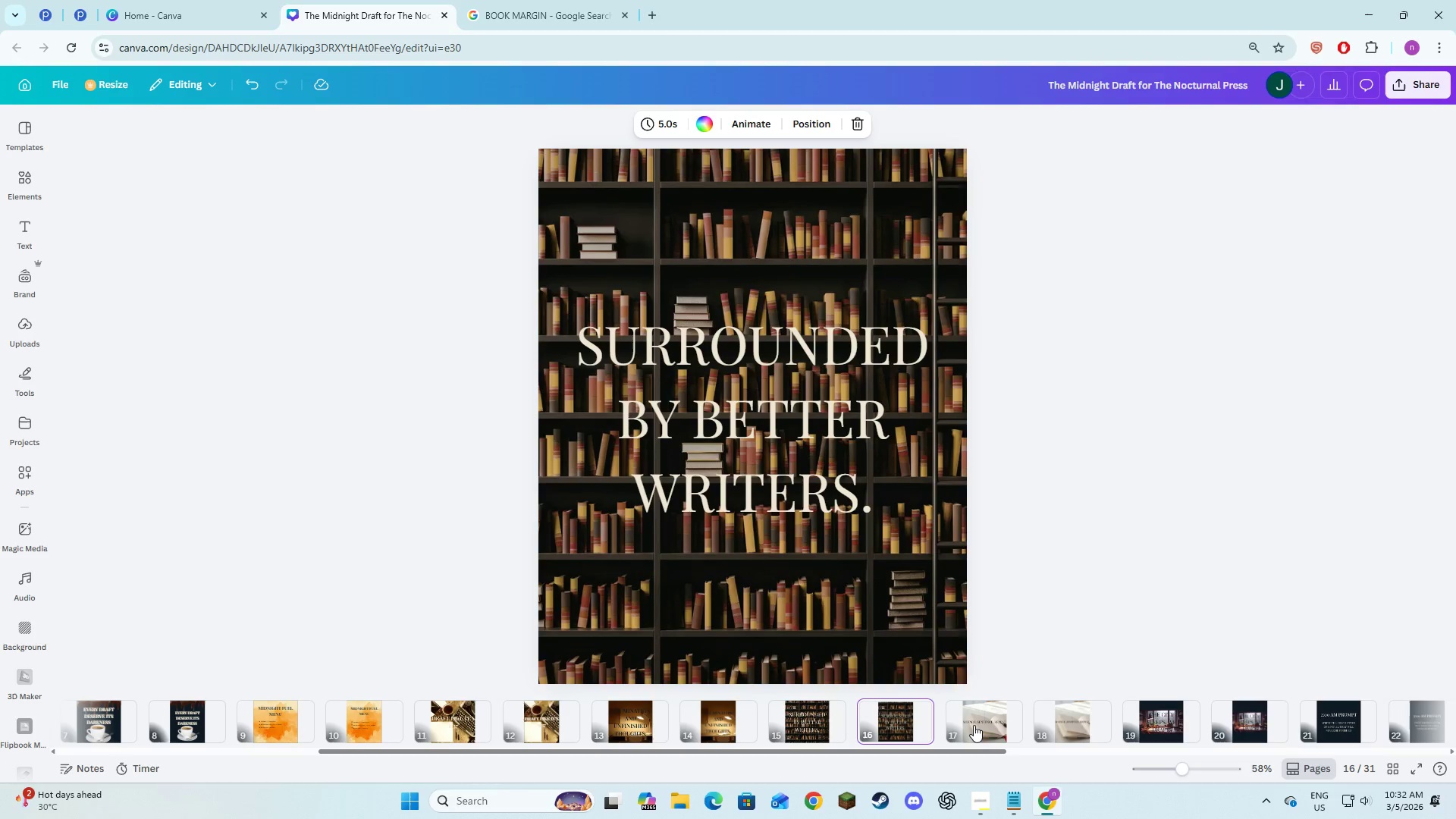 
left_click([981, 722])
 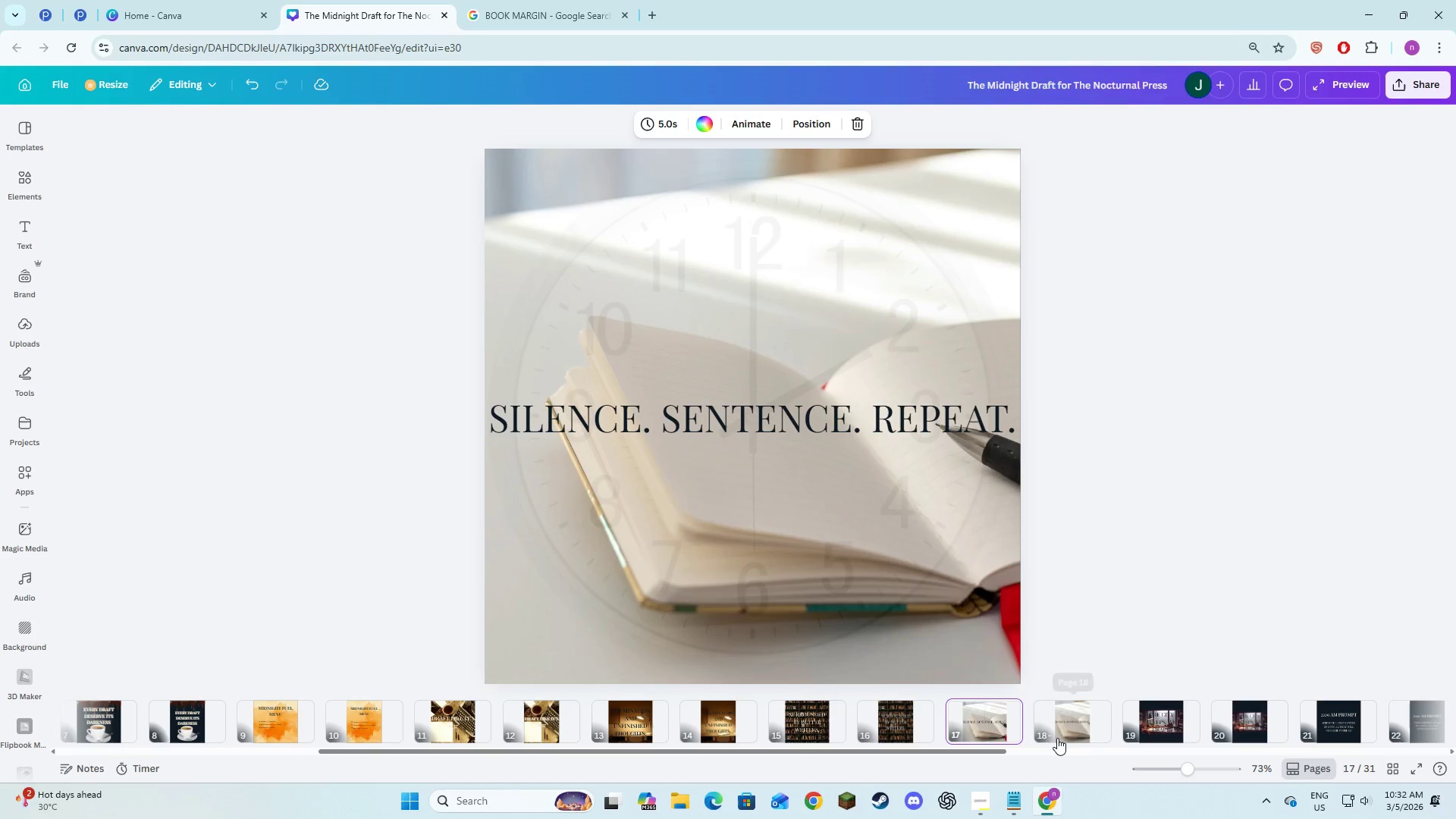 
left_click([1071, 733])
 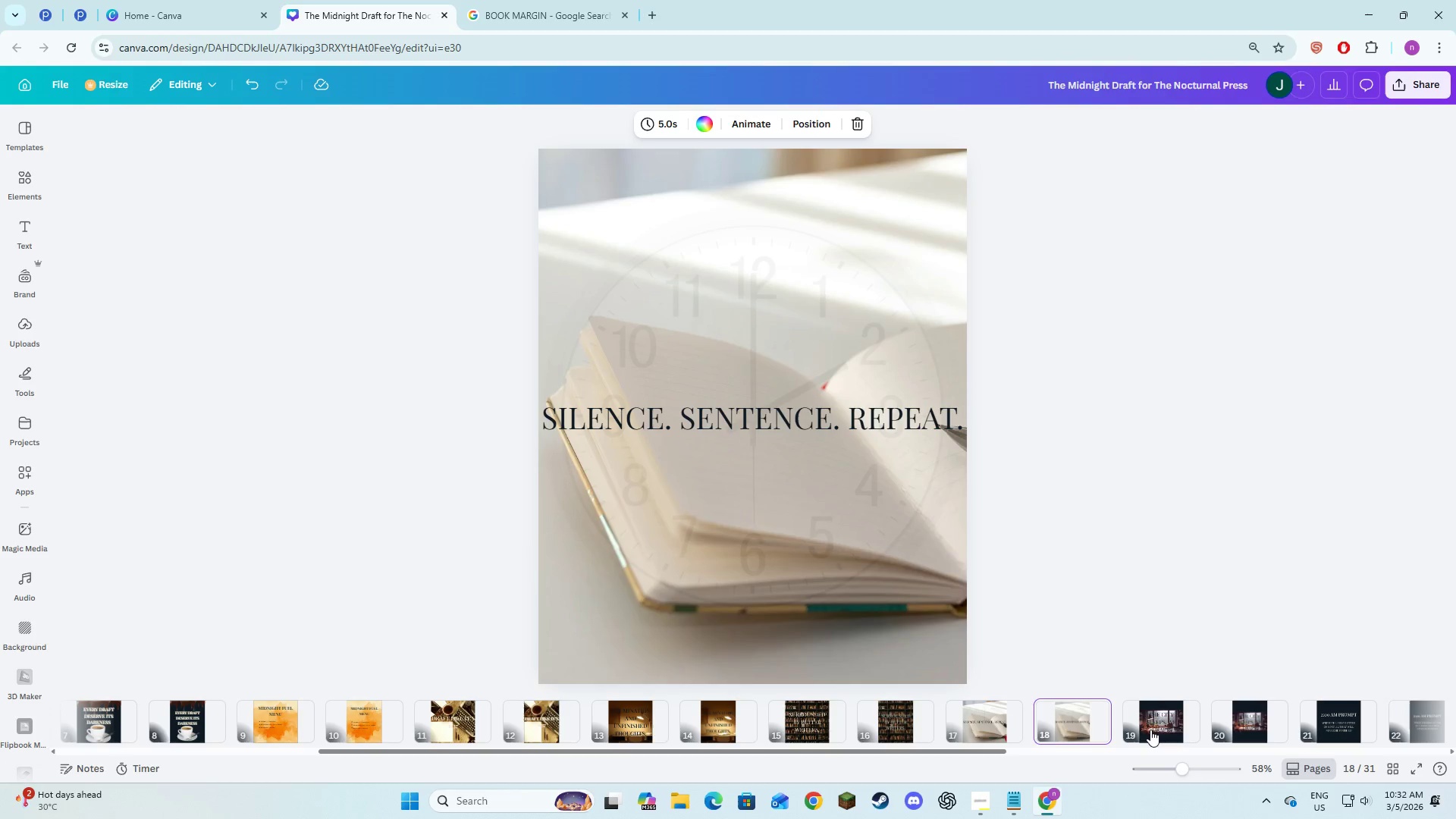 
left_click([1153, 730])
 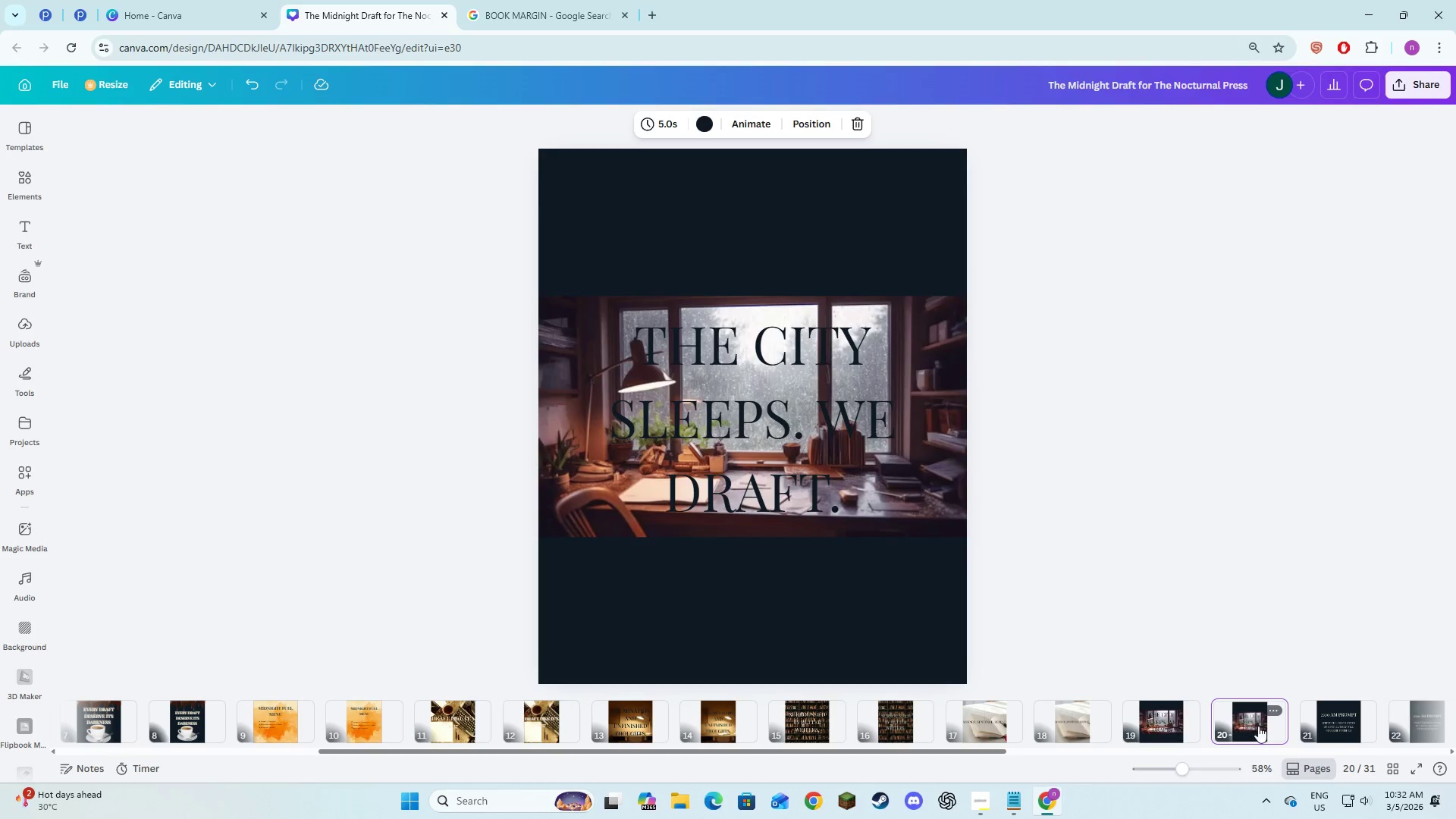 
left_click([1351, 726])
 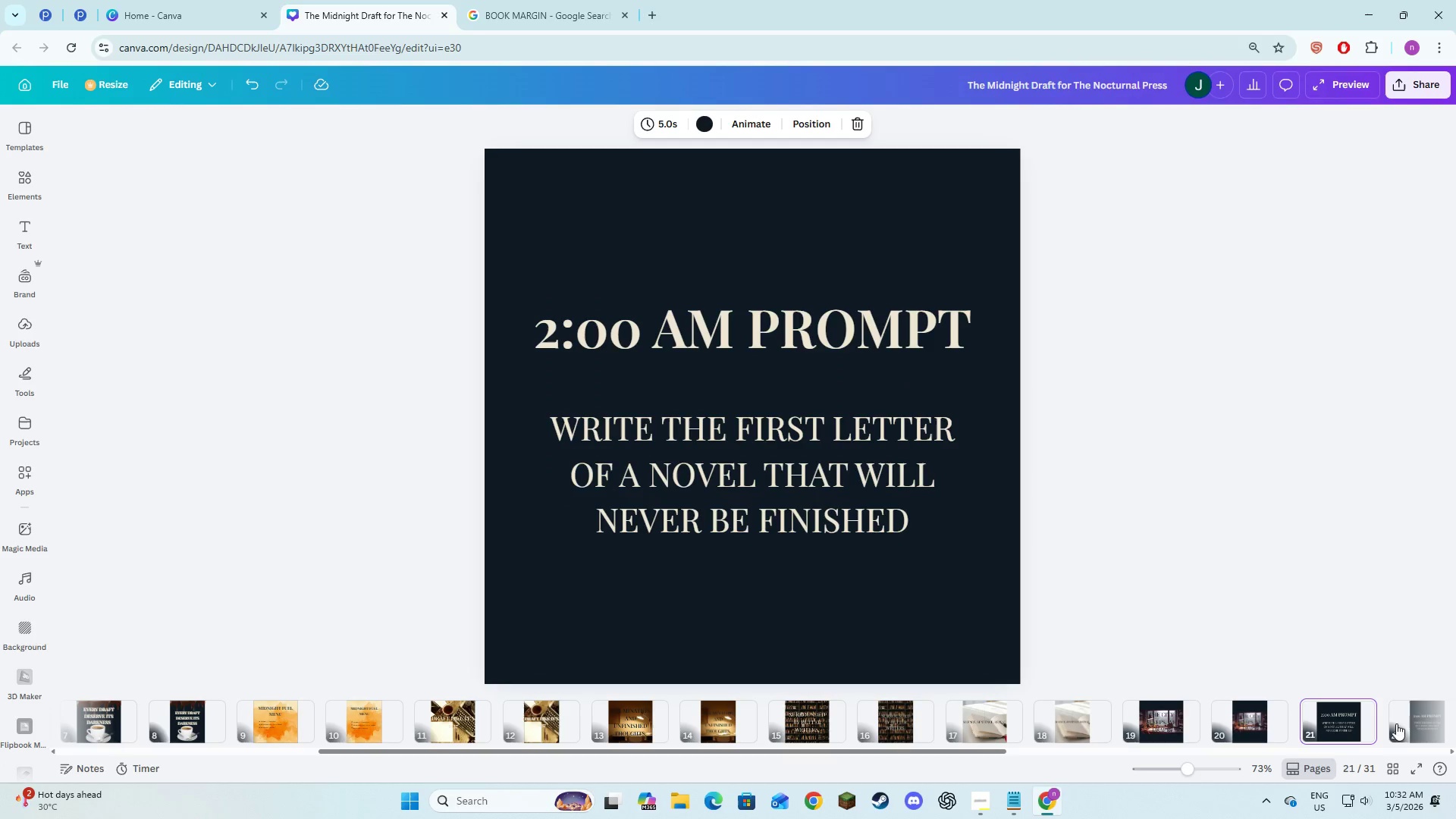 
left_click([1410, 717])
 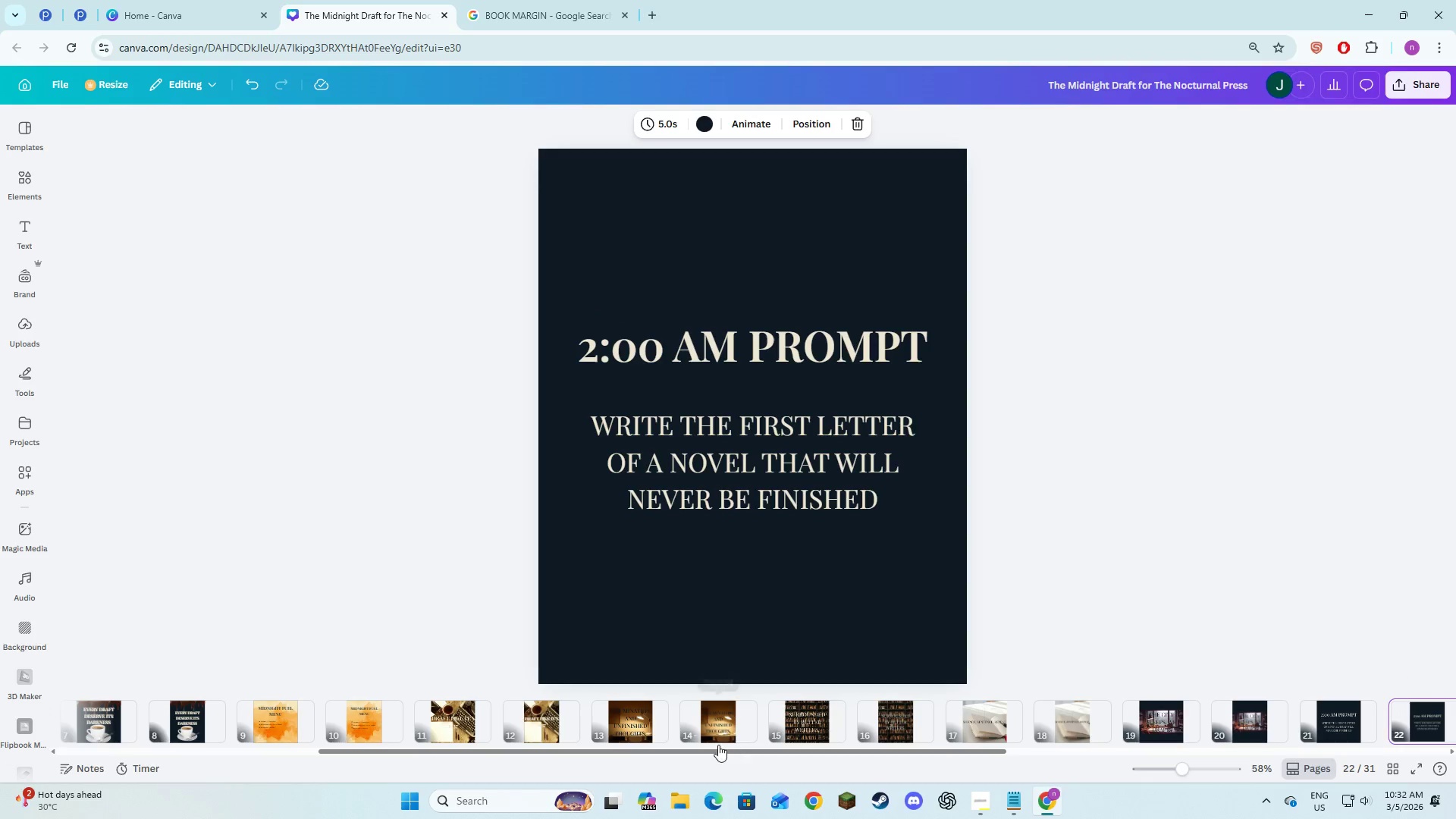 
left_click_drag(start_coordinate=[723, 755], to_coordinate=[936, 761])
 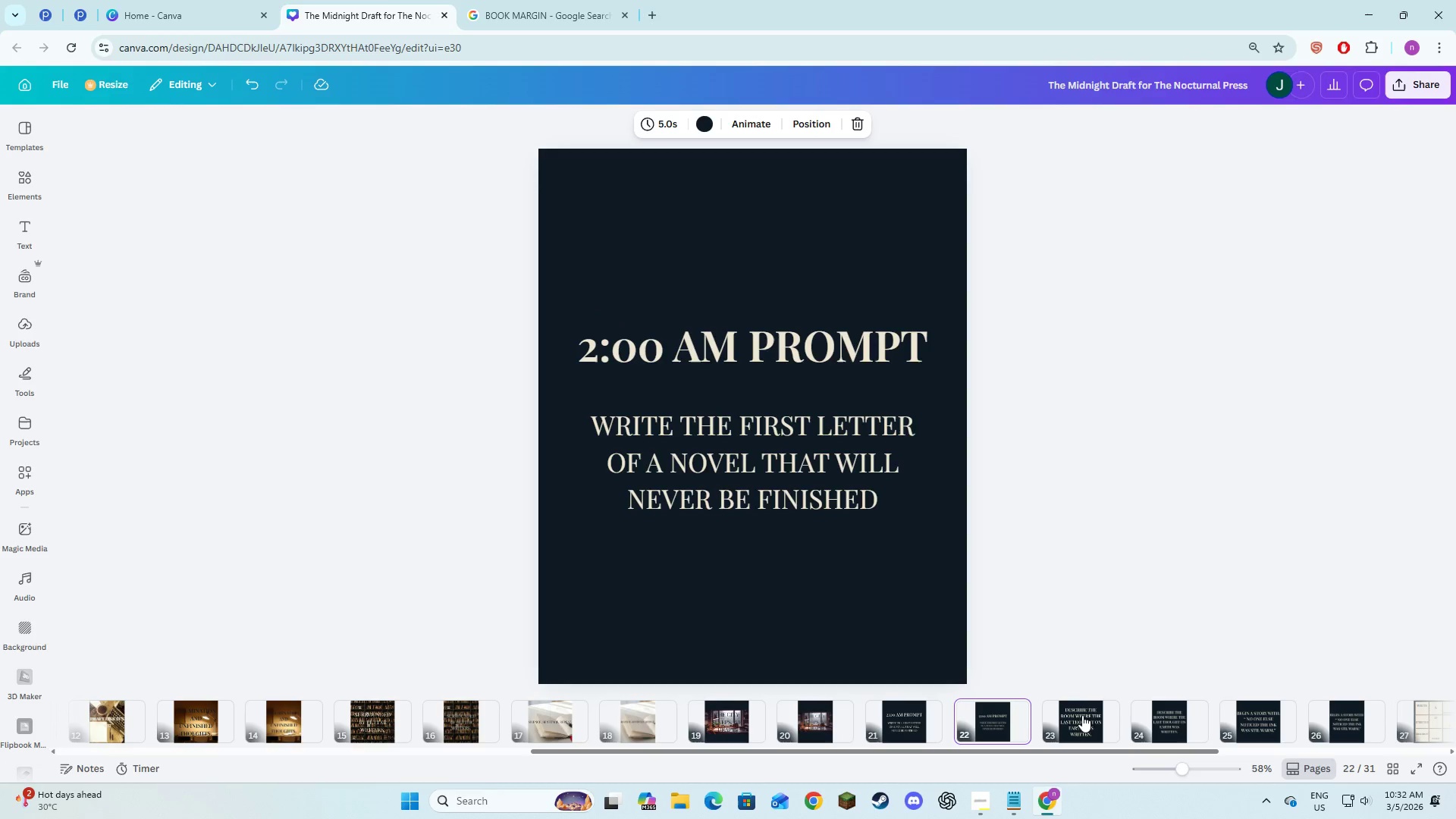 
left_click([1082, 715])
 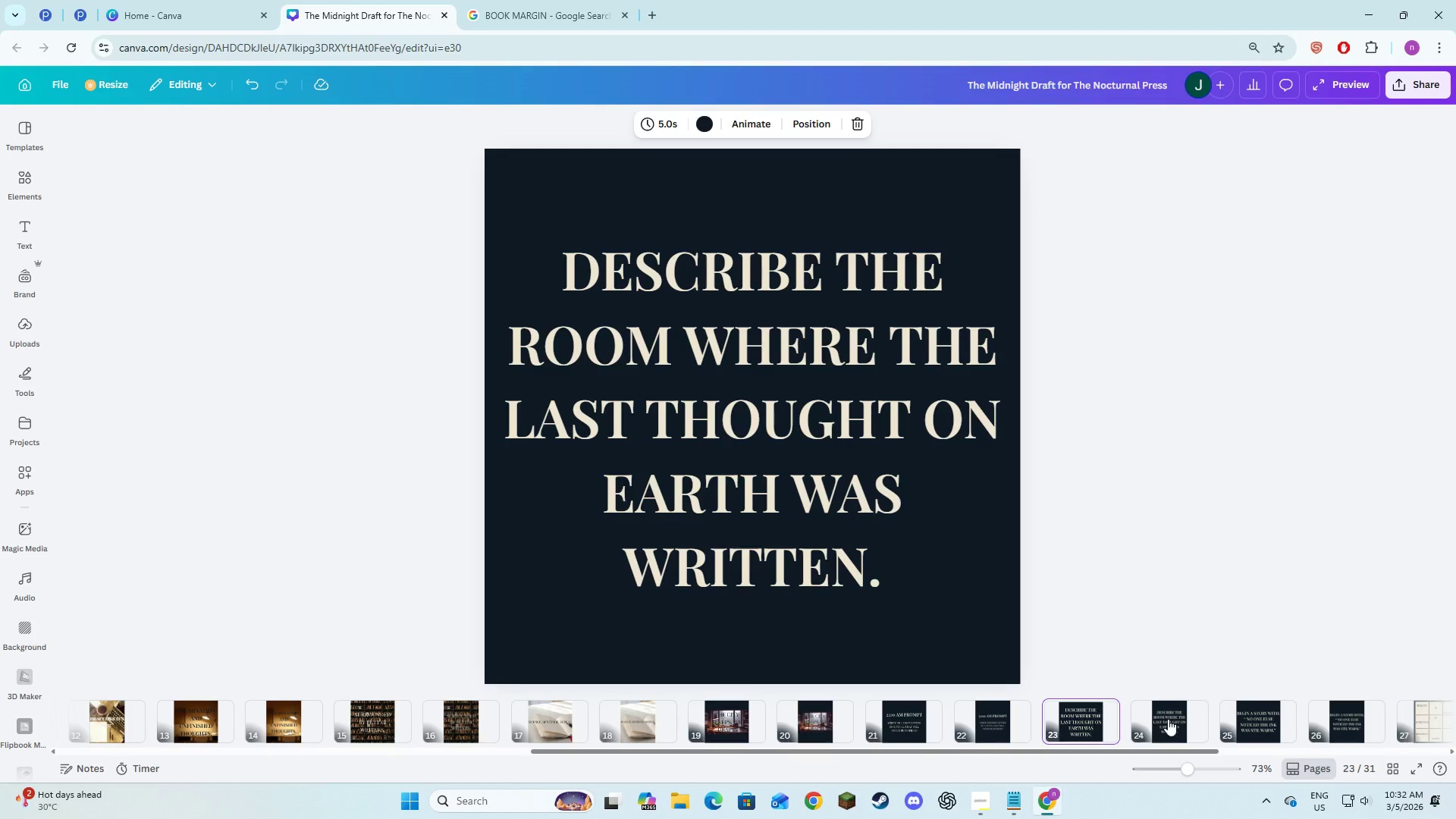 
left_click([1177, 719])
 